 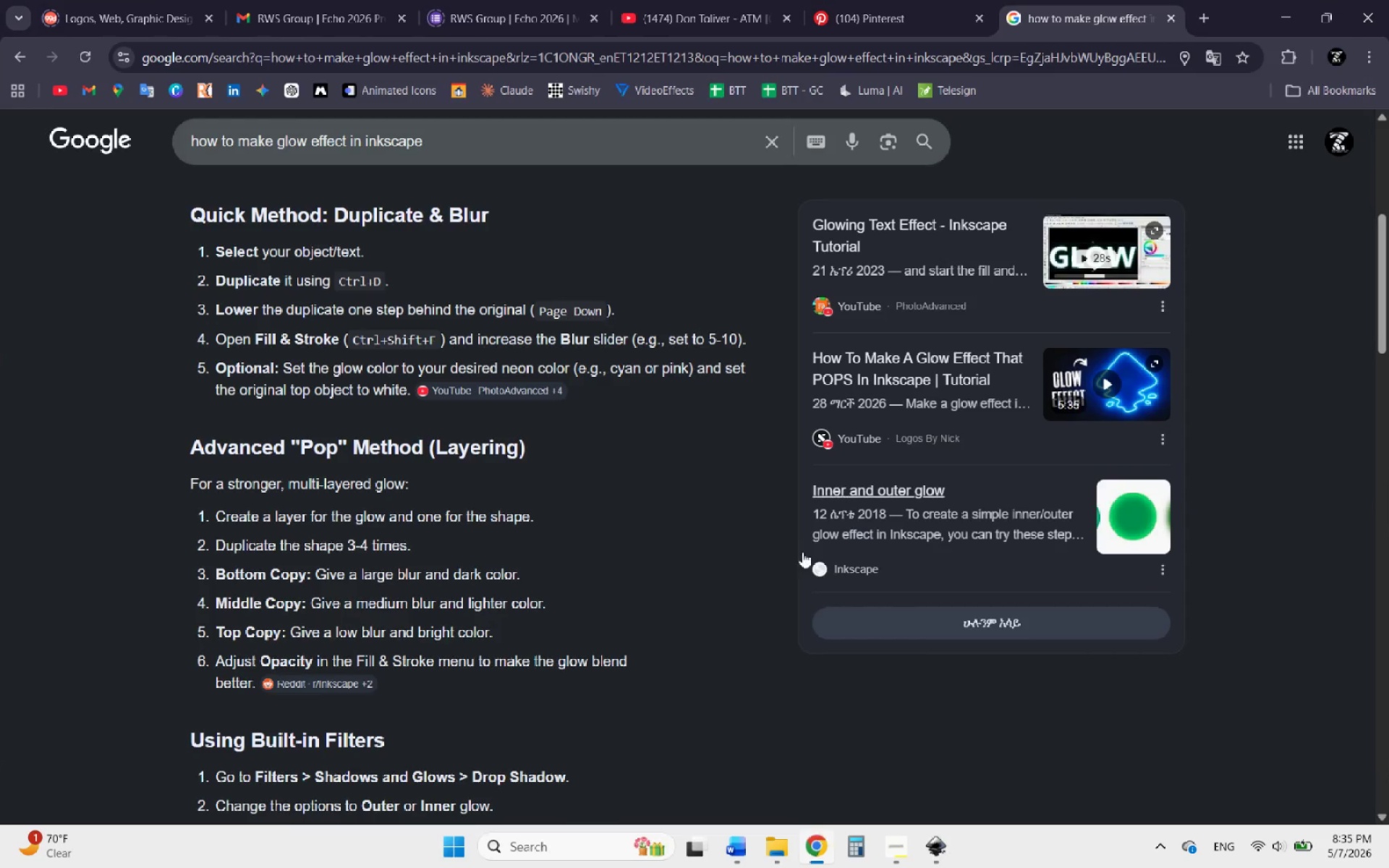 
left_click([880, 0])
 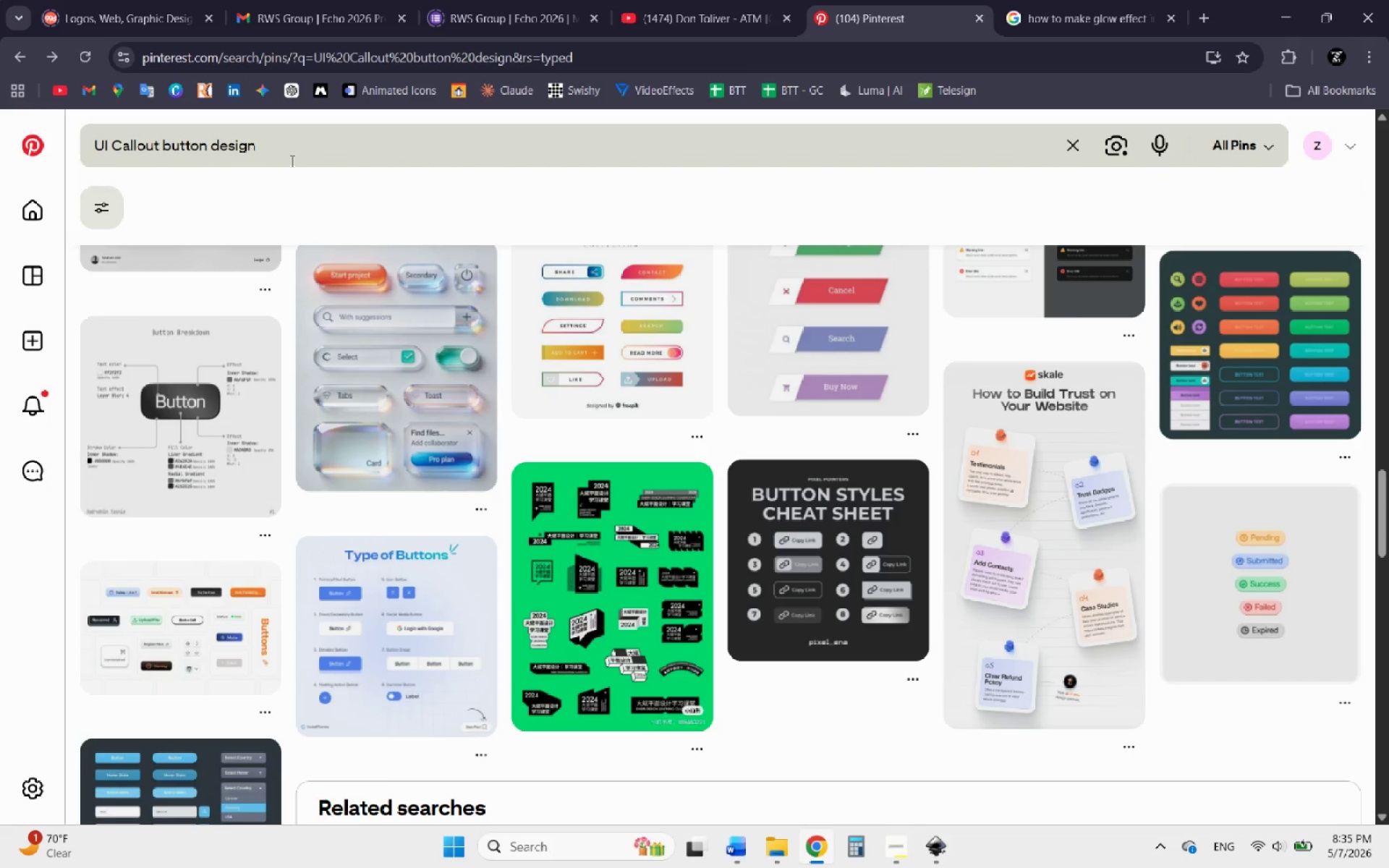 
left_click_drag(start_coordinate=[279, 150], to_coordinate=[213, 143])
 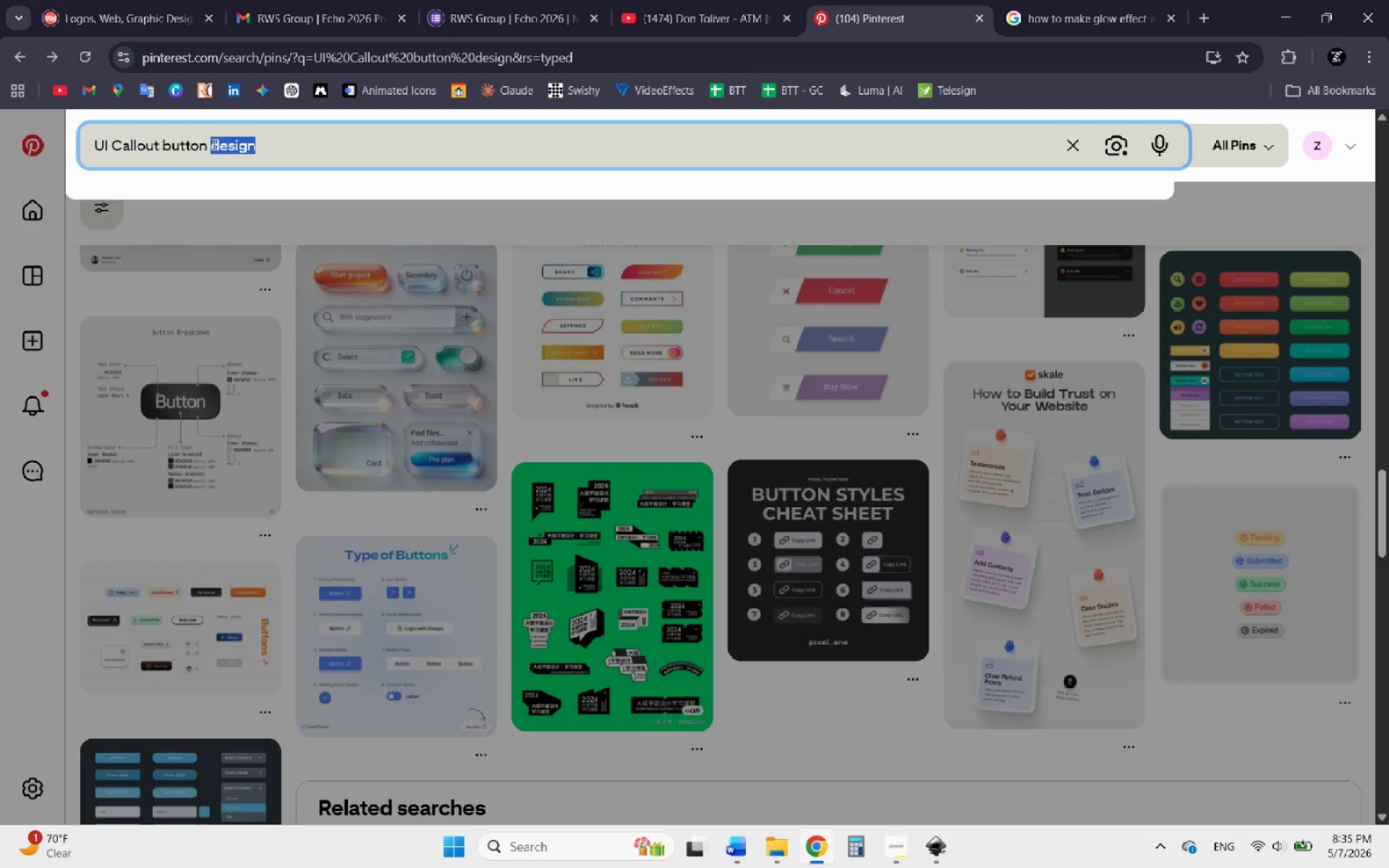 
type(icons)
 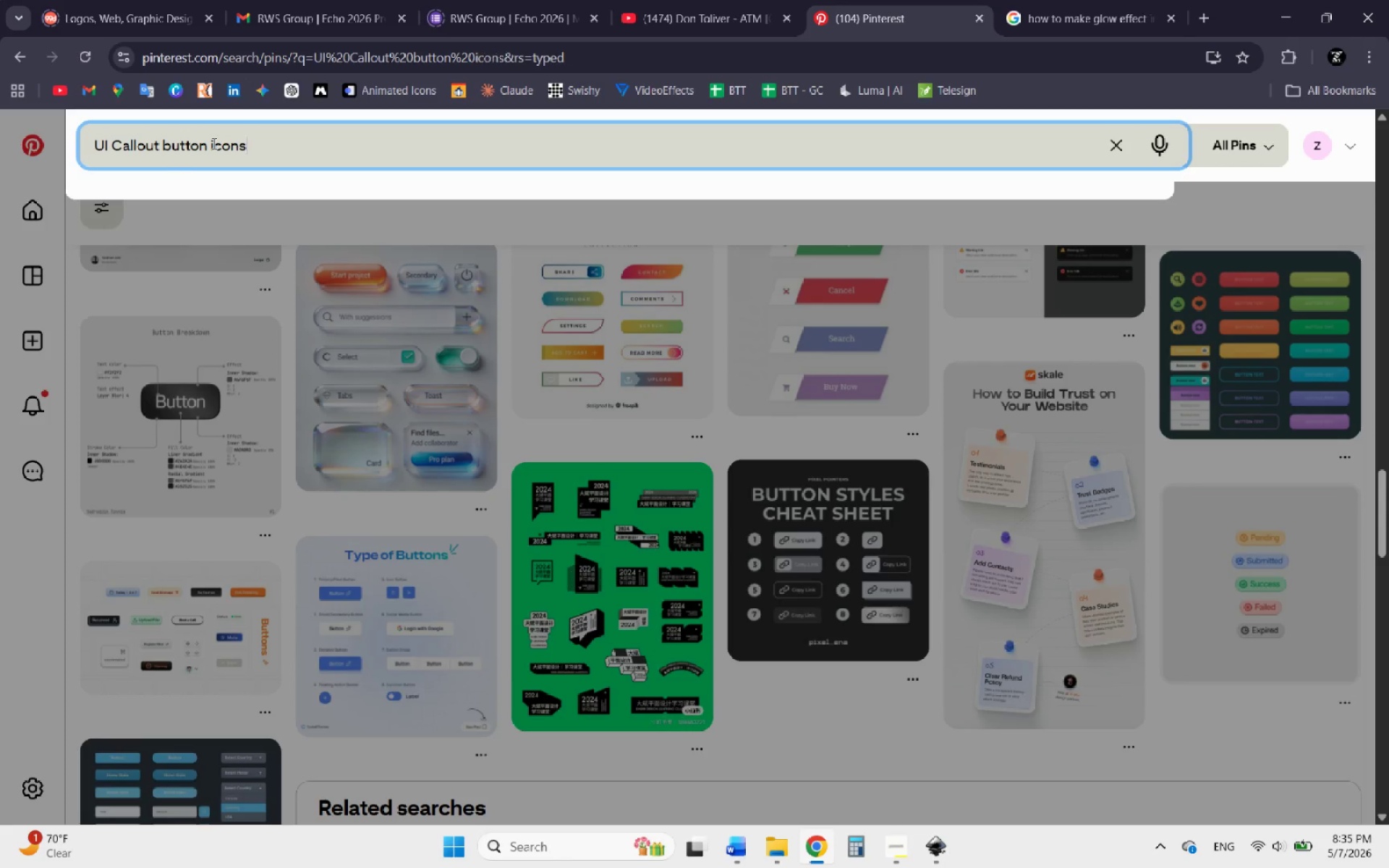 
key(Enter)
 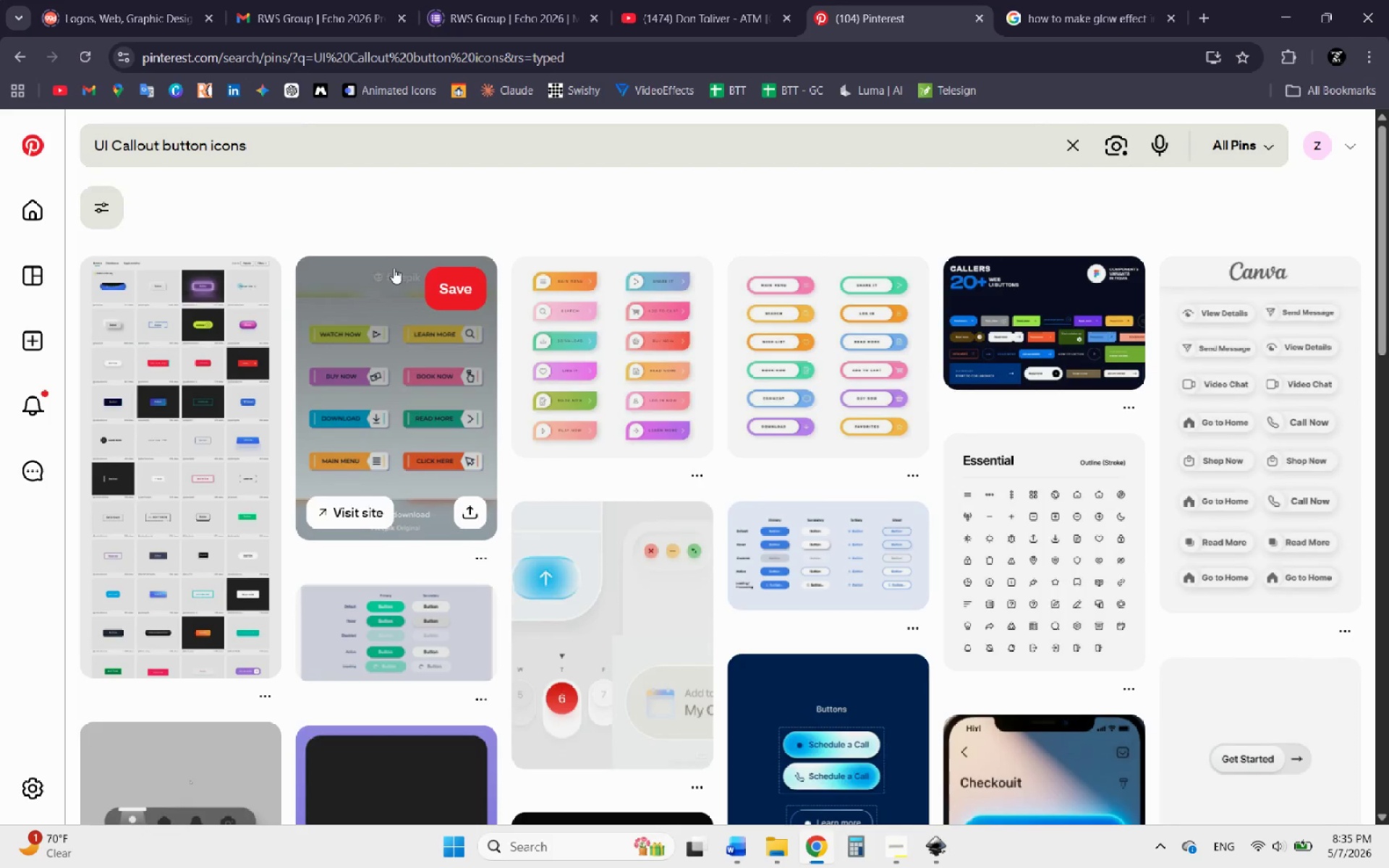 
scroll: coordinate [496, 456], scroll_direction: down, amount: 8.0
 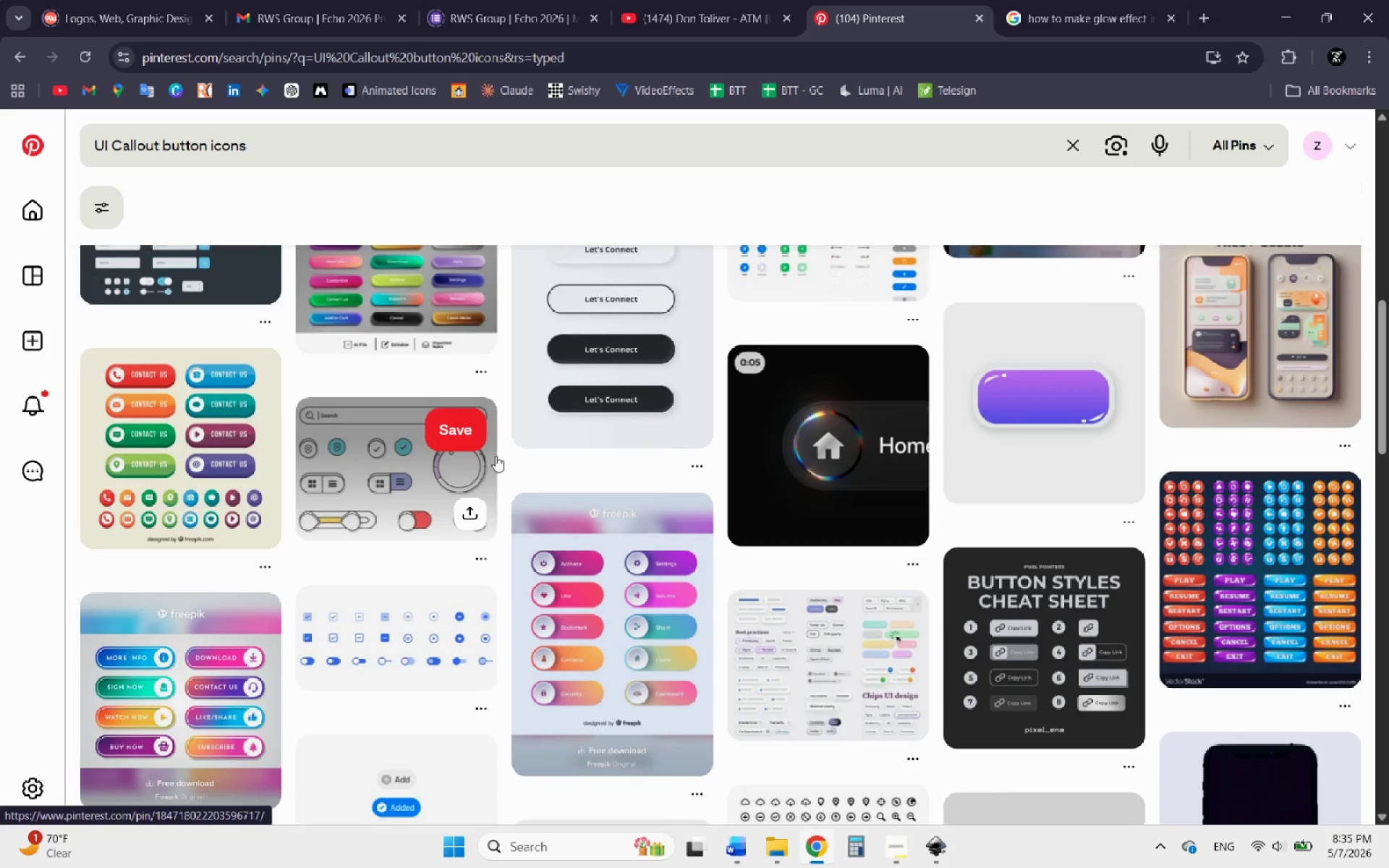 
scroll: coordinate [496, 456], scroll_direction: down, amount: 2.0
 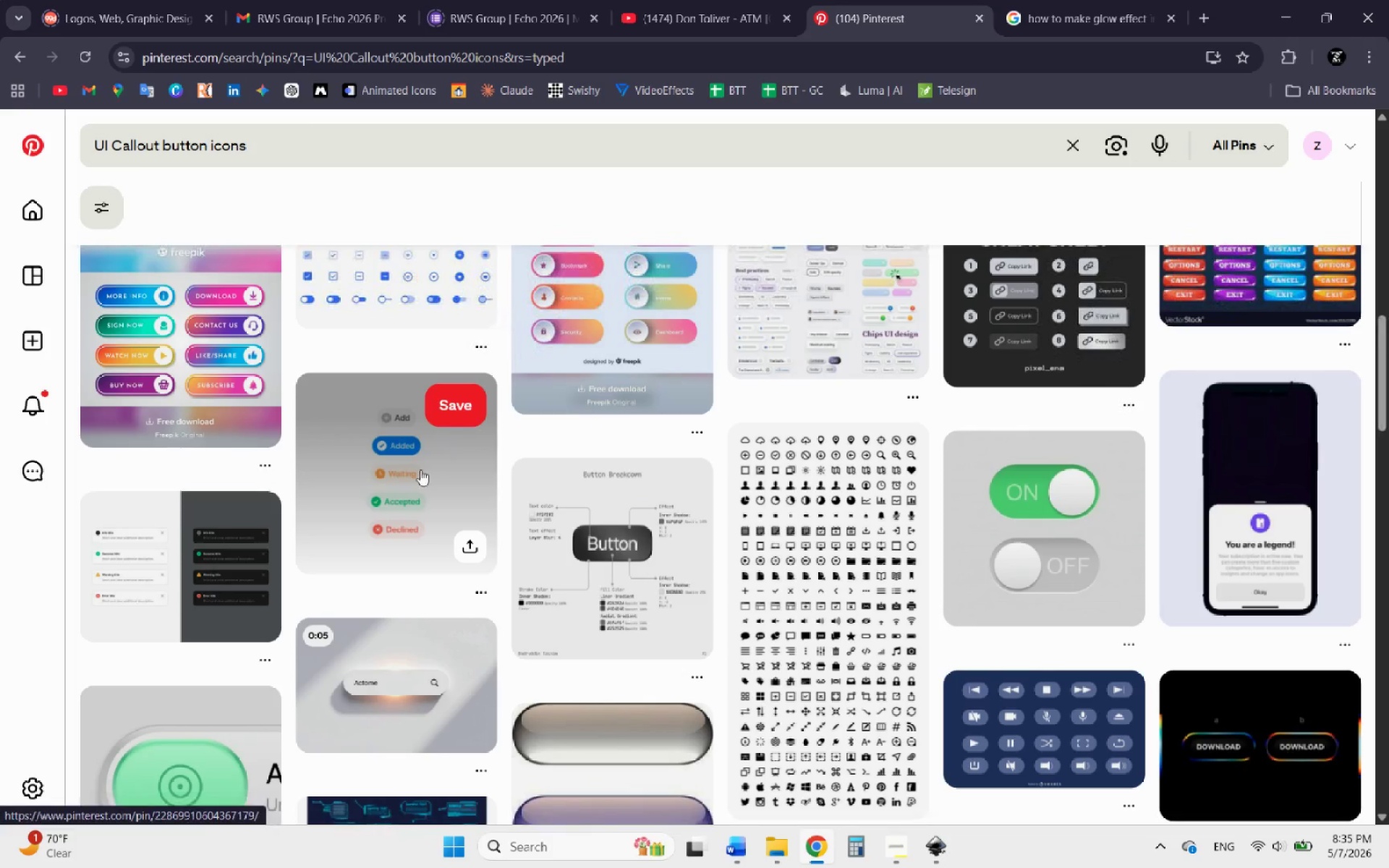 
wait(5.62)
 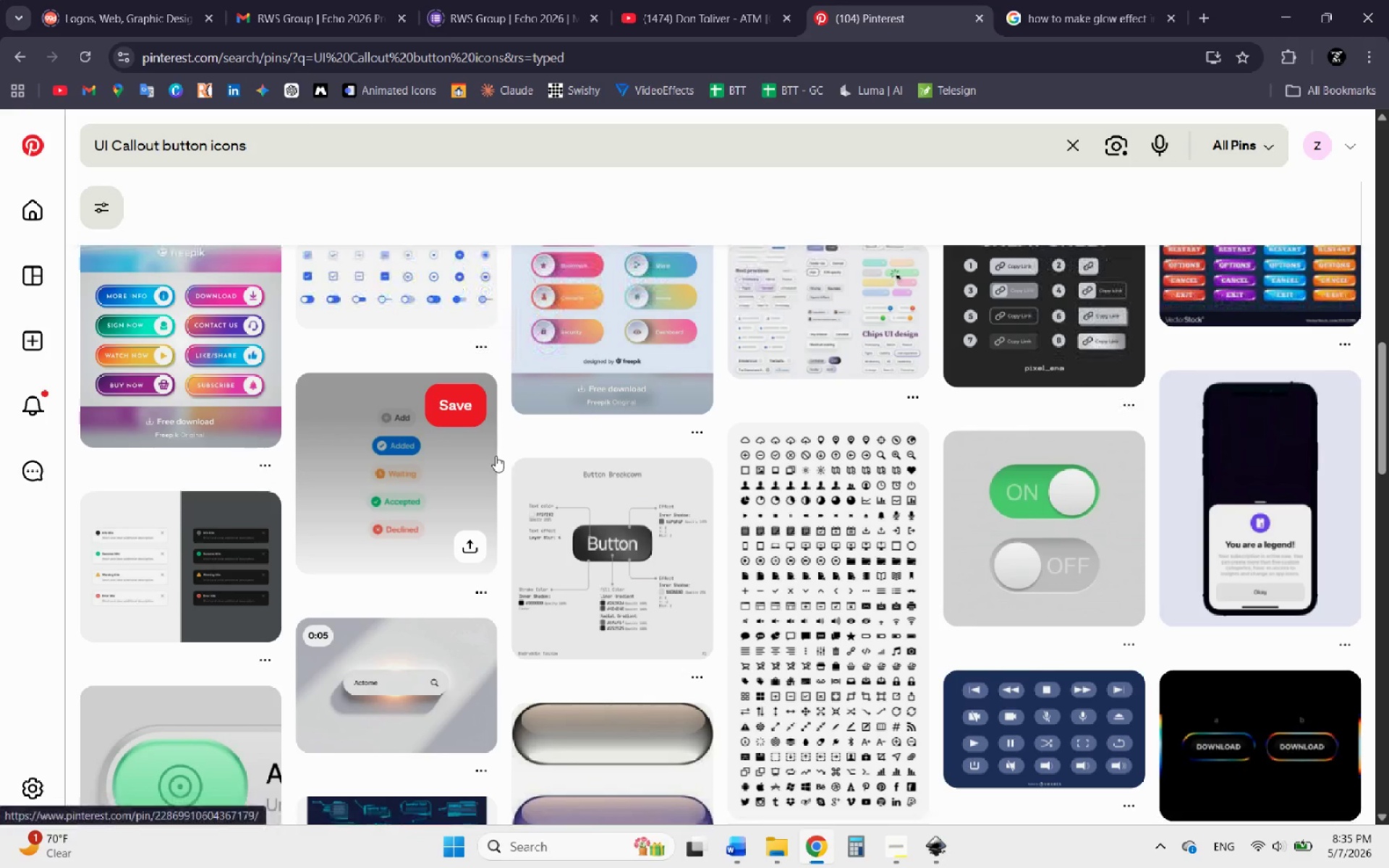 
left_click([410, 507])
 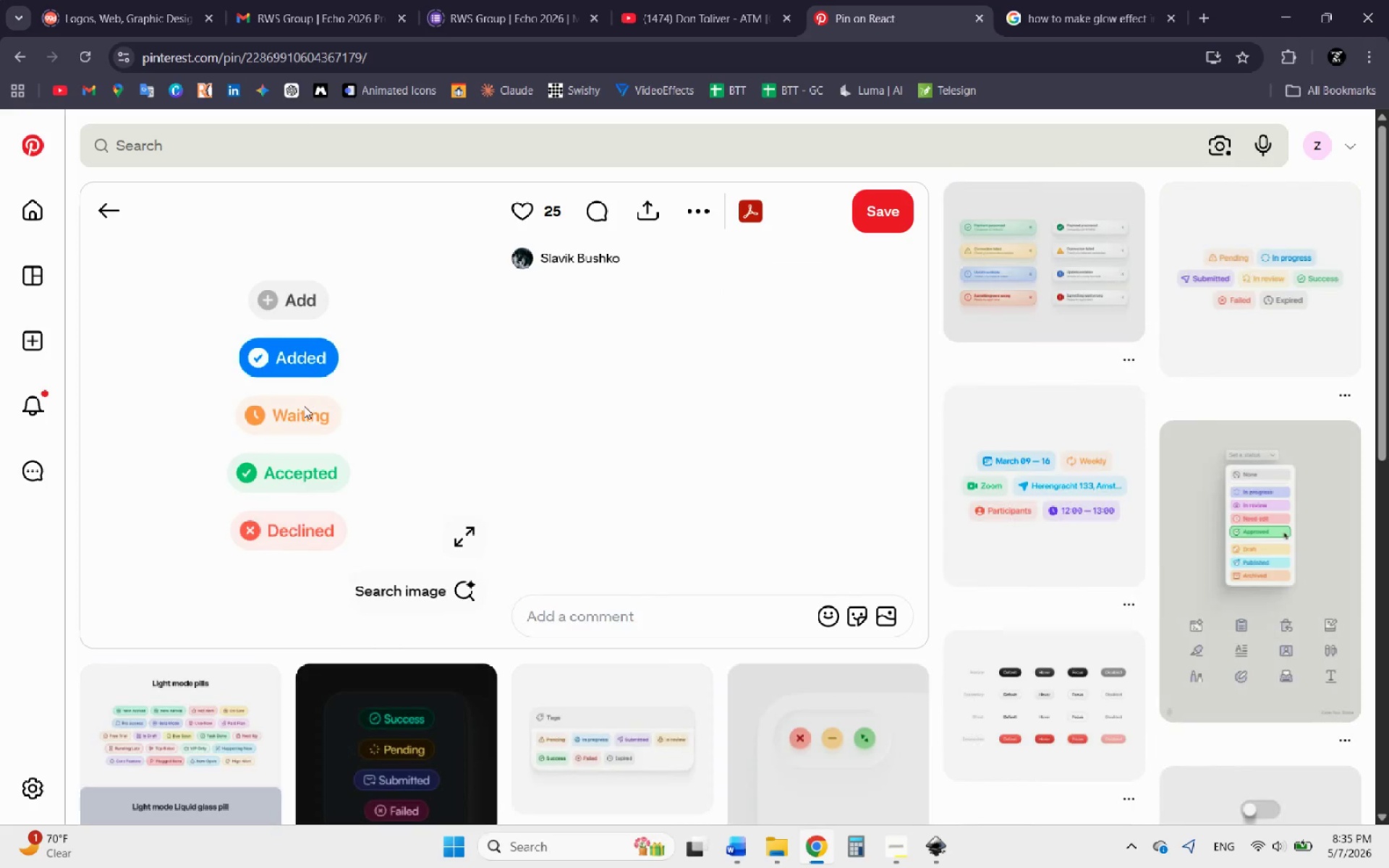 
right_click([304, 406])
 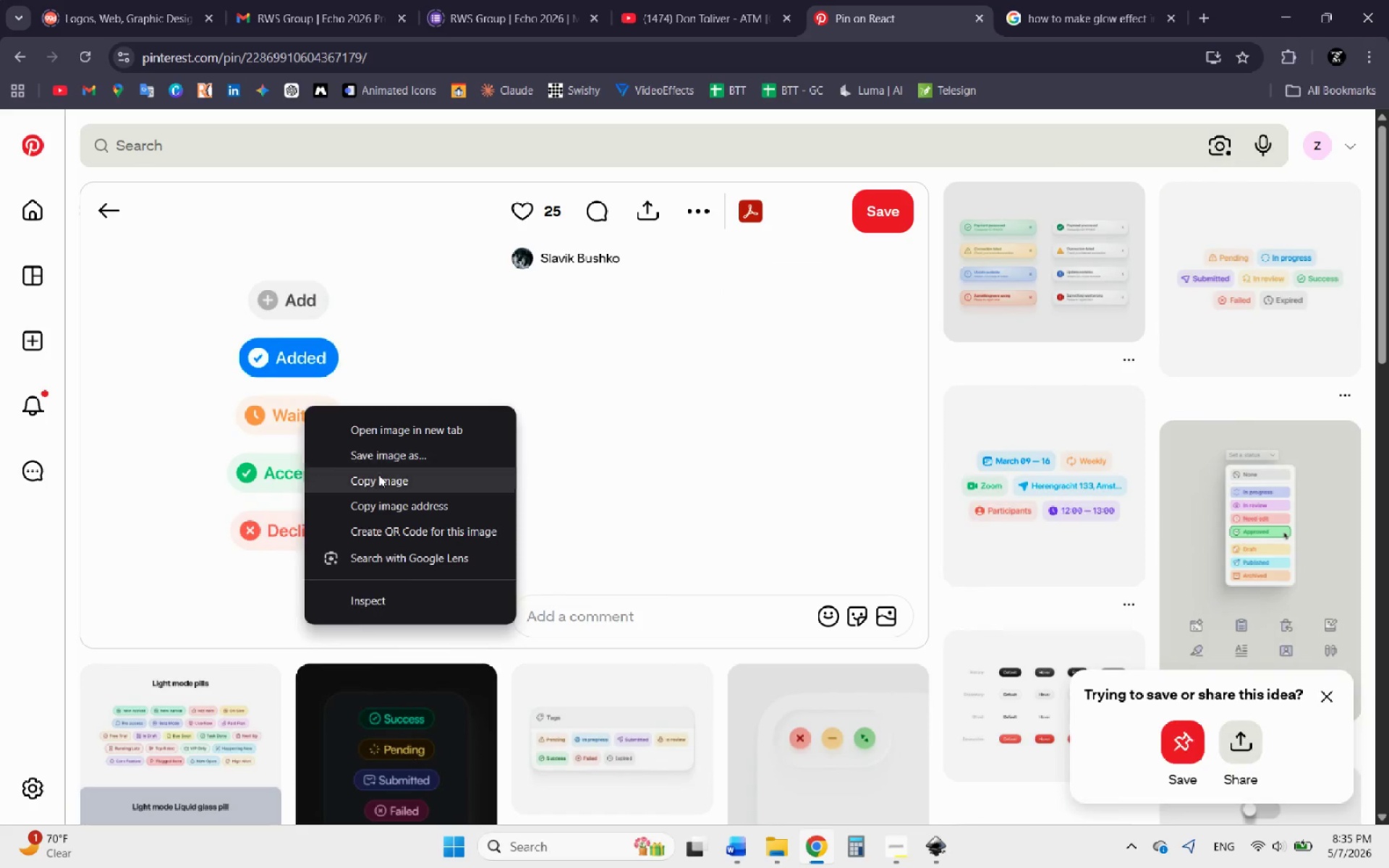 
left_click([381, 477])
 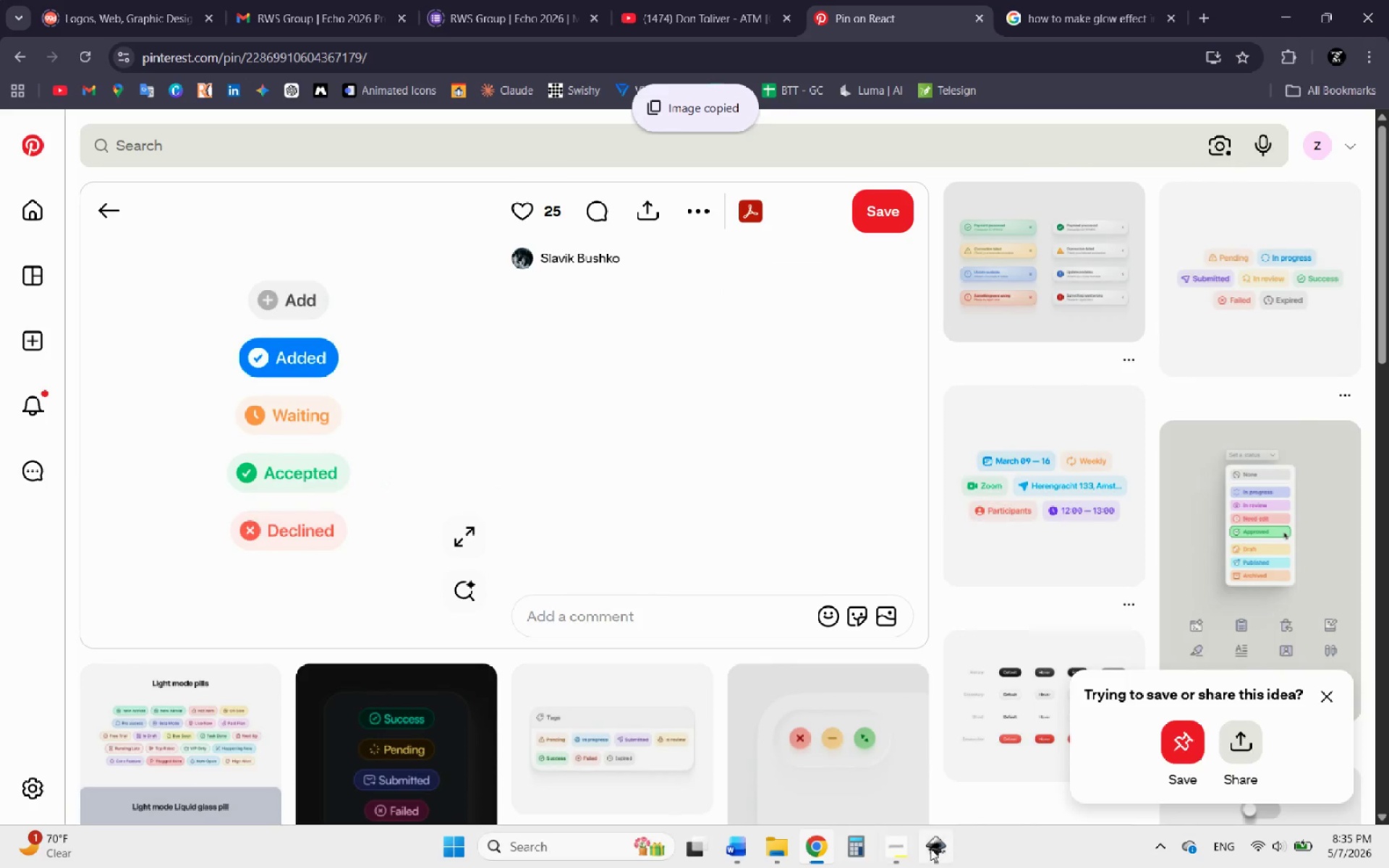 
left_click([942, 854])
 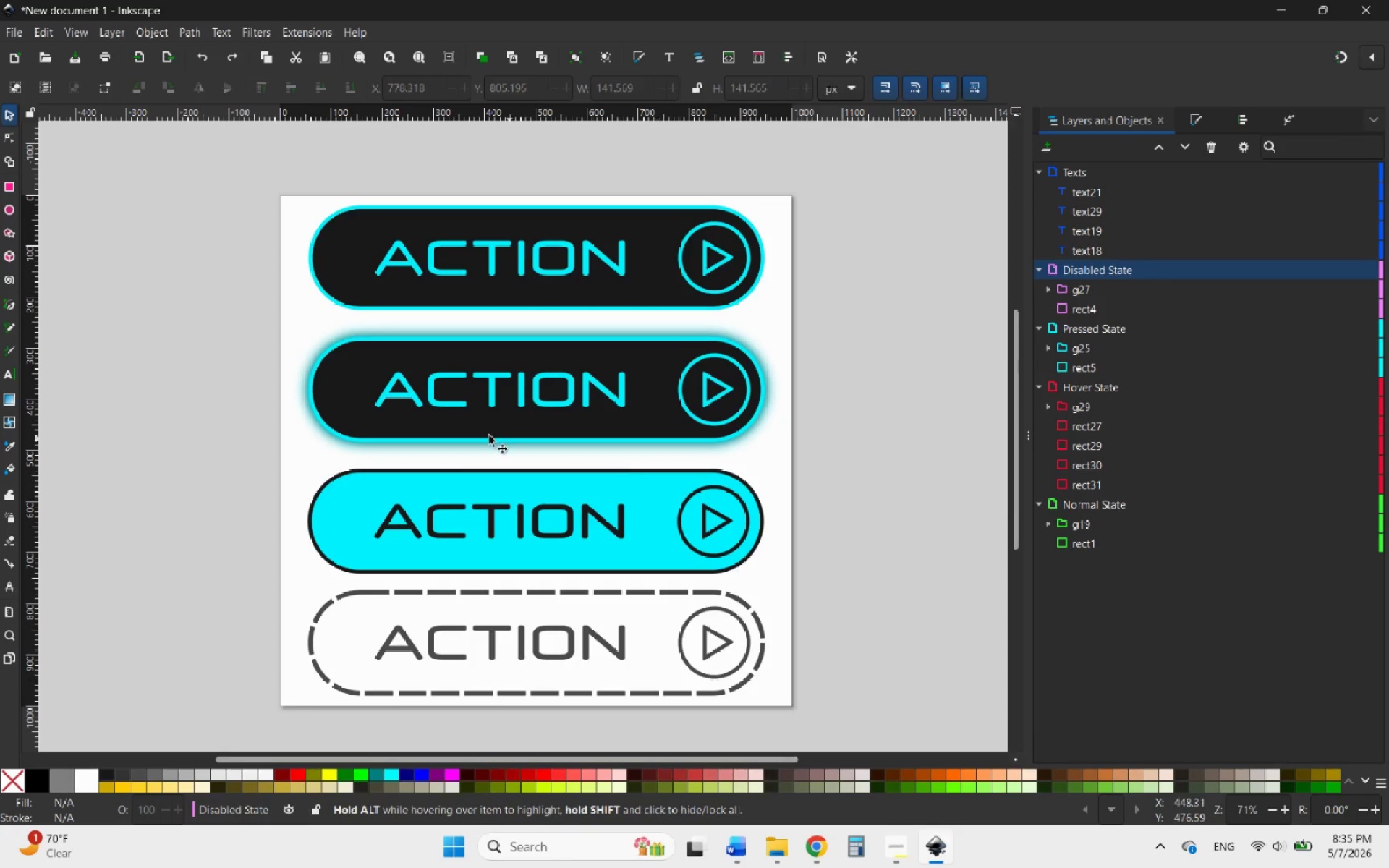 
hold_key(key=ControlLeft, duration=0.7)
scroll: coordinate [480, 433], scroll_direction: down, amount: 2.0
 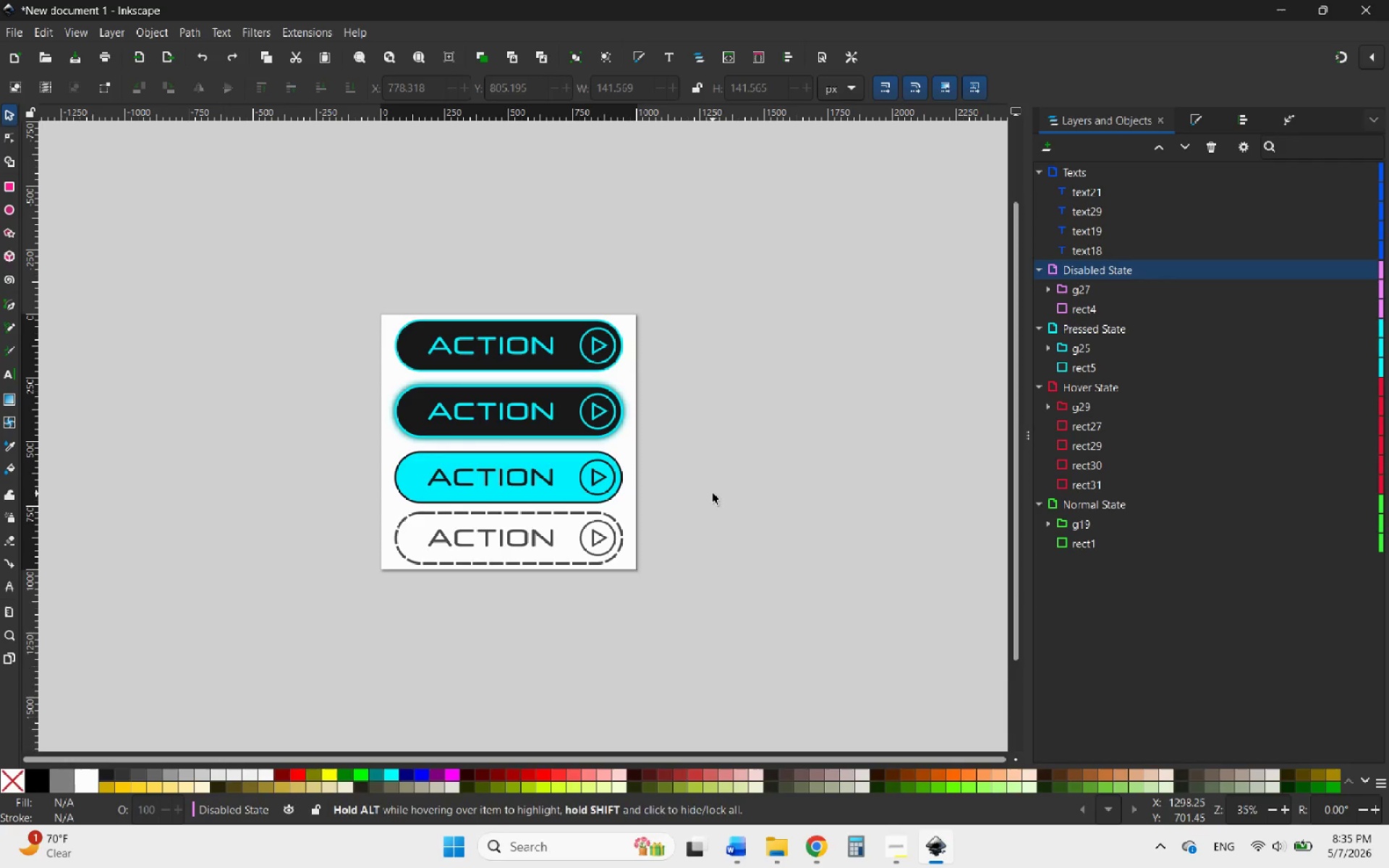 
left_click([713, 493])
 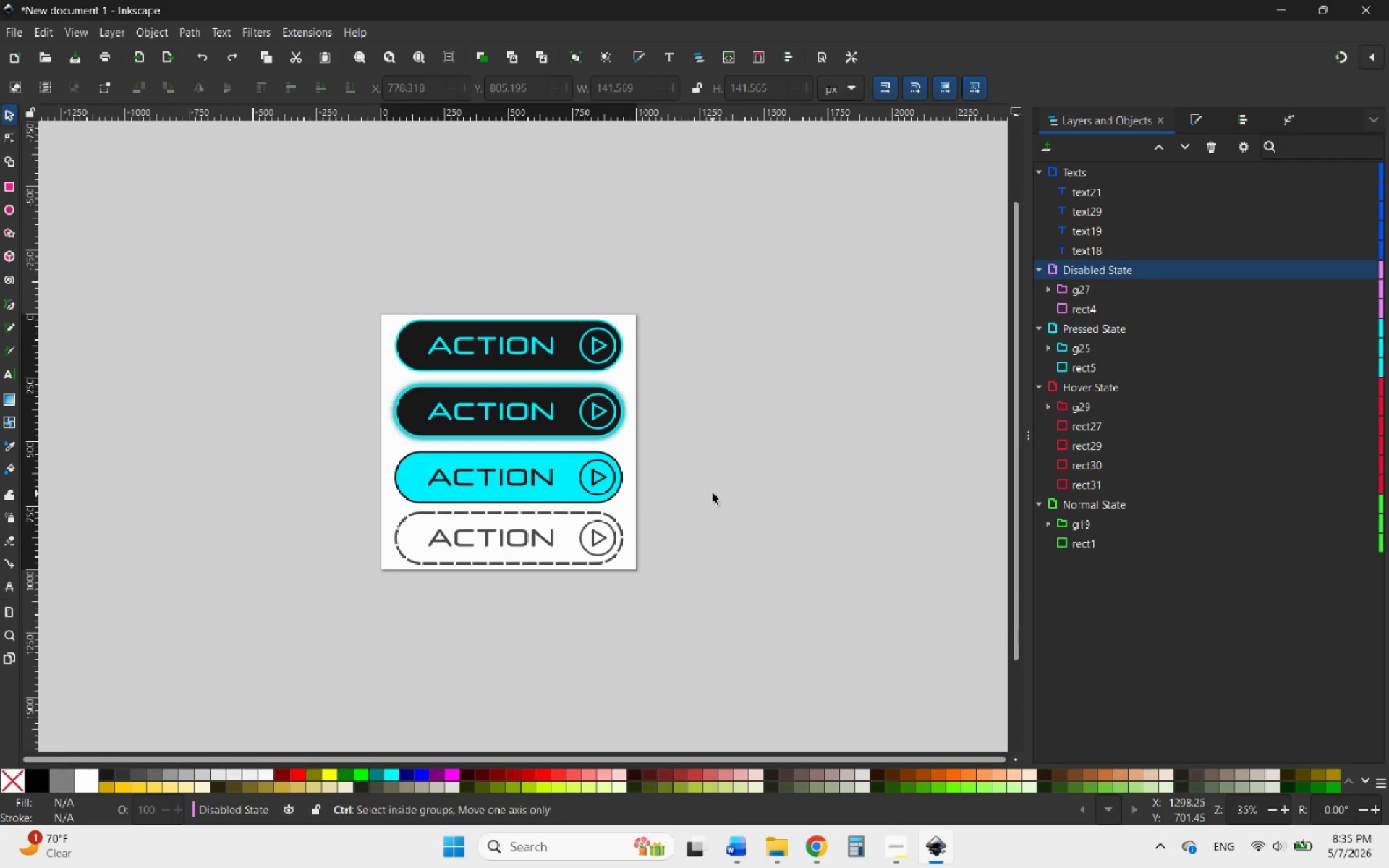 
key(Control+V)
 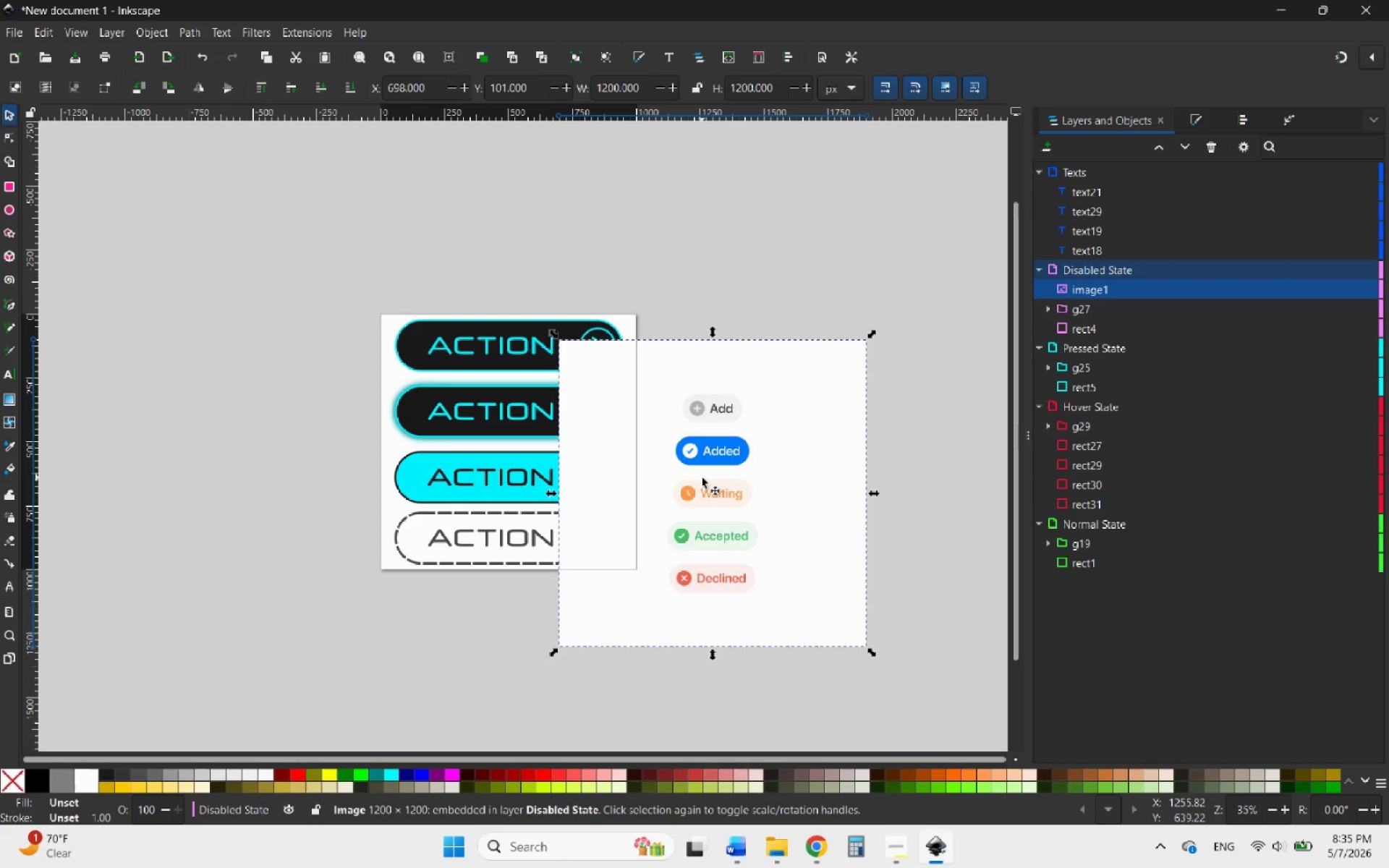 
left_click_drag(start_coordinate=[702, 477], to_coordinate=[119, 349])
 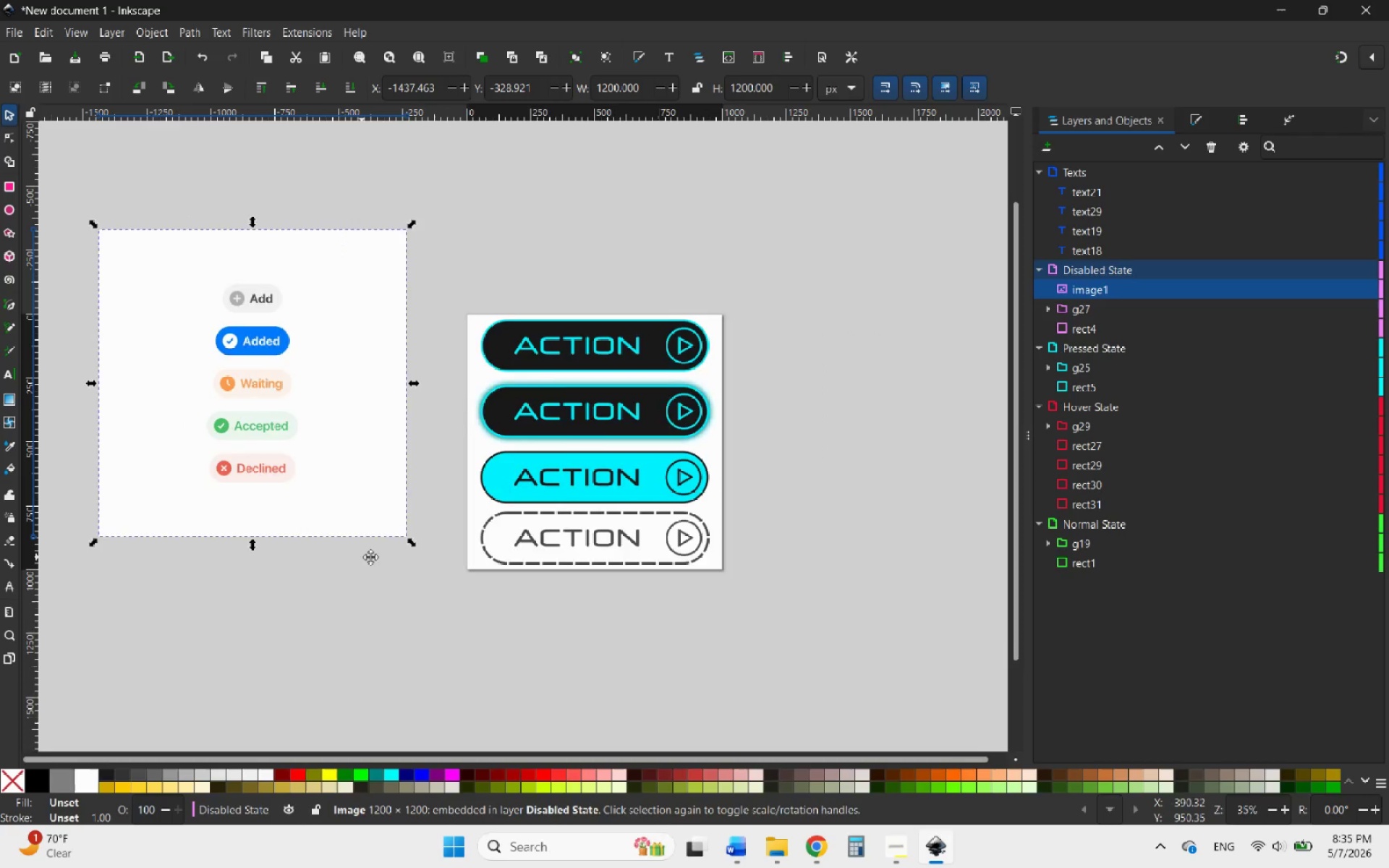 
left_click([459, 594])
 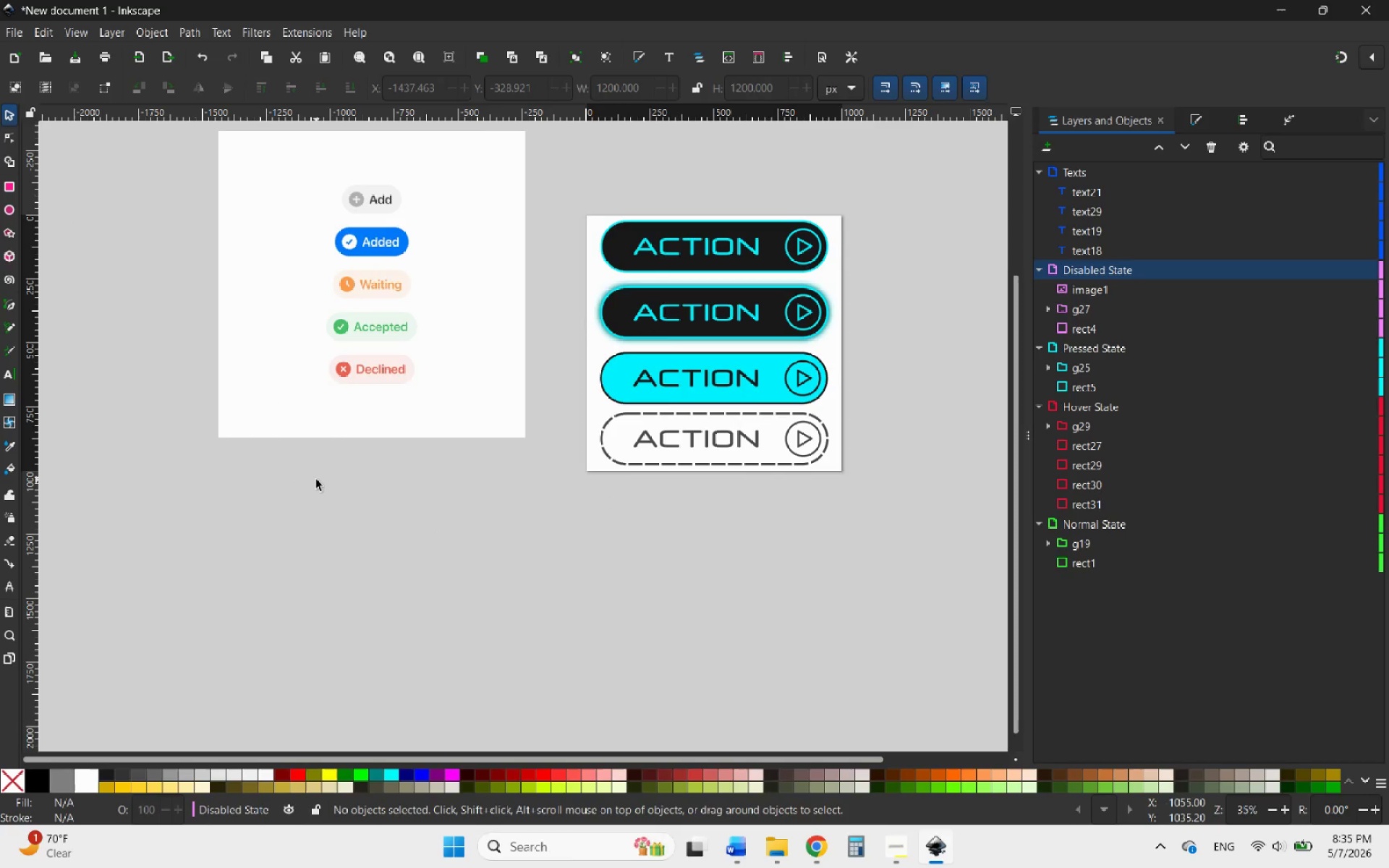 
scroll: coordinate [481, 574], scroll_direction: down, amount: 2.0
 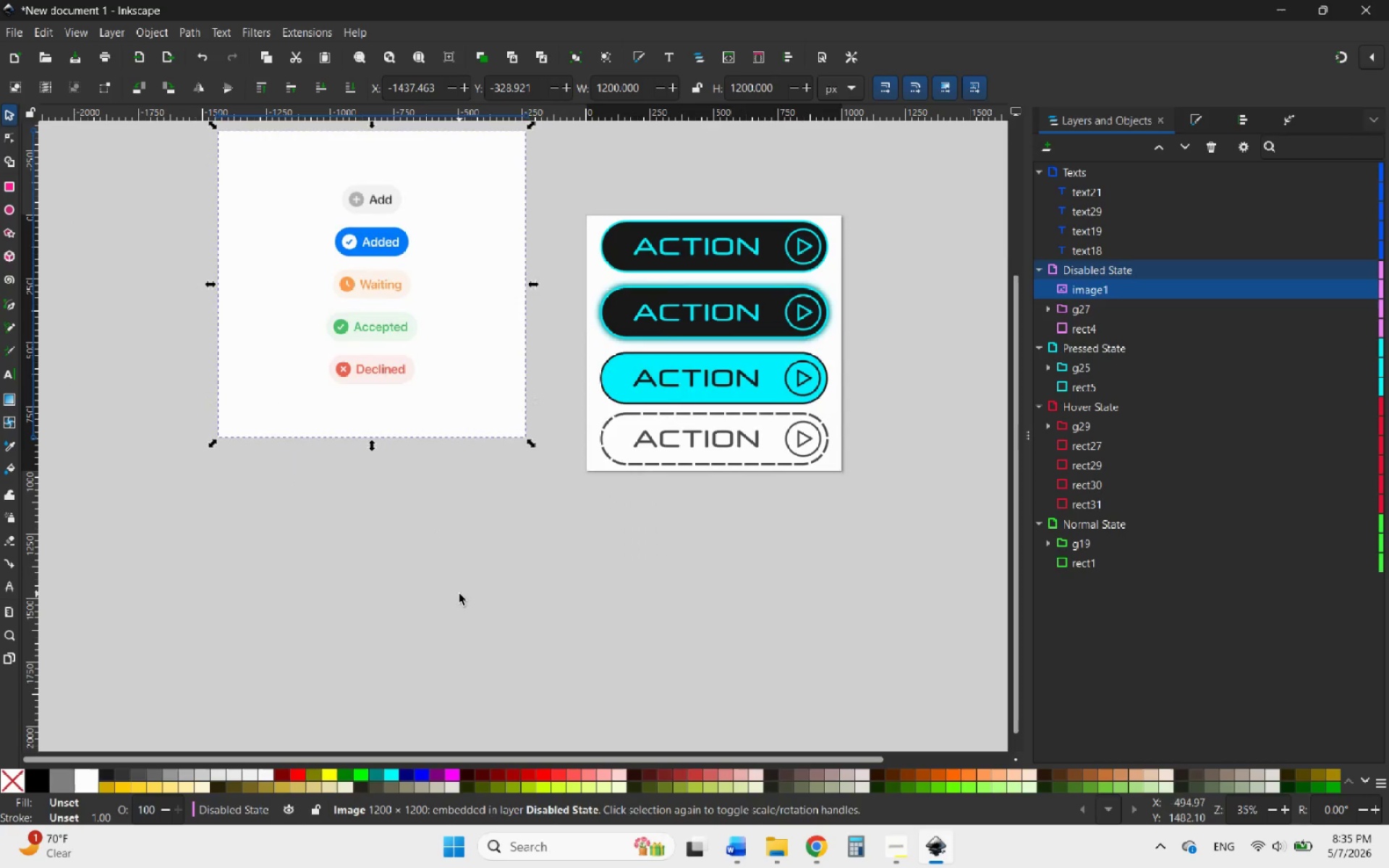 
hold_key(key=AltLeft, duration=0.33)
 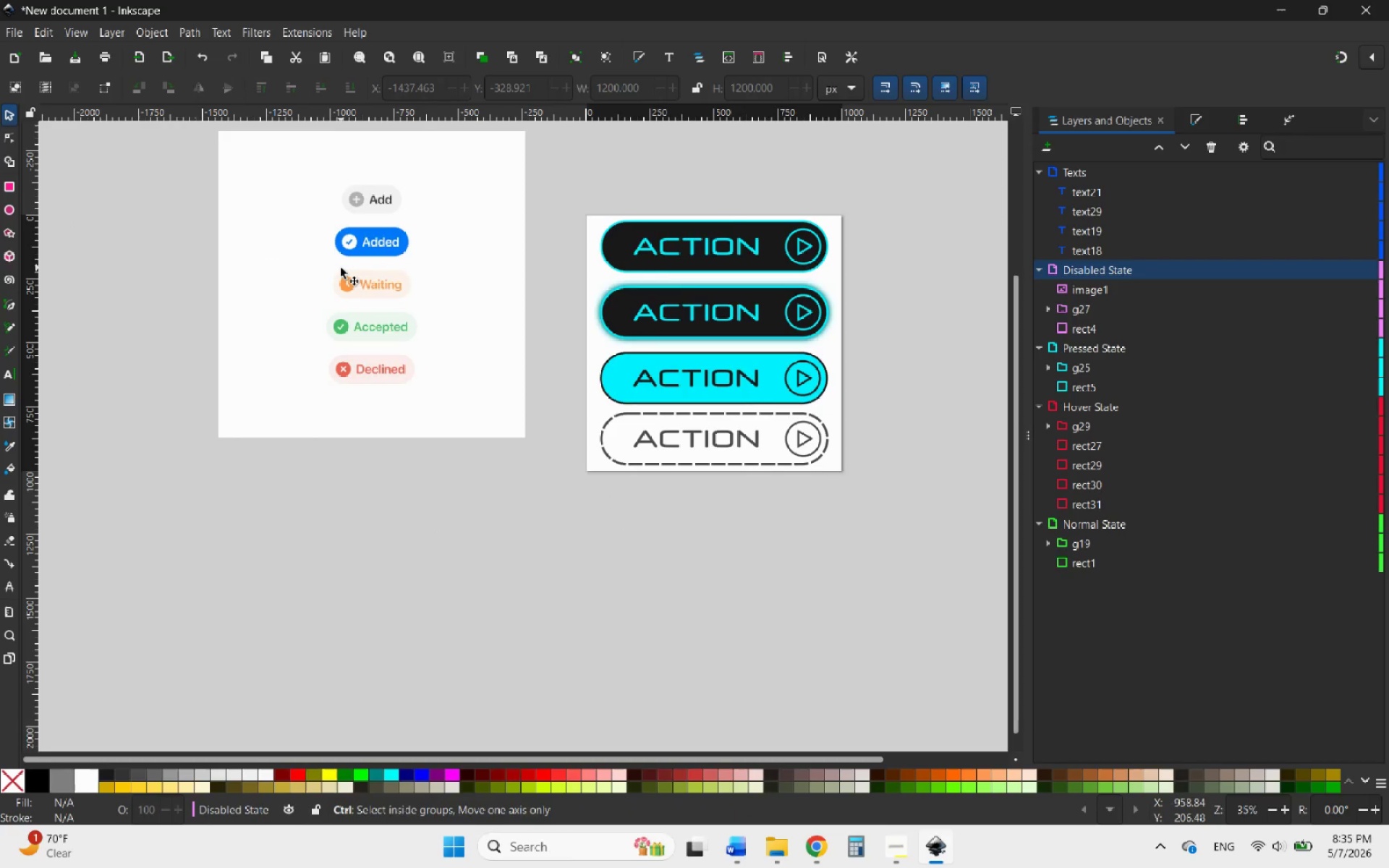 
hold_key(key=ControlLeft, duration=1.97)
scroll: coordinate [339, 289], scroll_direction: up, amount: 7.0
 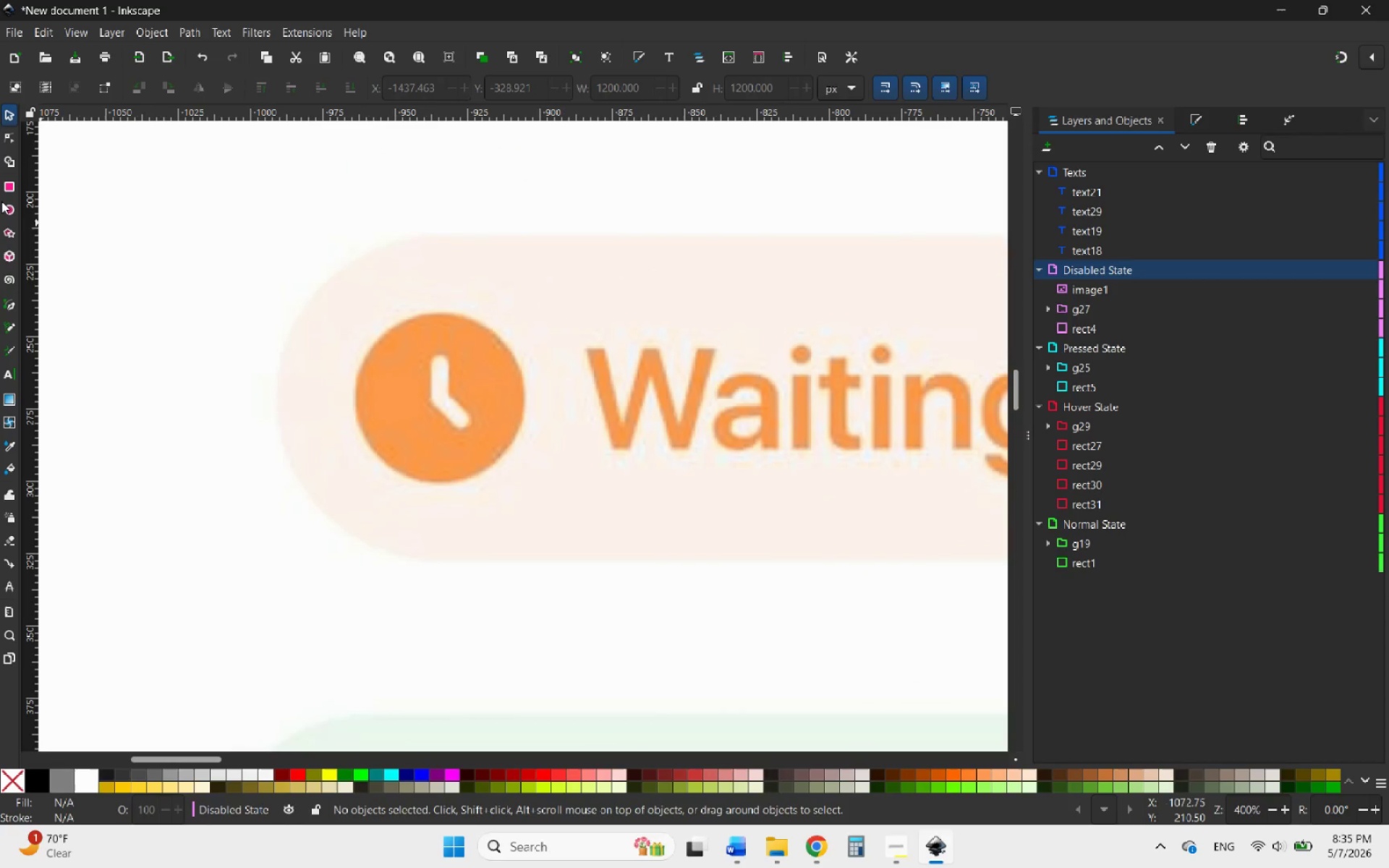 
left_click([7, 210])
 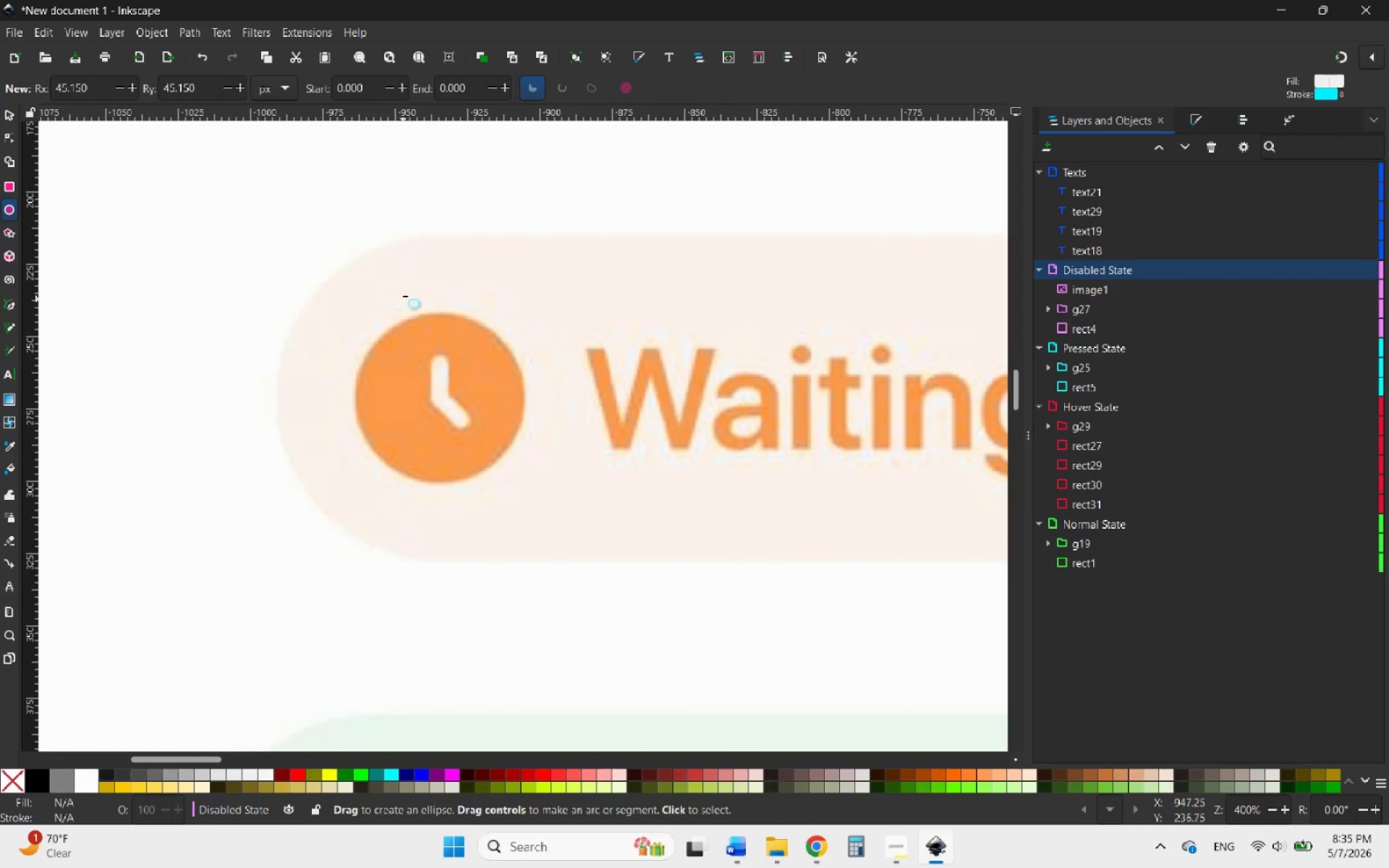 
left_click_drag(start_coordinate=[408, 293], to_coordinate=[589, 479])
 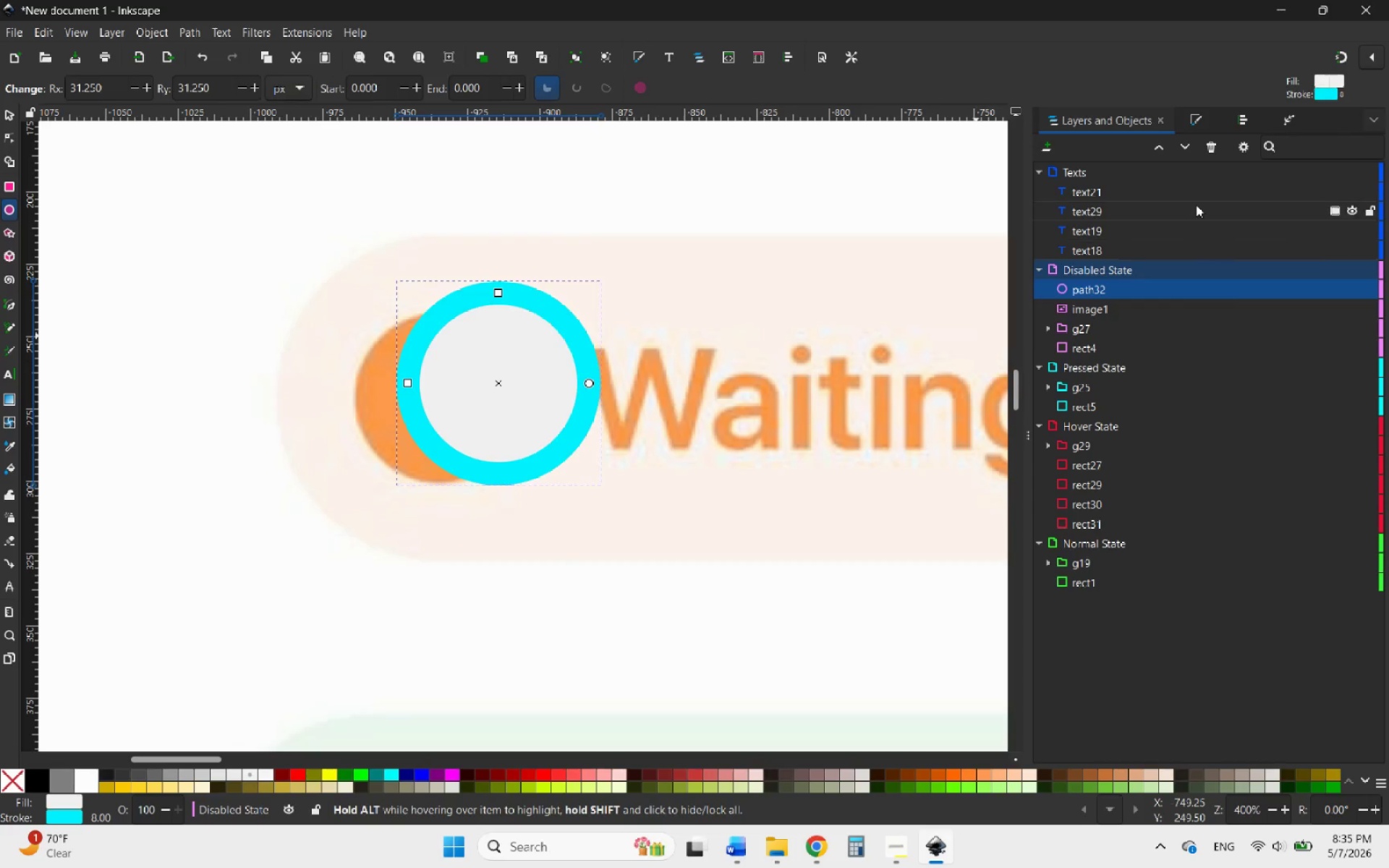 
hold_key(key=ControlLeft, duration=1.34)
 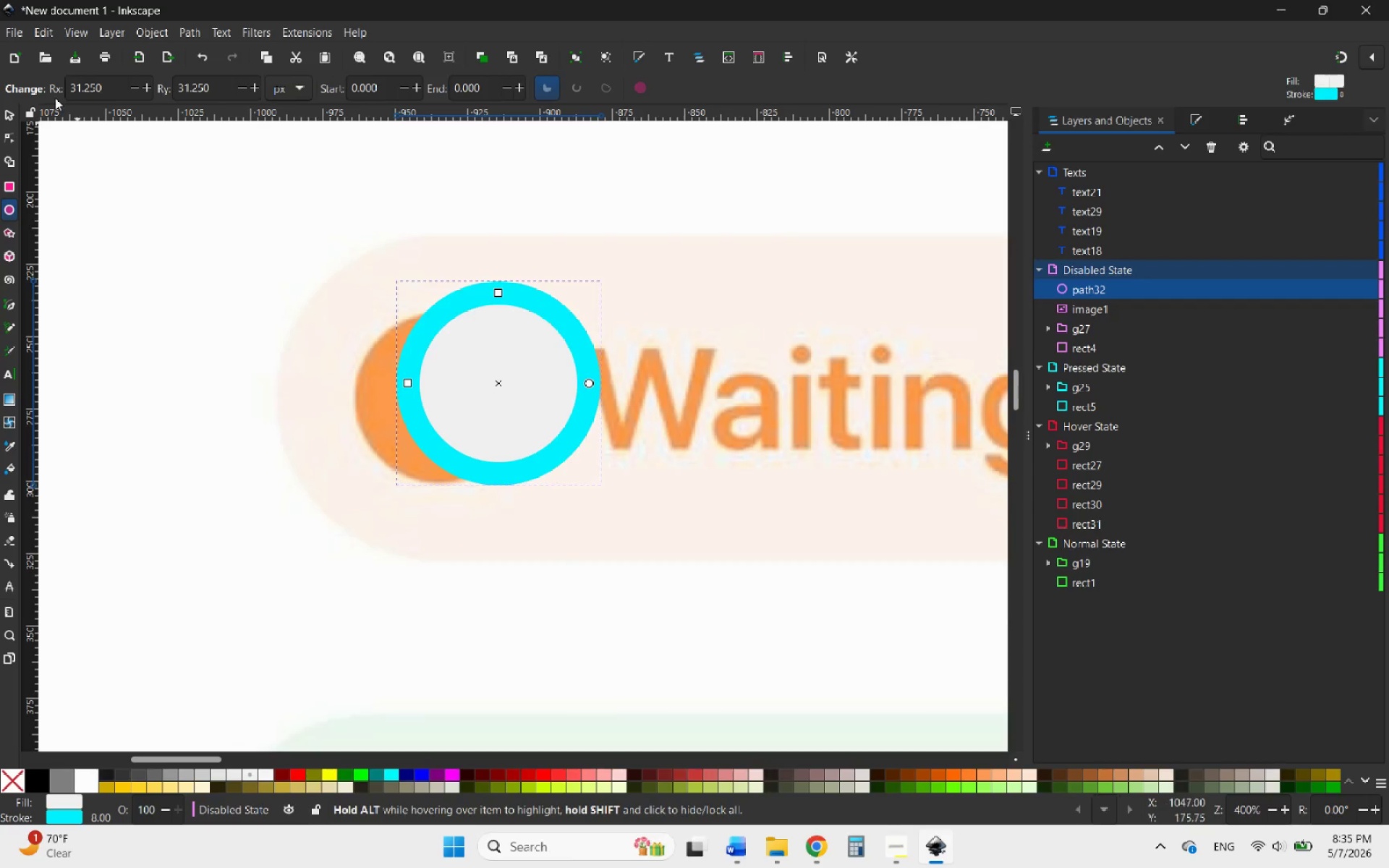 
left_click([4, 110])
 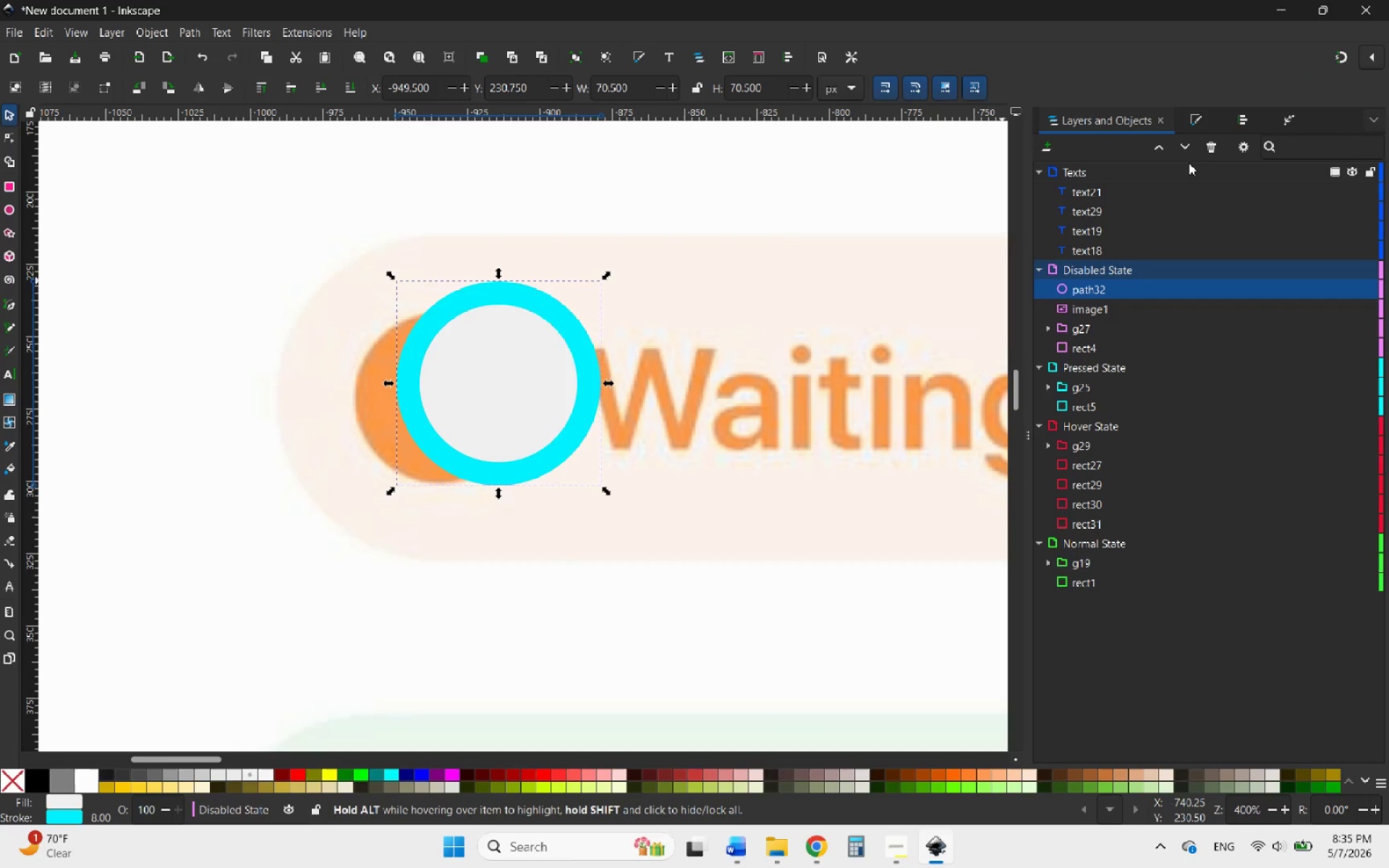 
mouse_move([1237, 119])
 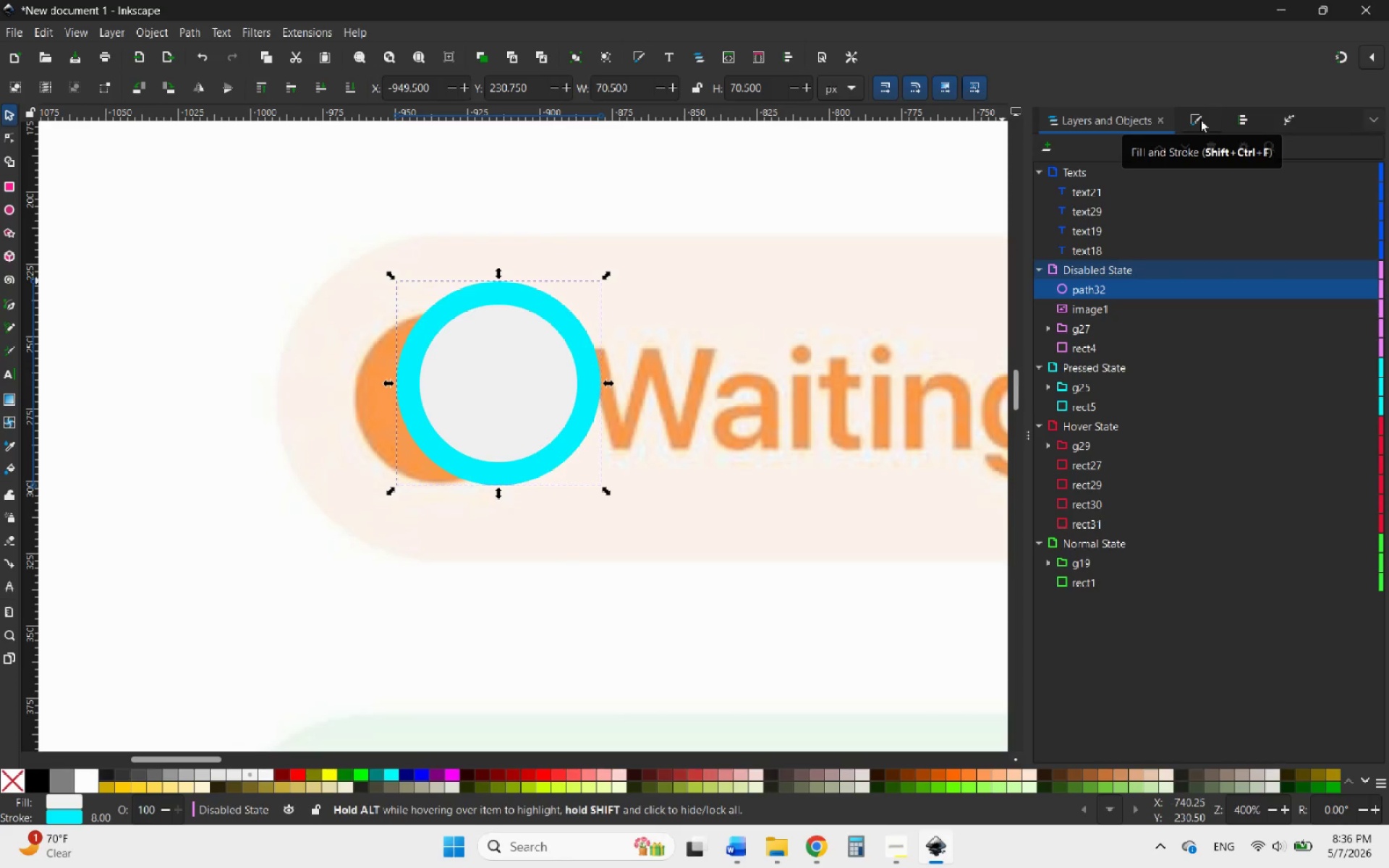 
left_click([1200, 119])
 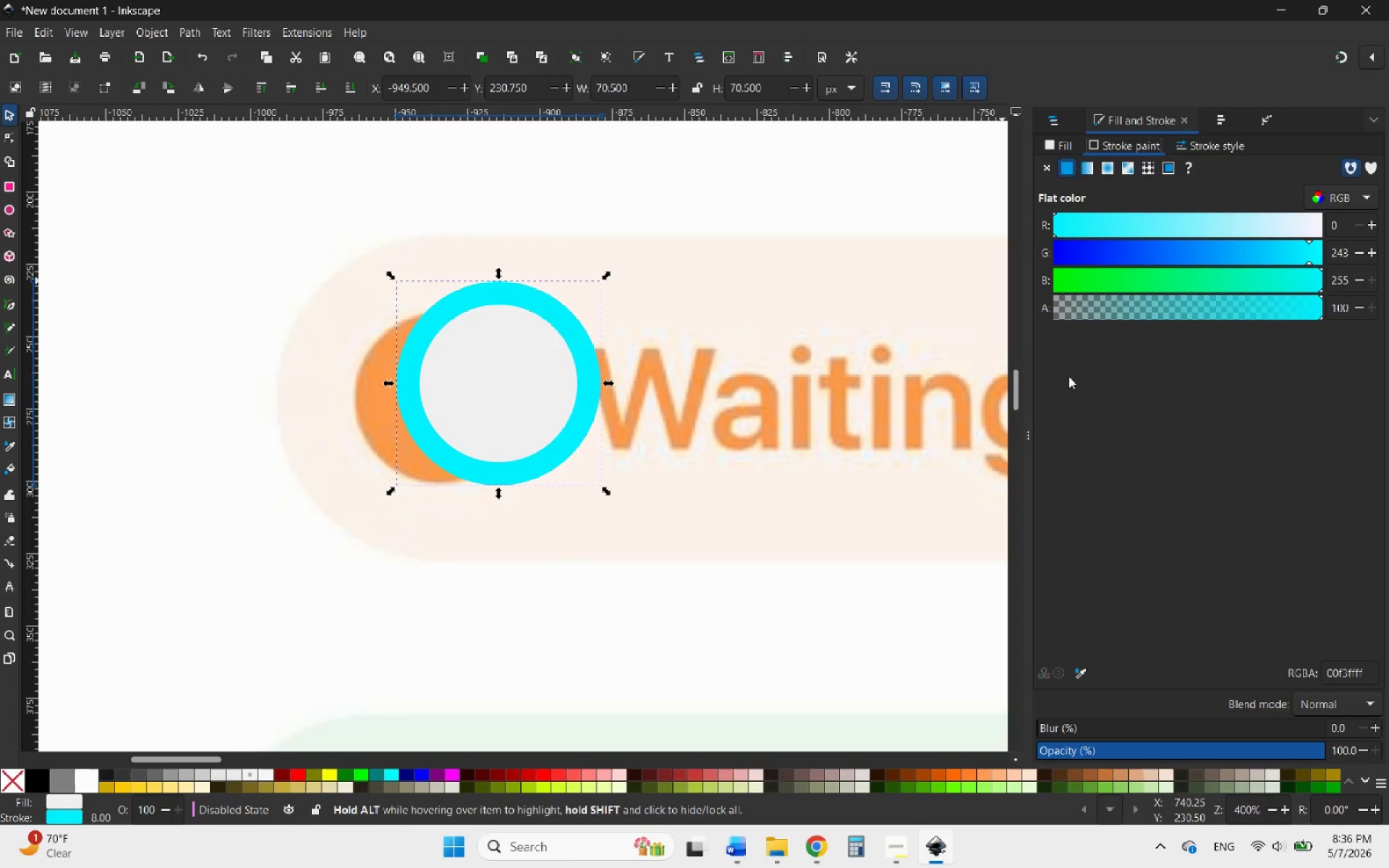 
mouse_move([1079, 652])
 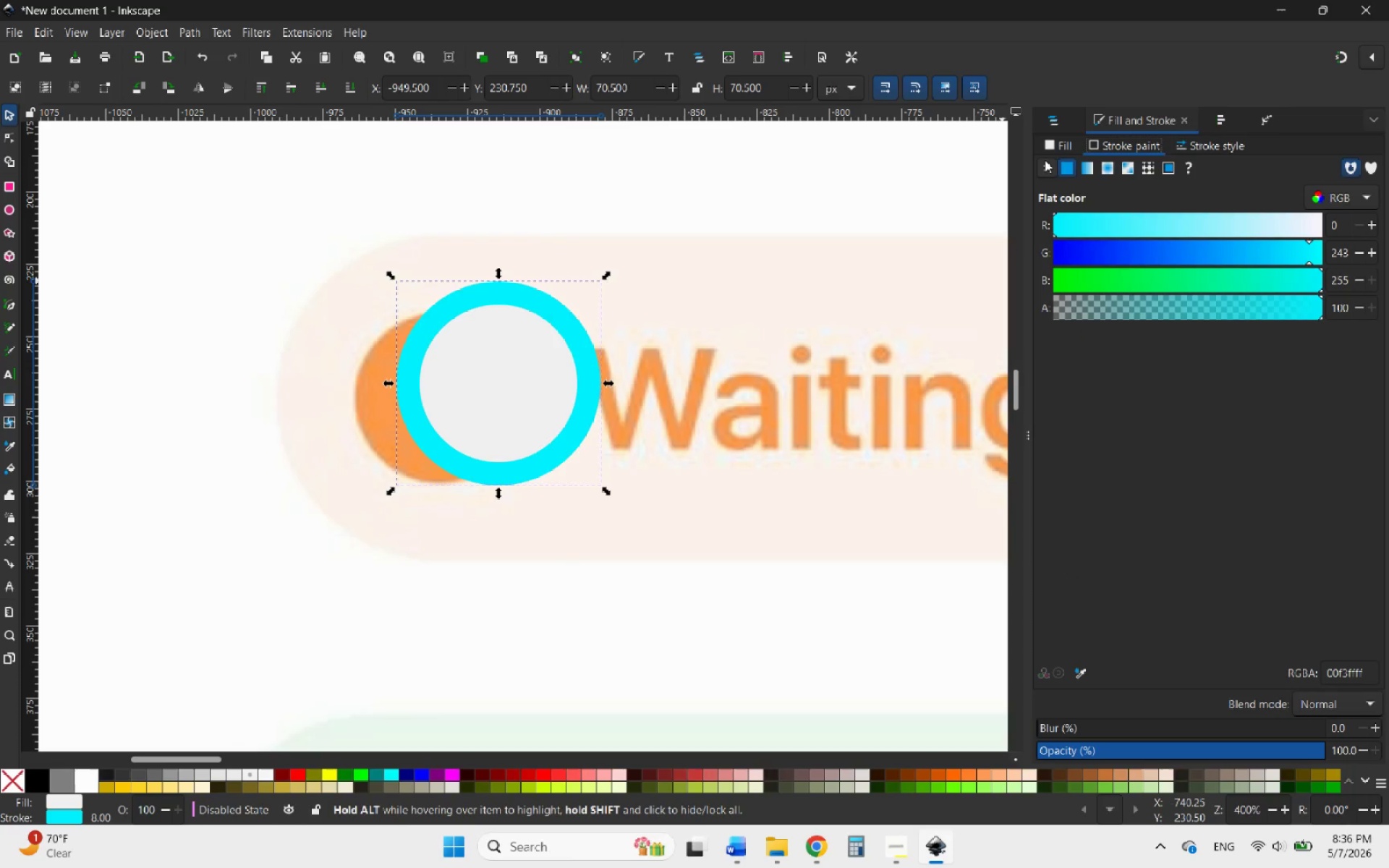 
left_click([1051, 163])
 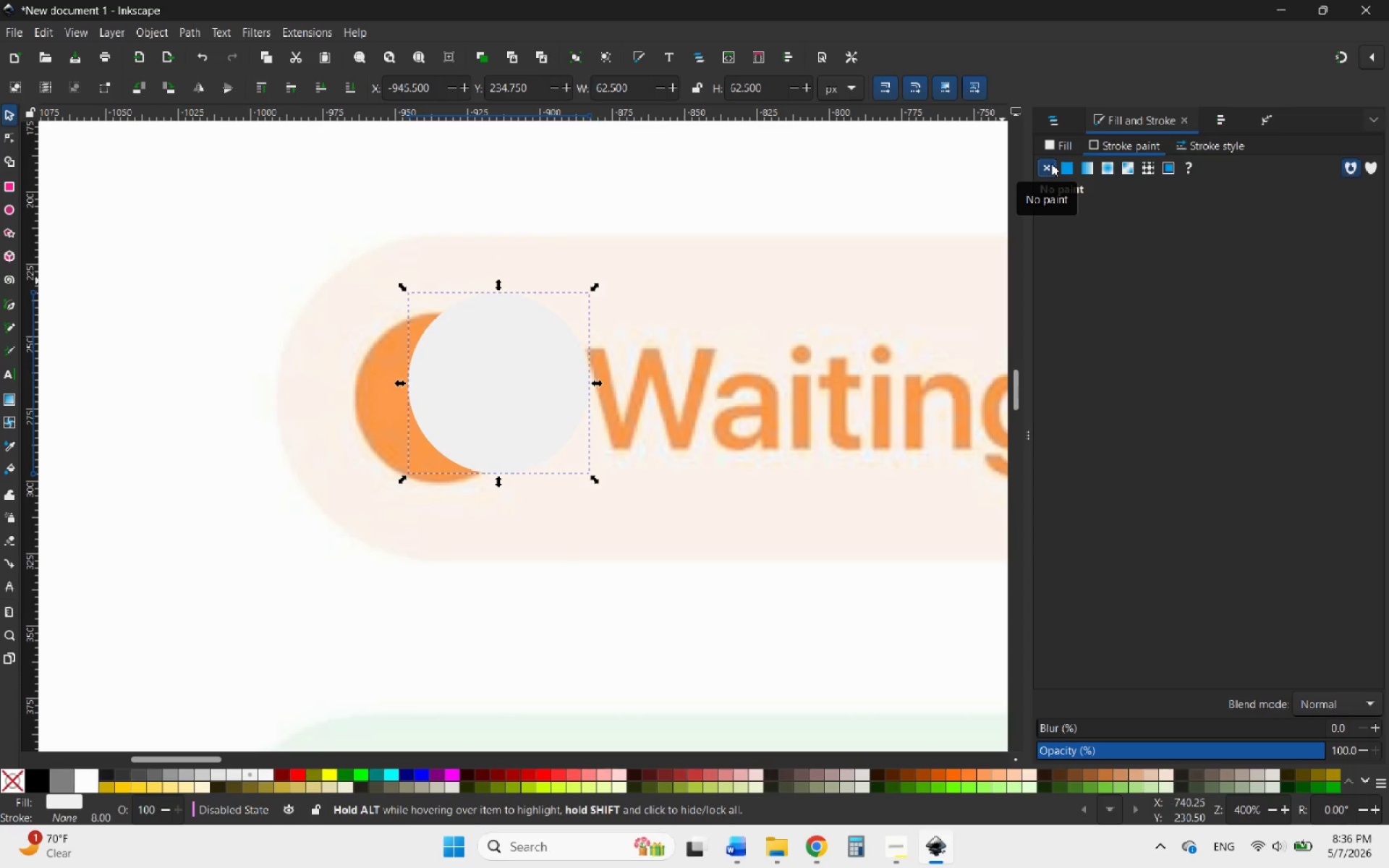 
left_click([1051, 163])
 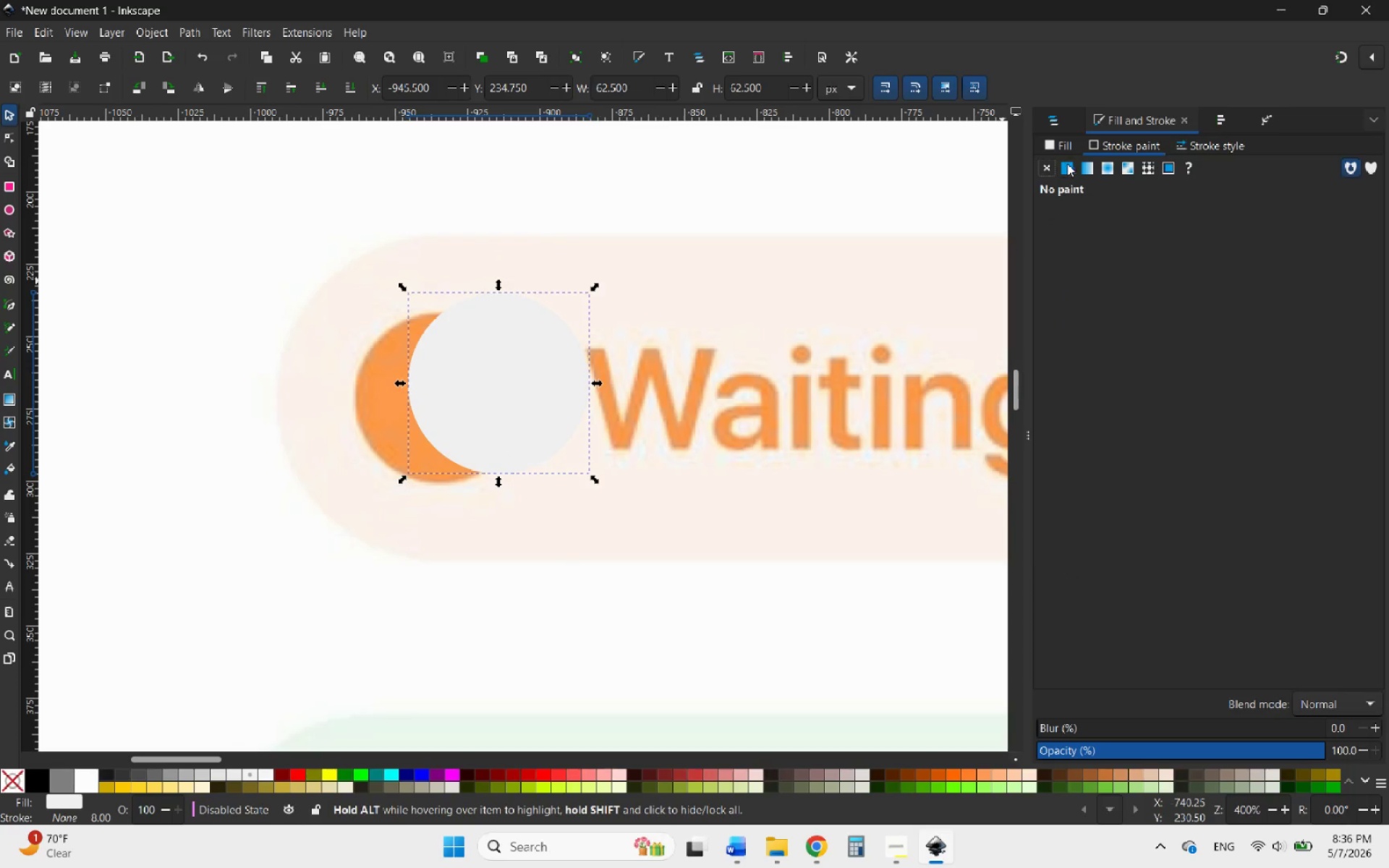 
left_click([1067, 163])
 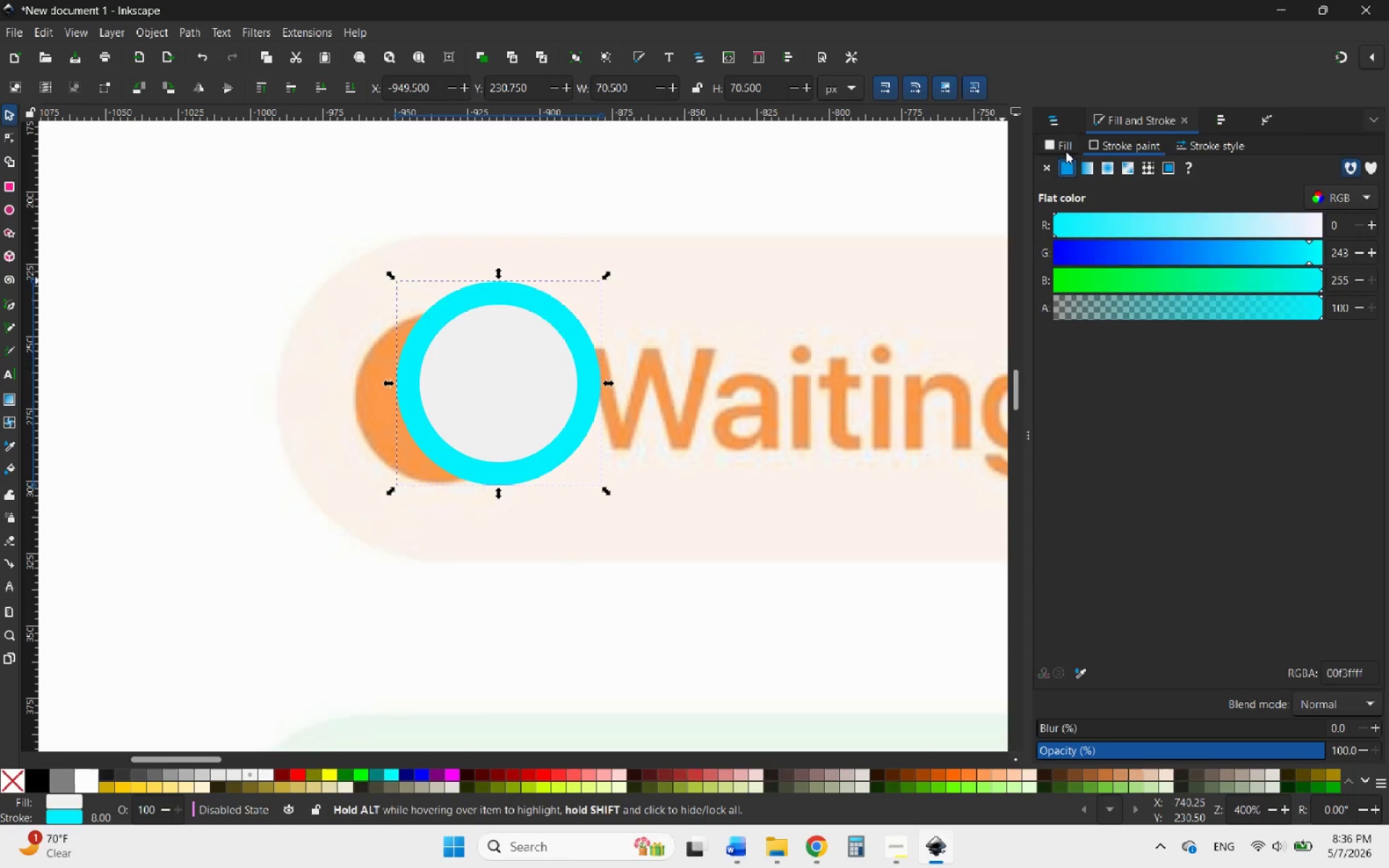 
left_click([1065, 150])
 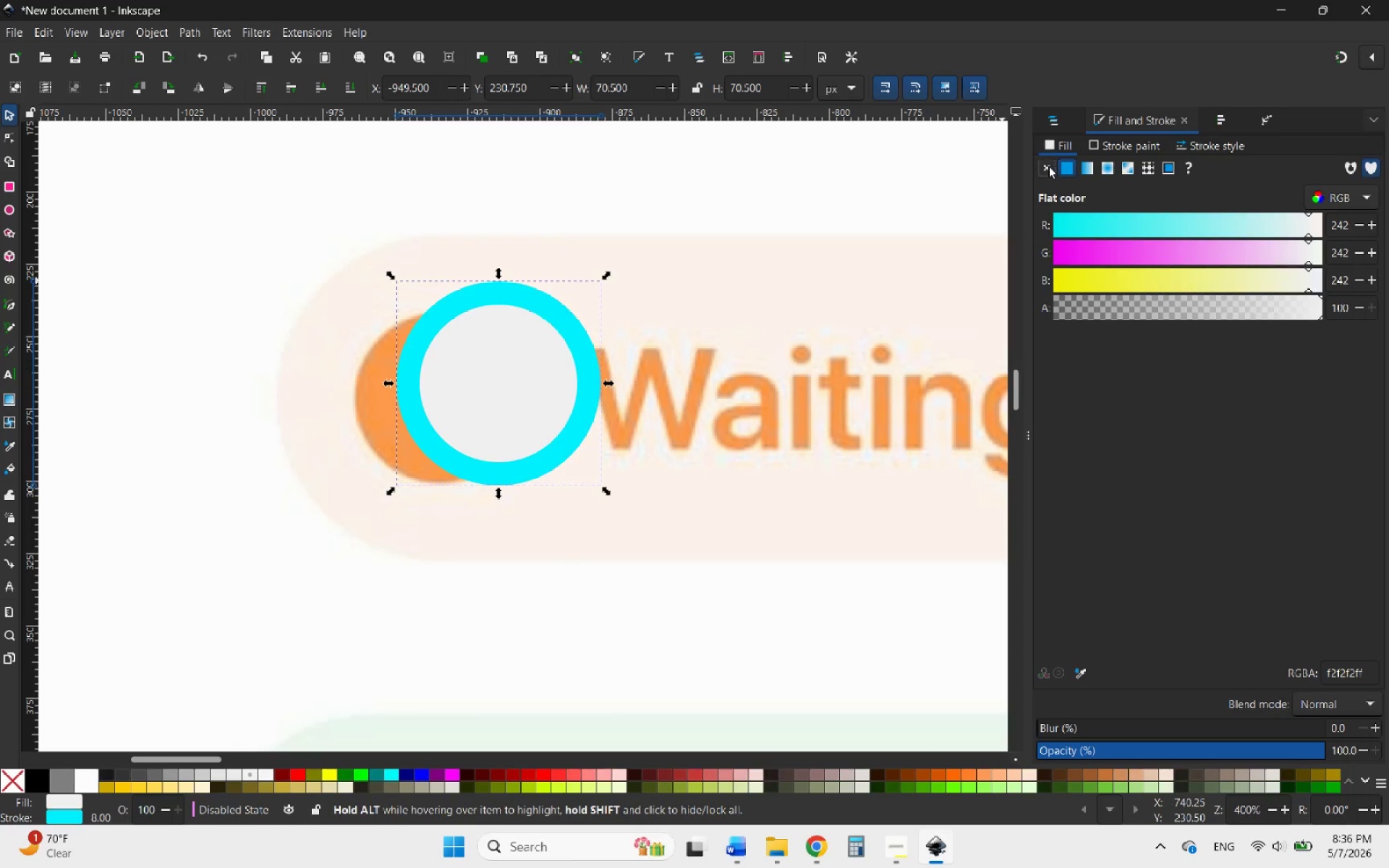 
left_click([1048, 166])
 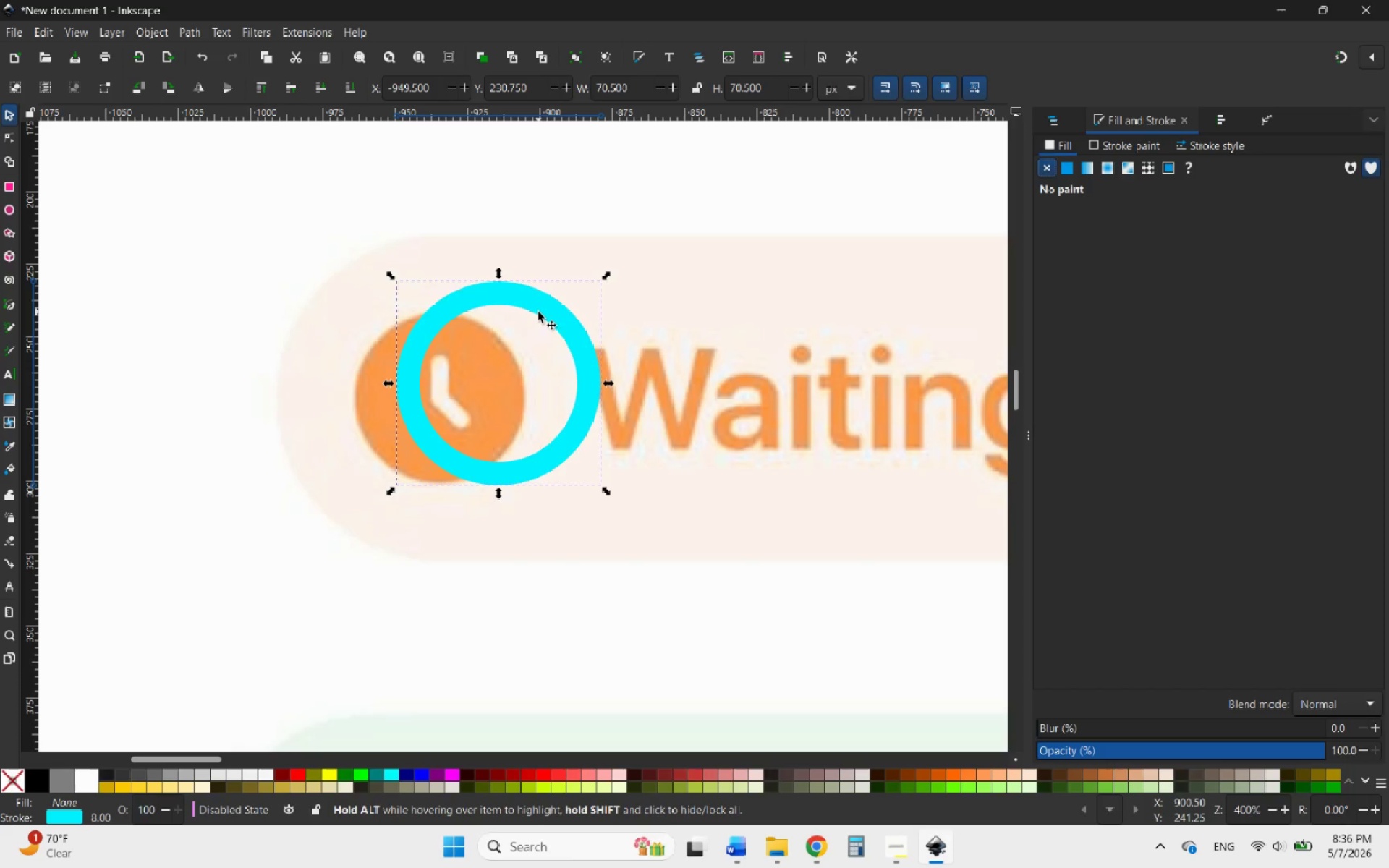 
left_click_drag(start_coordinate=[545, 307], to_coordinate=[483, 339])
 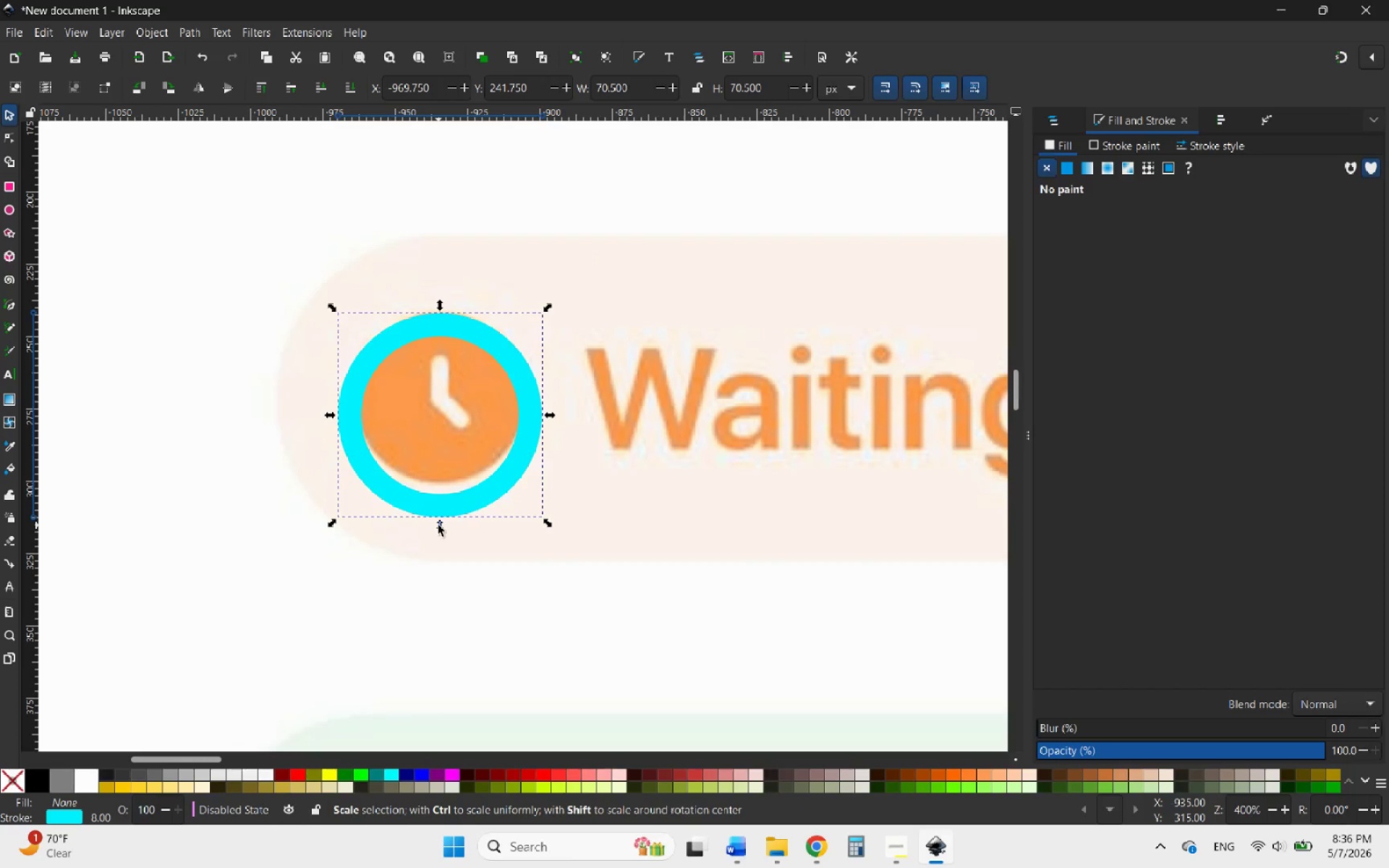 
left_click_drag(start_coordinate=[438, 525], to_coordinate=[409, 492])
 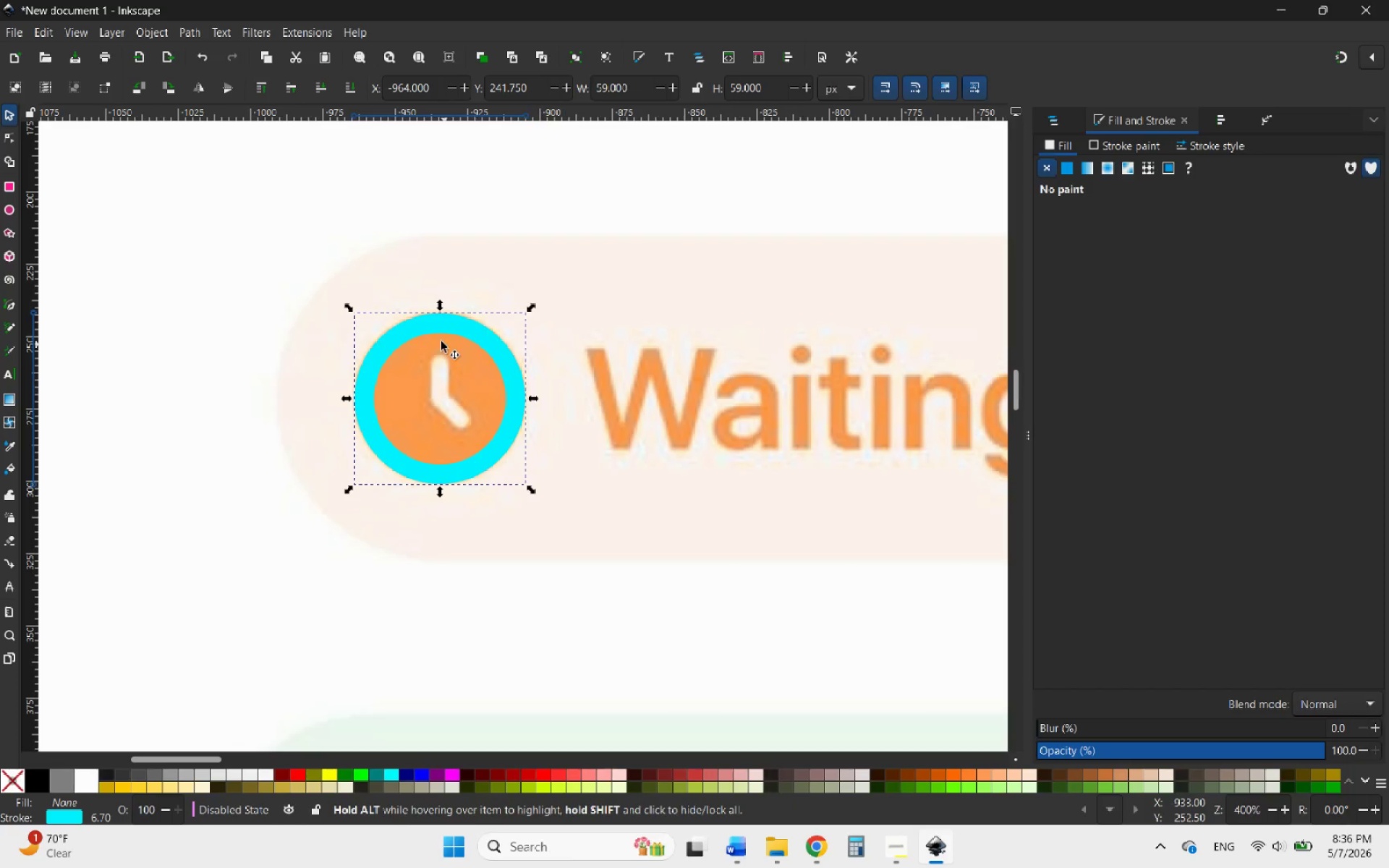 
hold_key(key=ControlLeft, duration=3.7)
 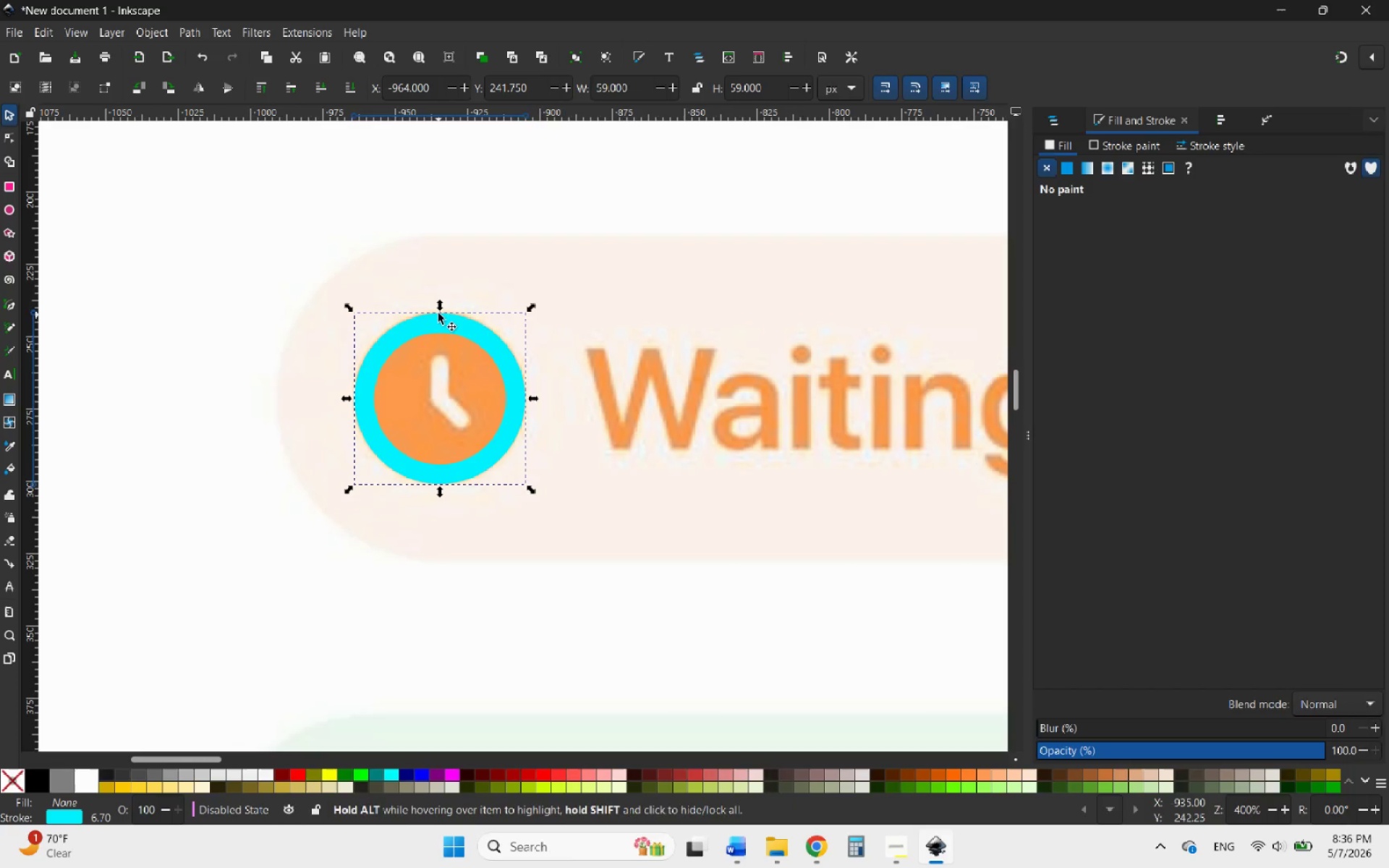 
hold_key(key=ControlLeft, duration=3.64)
 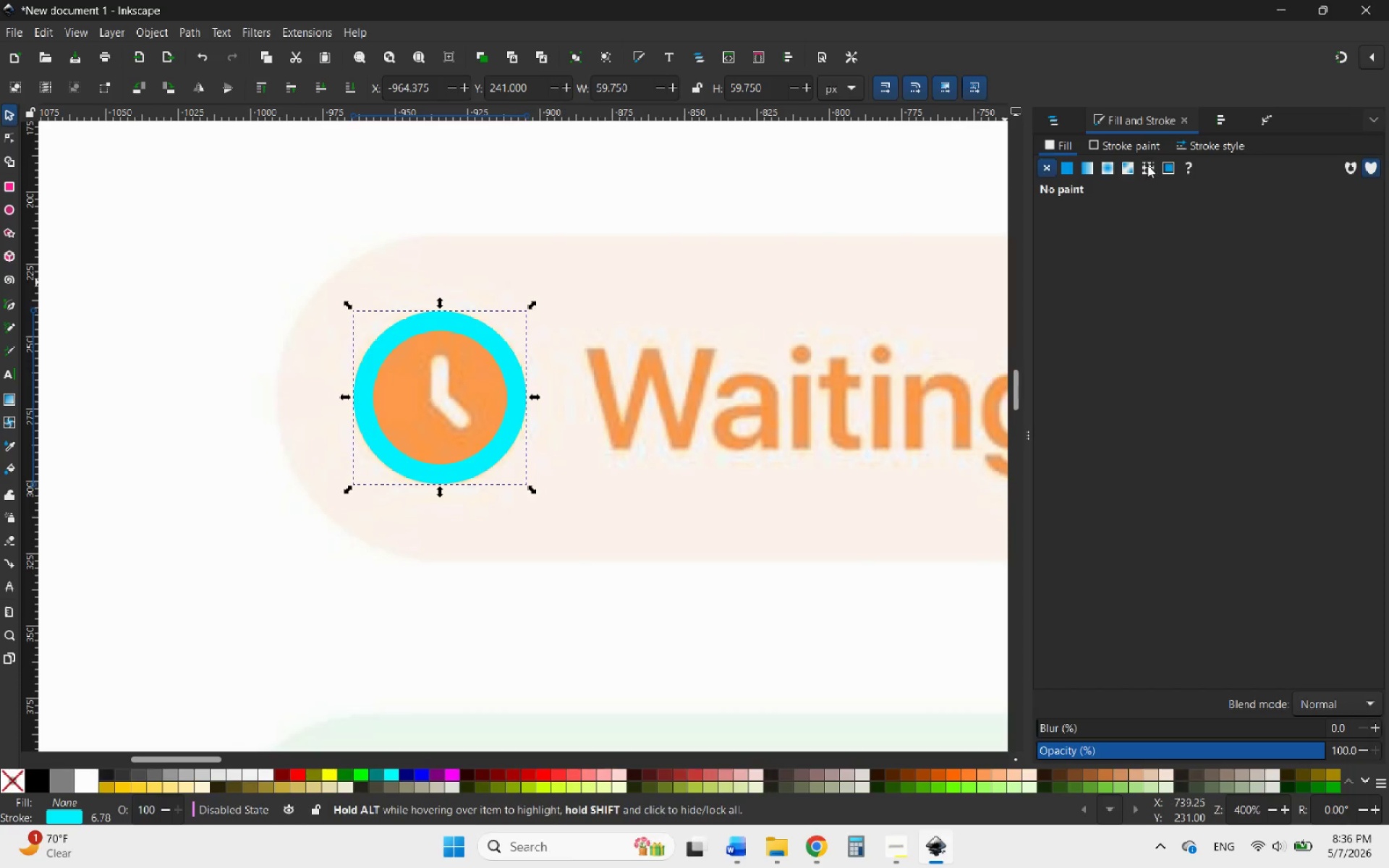 
left_click([1142, 153])
 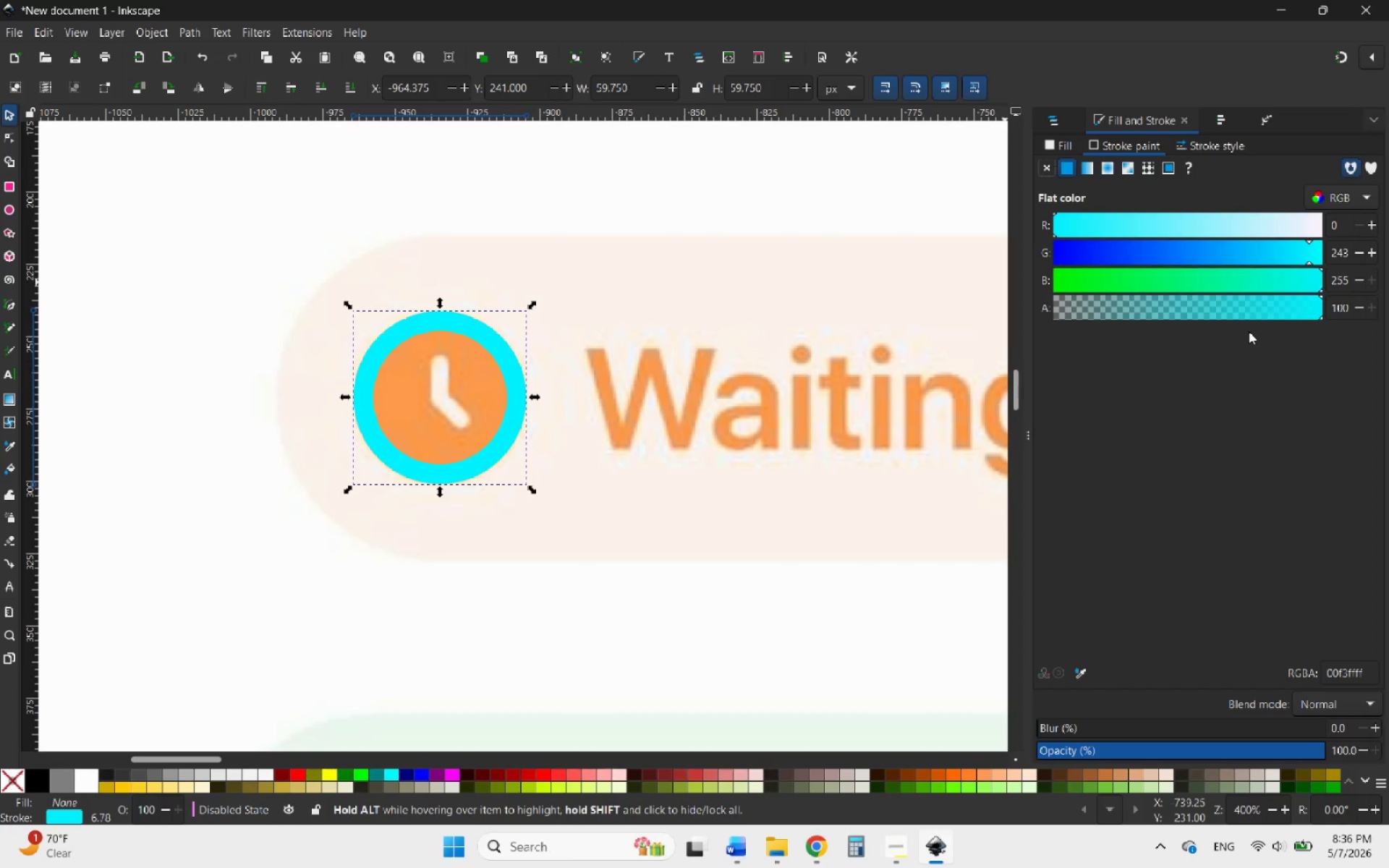 
wait(5.88)
 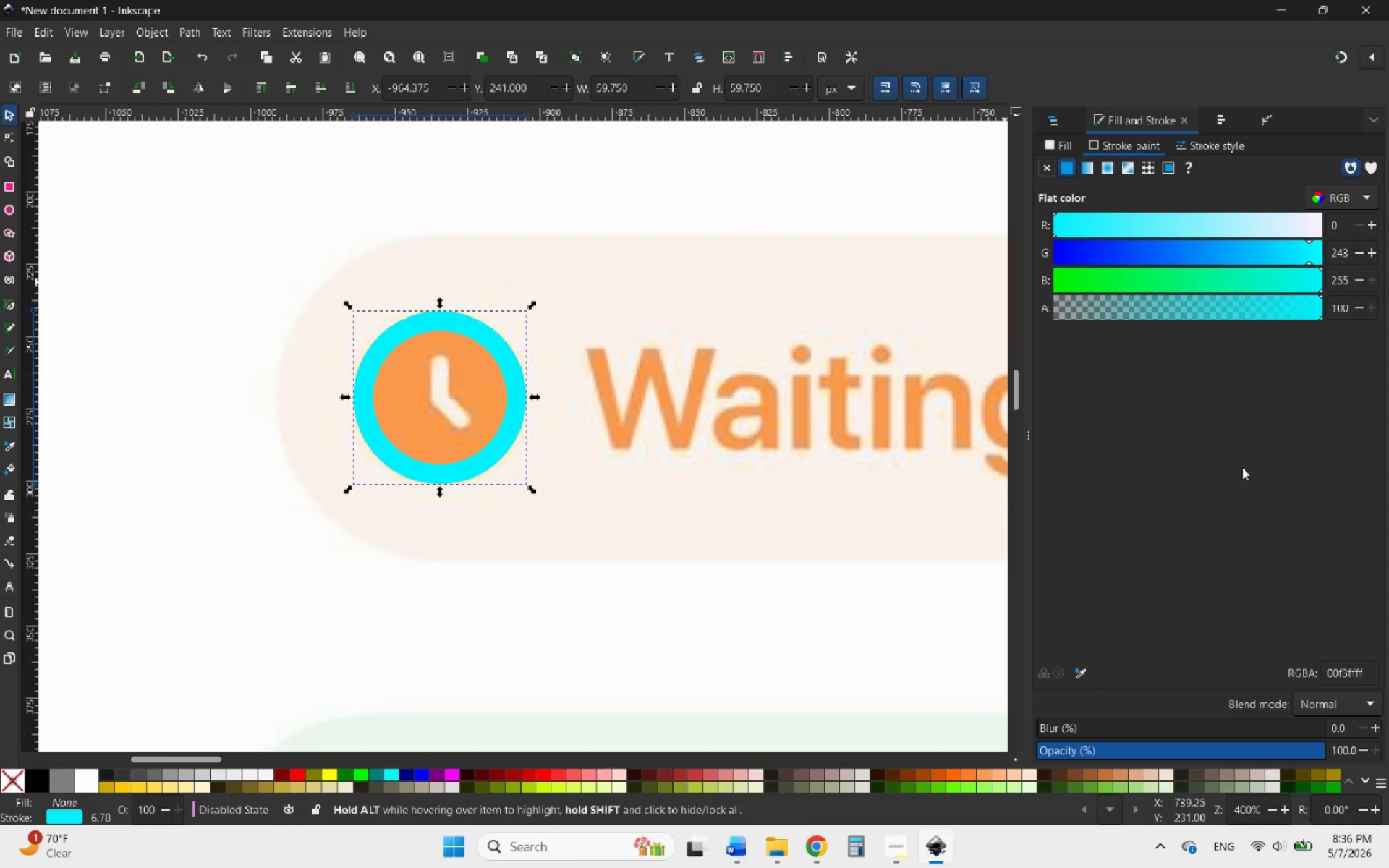 
left_click([1207, 150])
 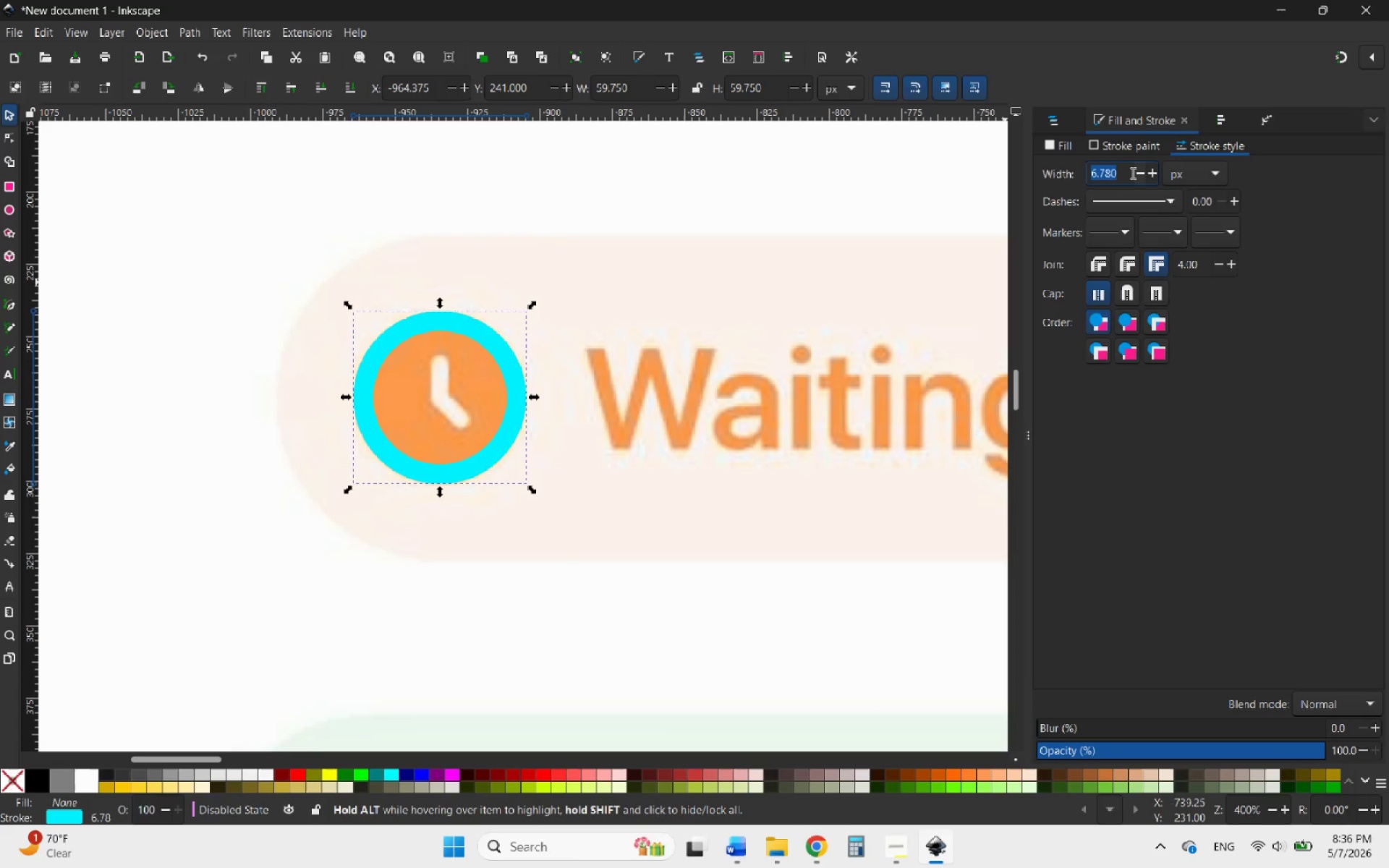 
left_click_drag(start_coordinate=[1123, 173], to_coordinate=[1090, 173])
 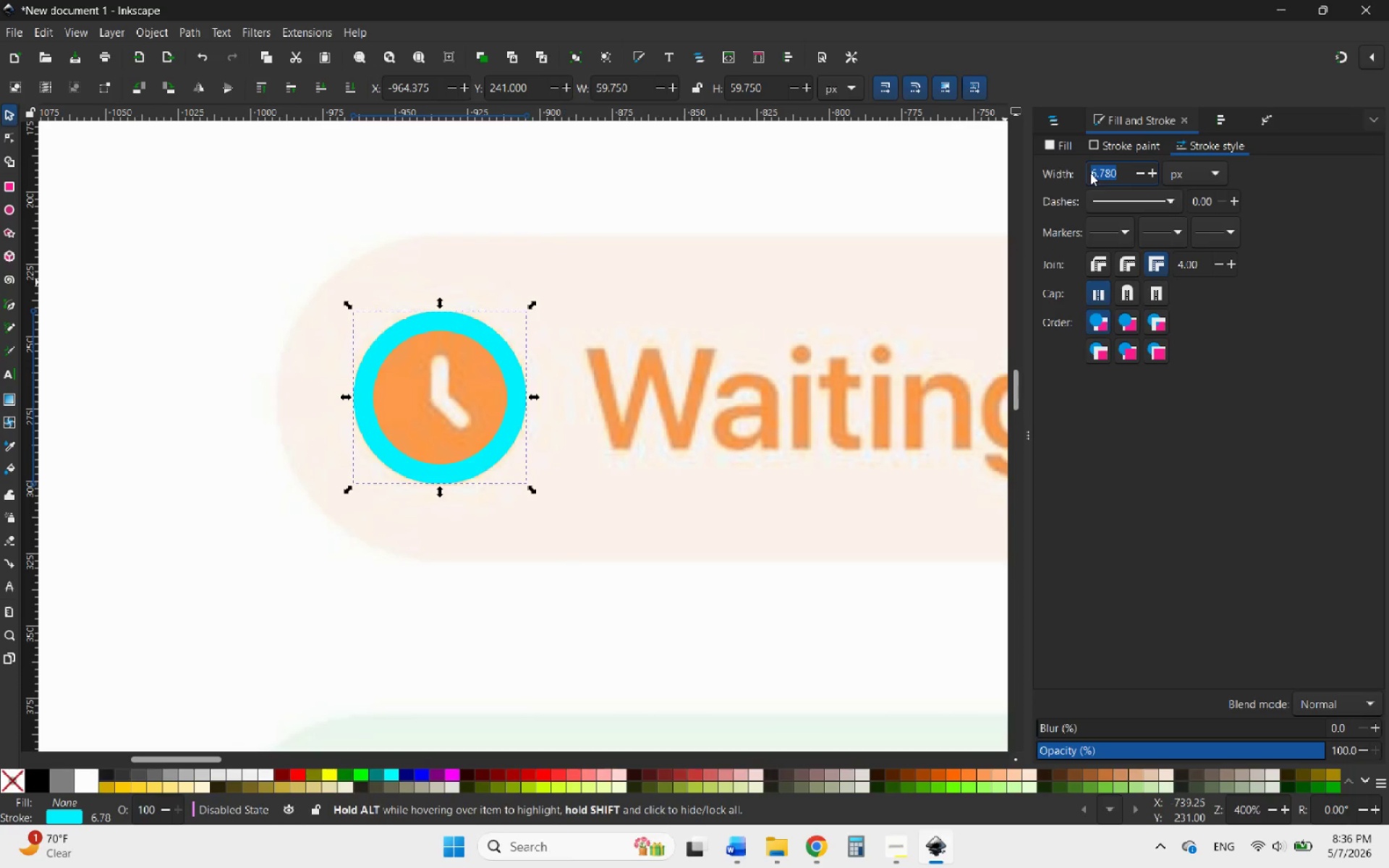 
key(5)
 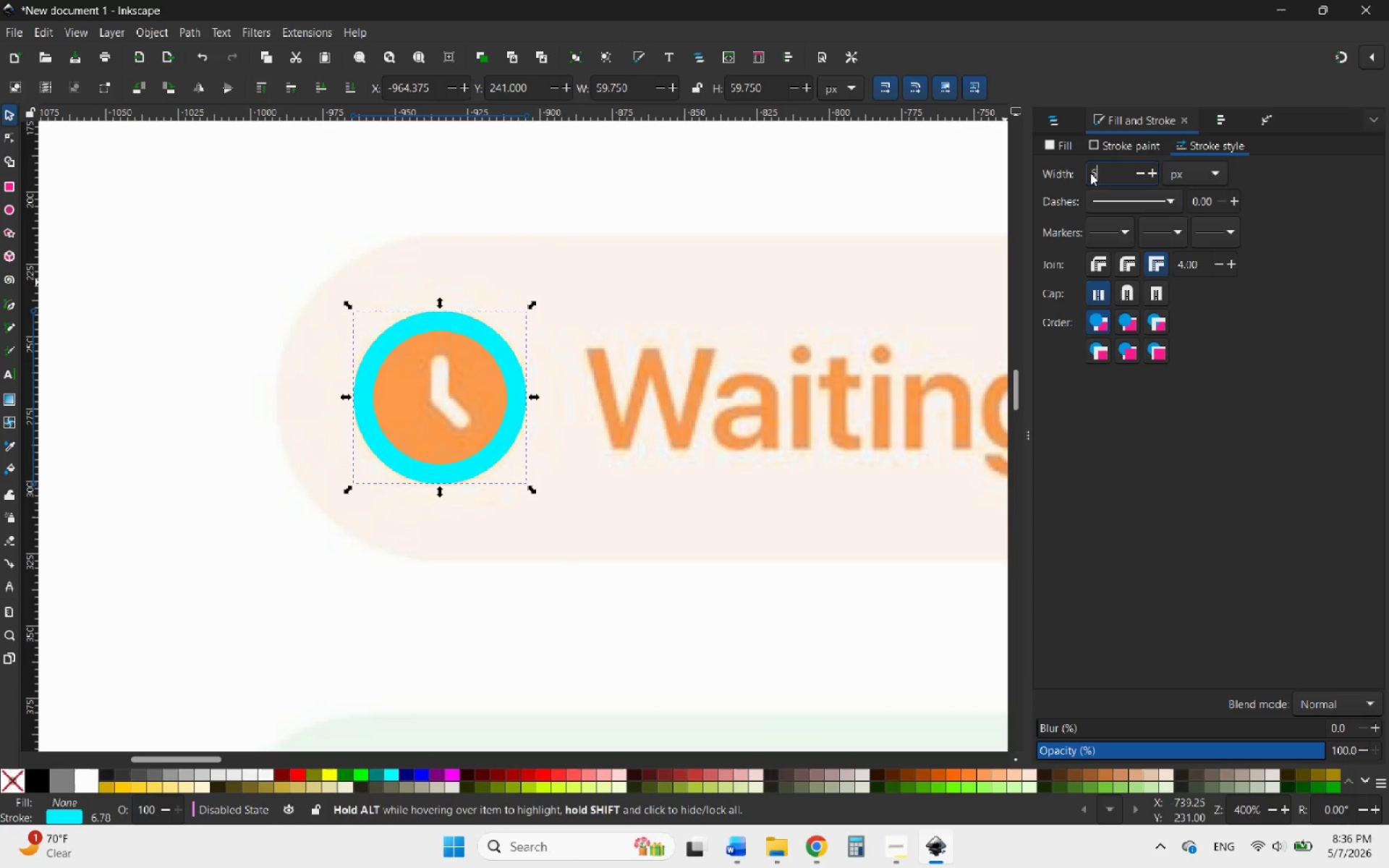 
key(Enter)
 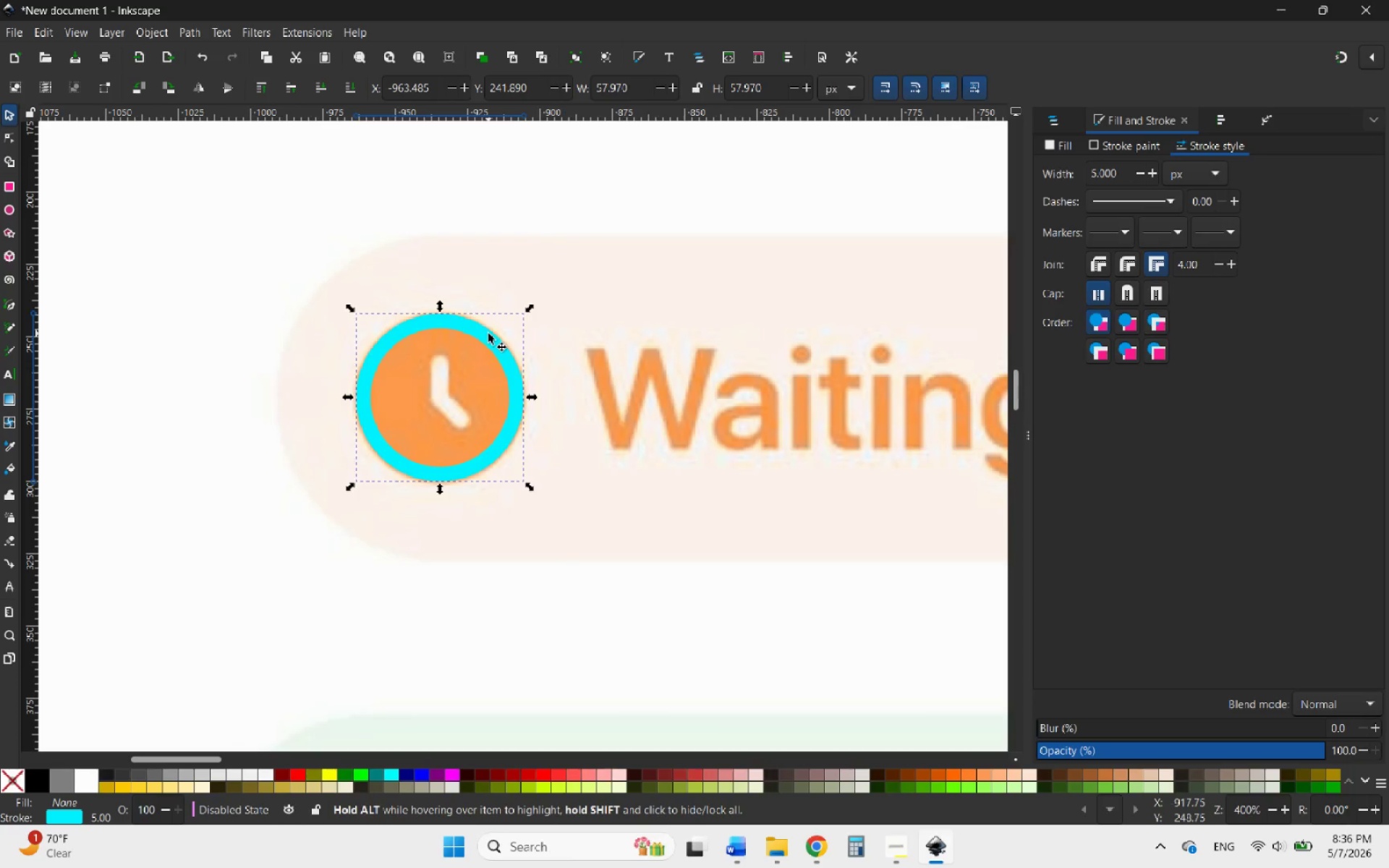 
wait(5.14)
 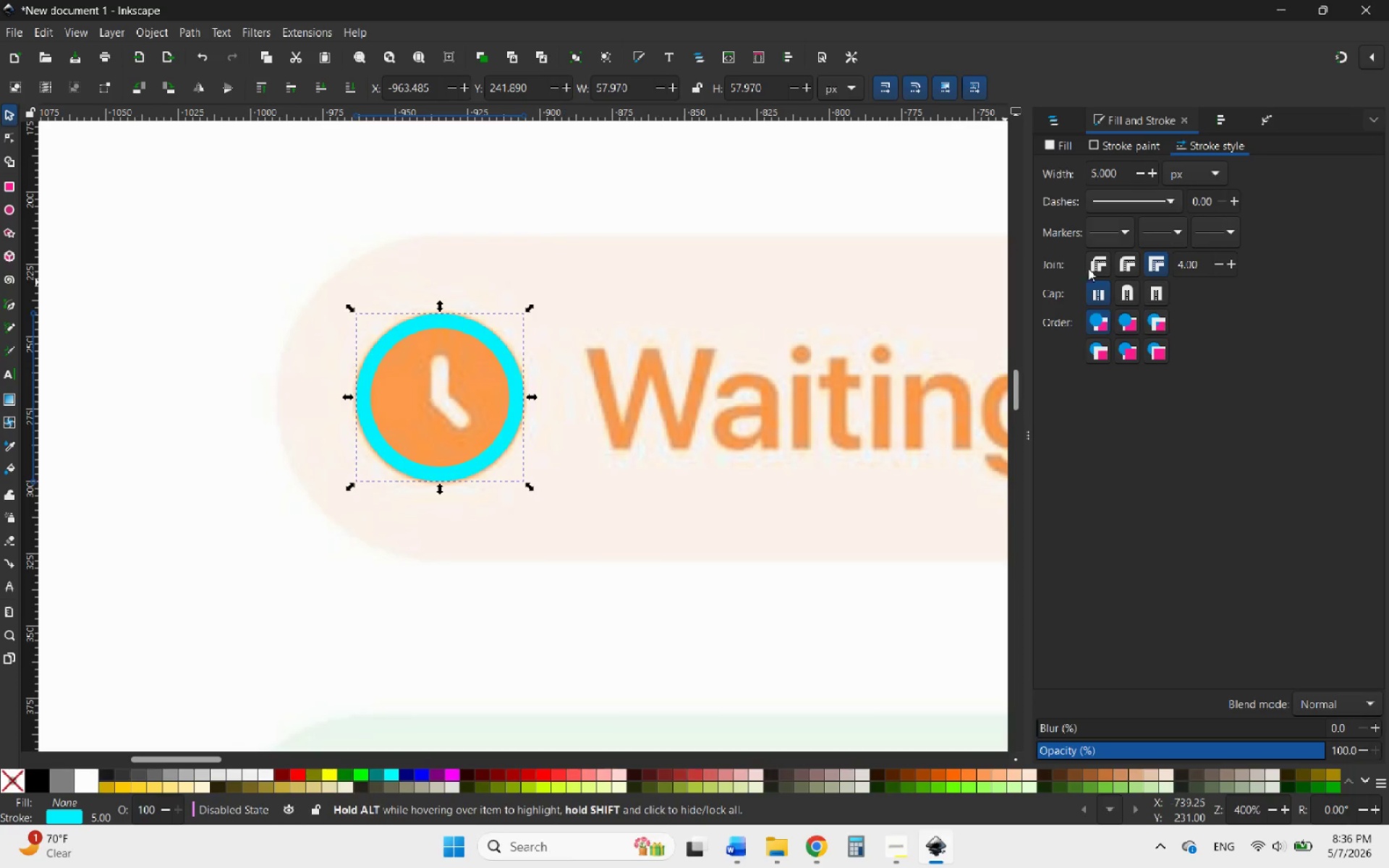 
left_click([284, 260])
 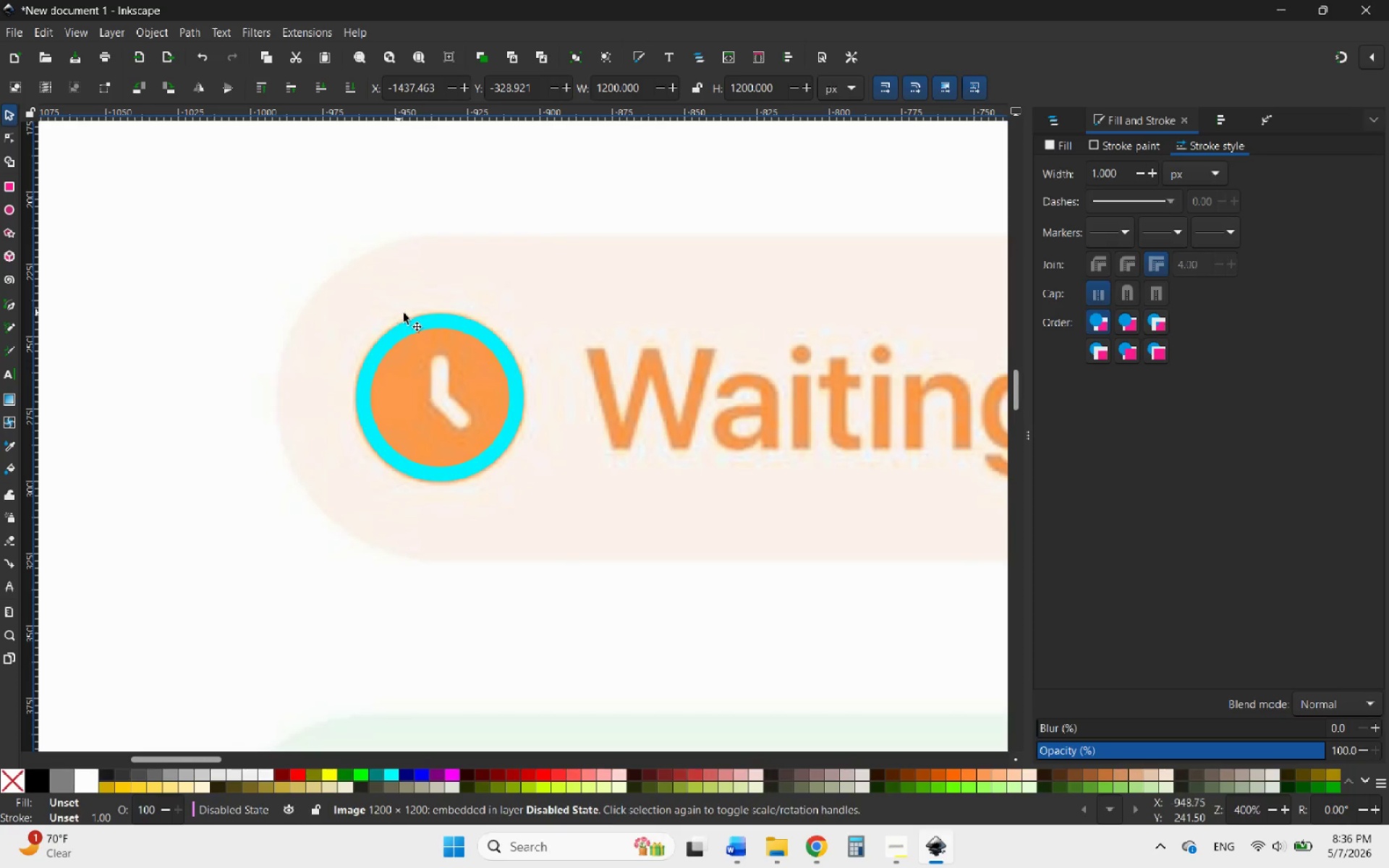 
hold_key(key=ControlLeft, duration=1.28)
scroll: coordinate [549, 377], scroll_direction: down, amount: 5.0
 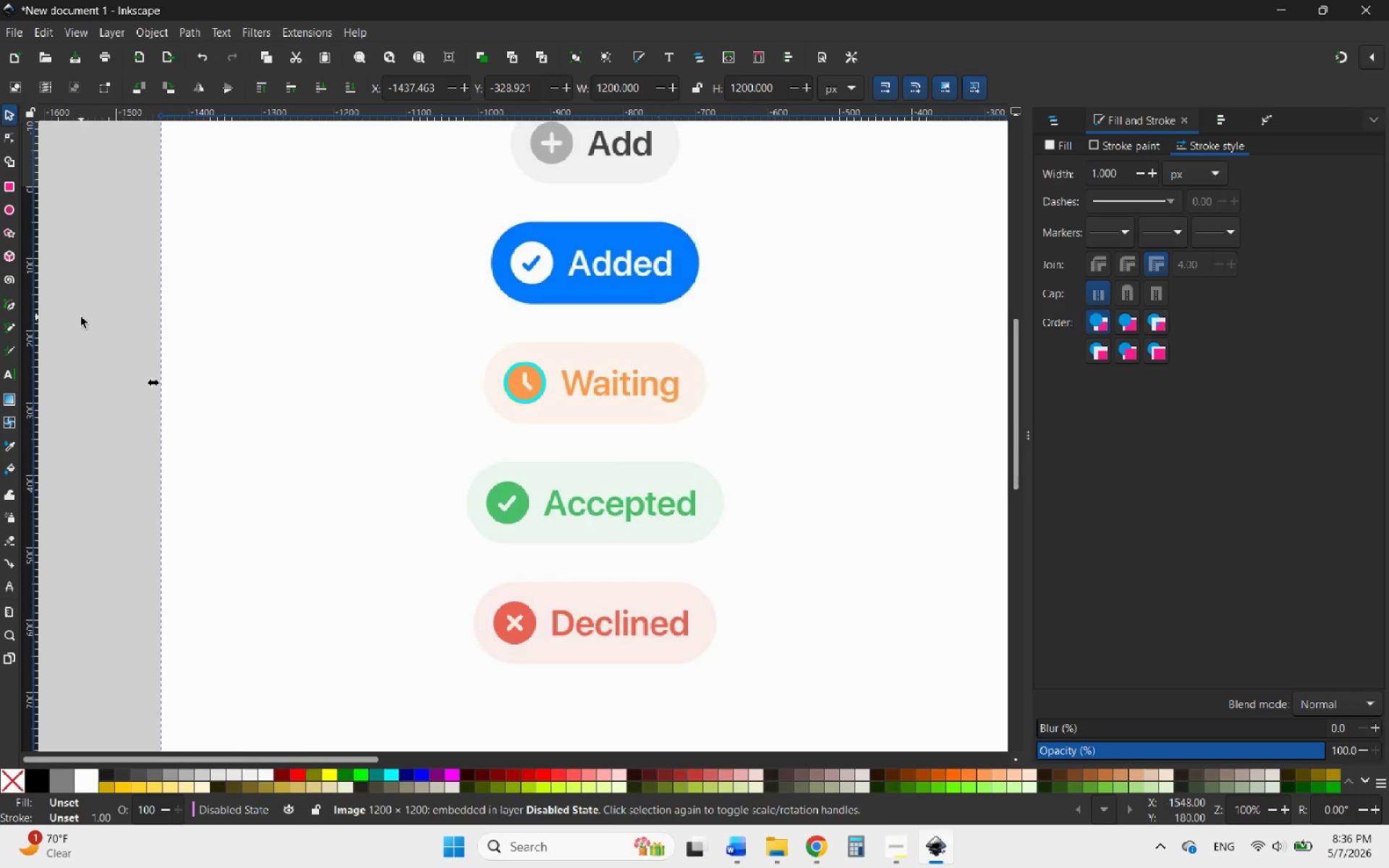 
left_click([122, 315])
 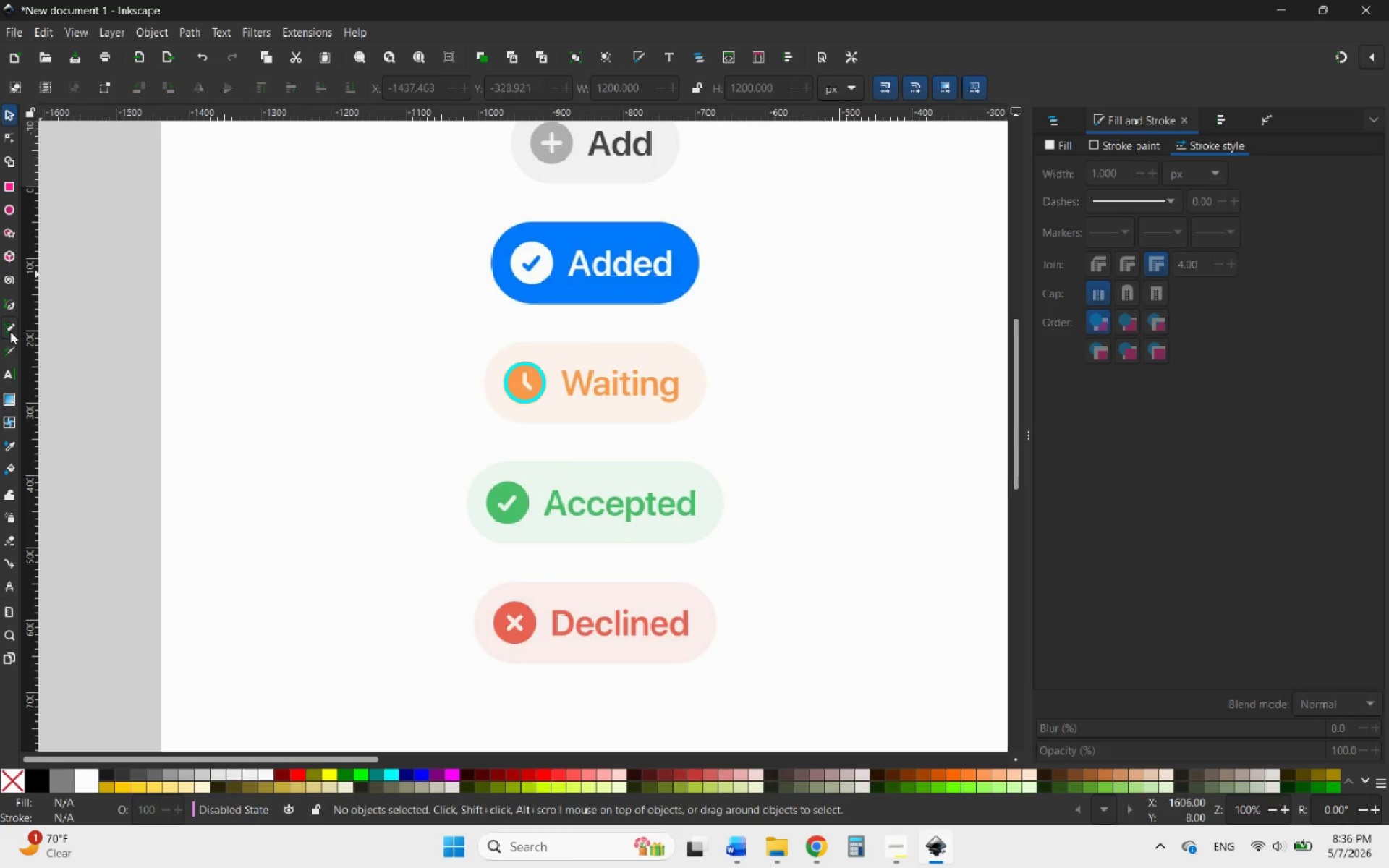 
left_click([7, 306])
 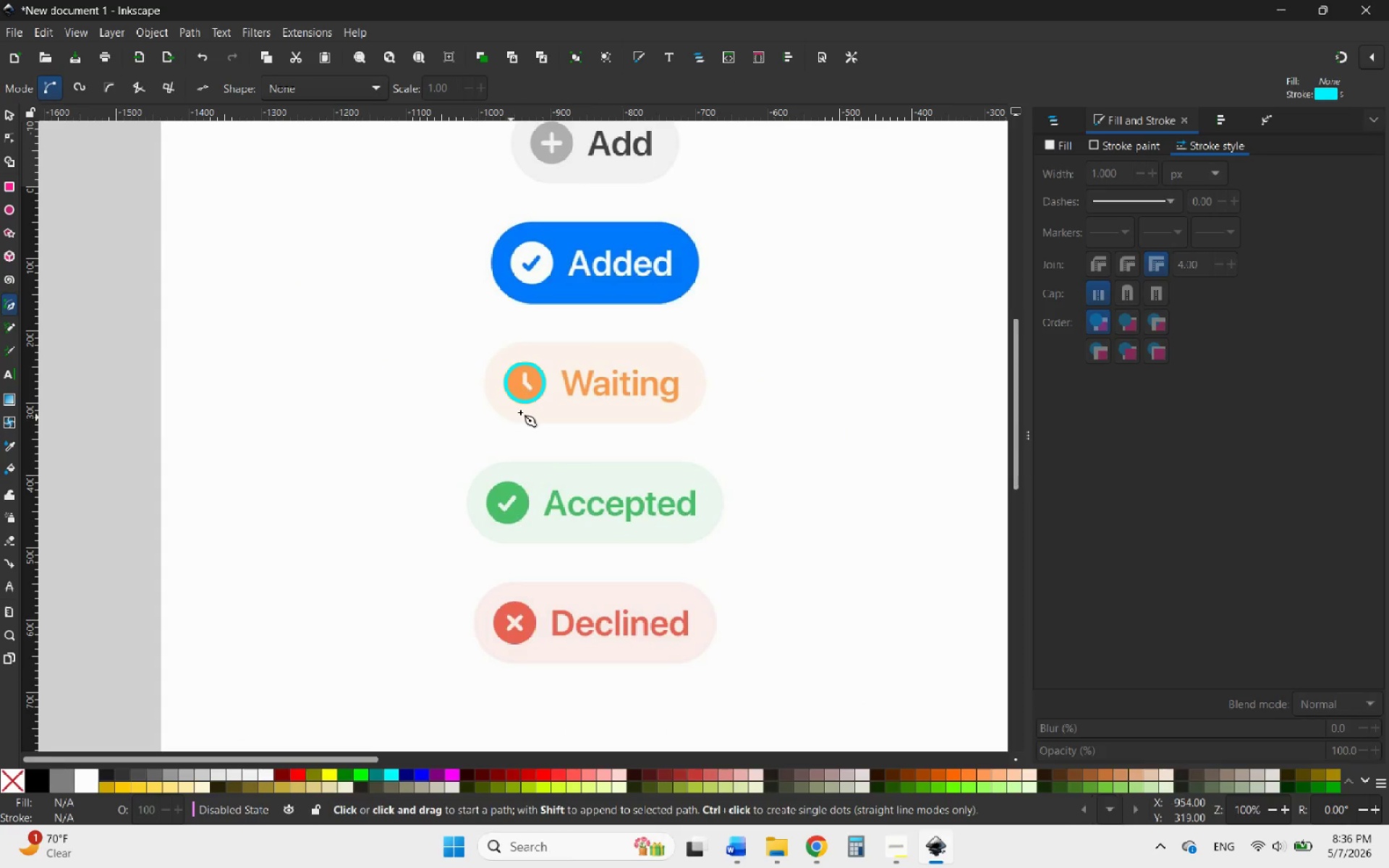 
hold_key(key=ControlLeft, duration=1.38)
scroll: coordinate [519, 378], scroll_direction: up, amount: 6.0
 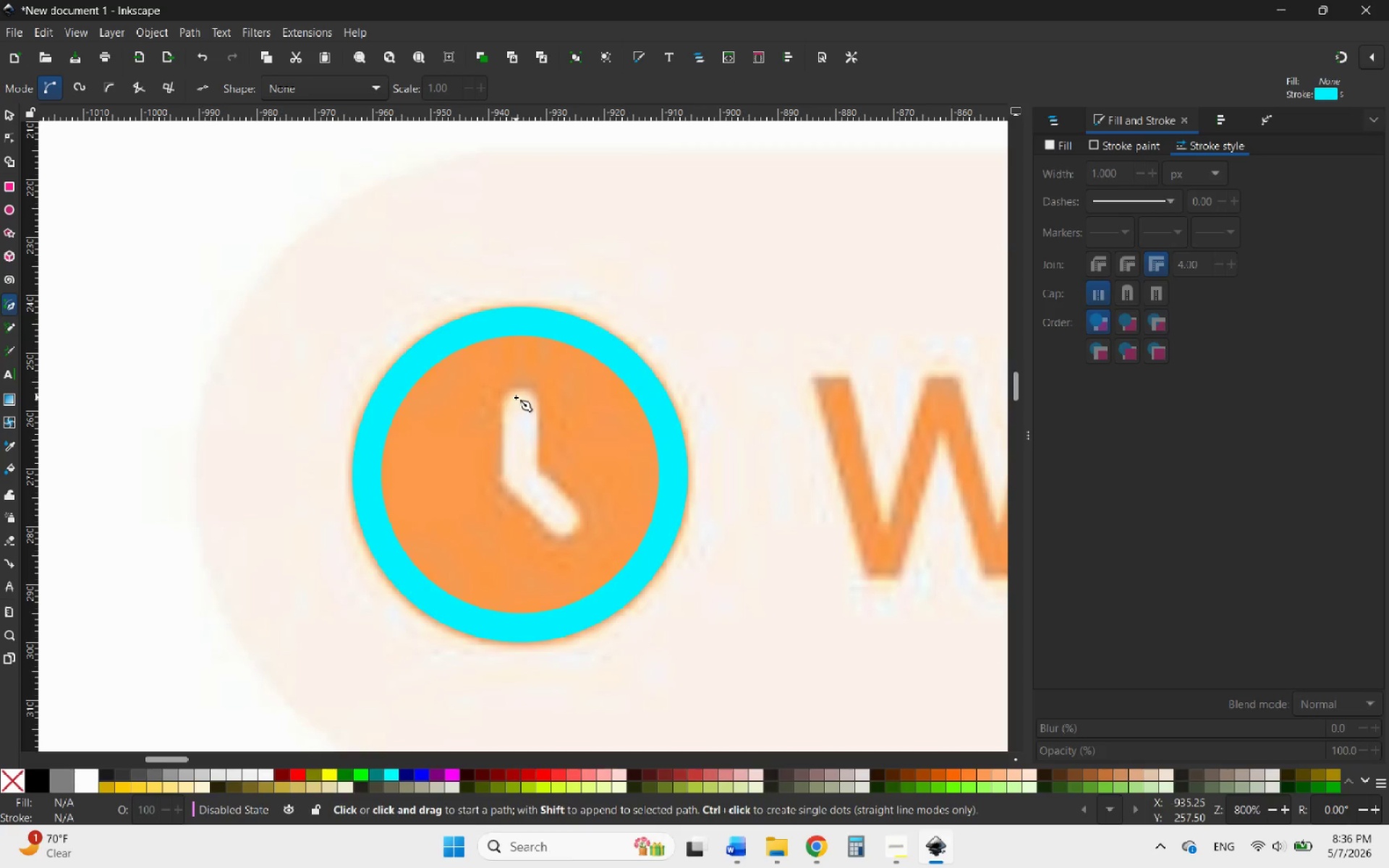 
left_click([516, 397])
 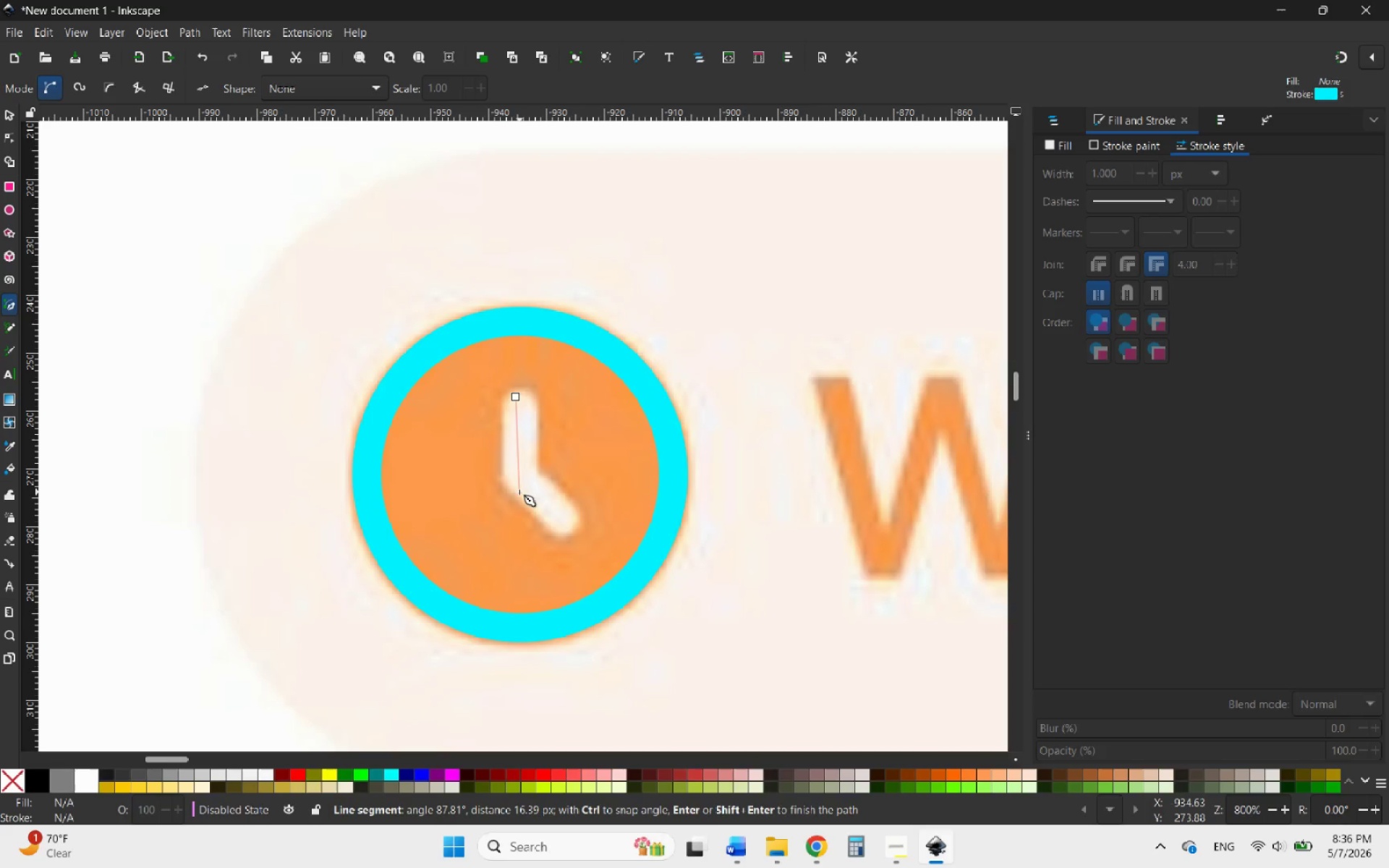 
hold_key(key=ControlLeft, duration=0.83)
 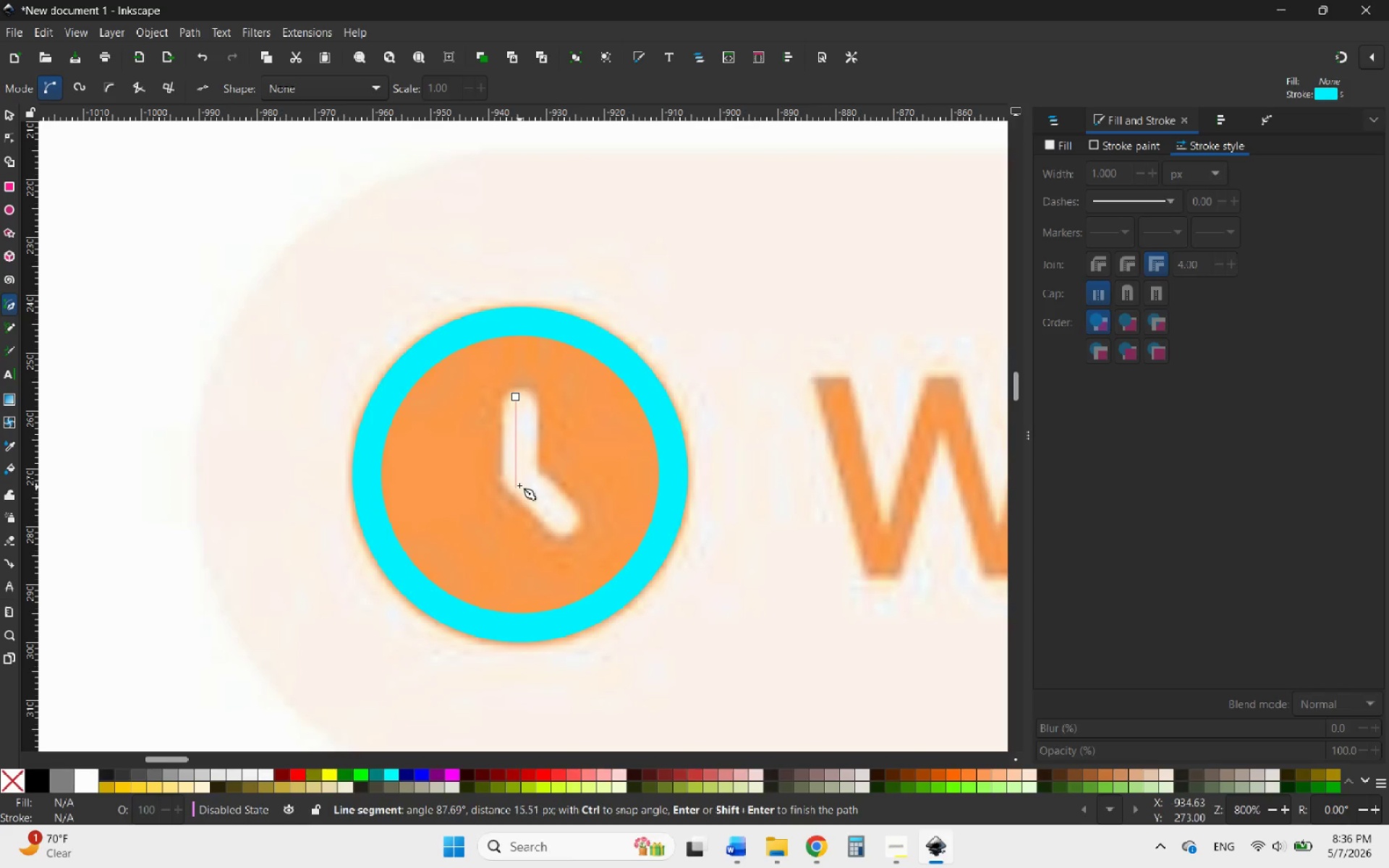 
hold_key(key=ControlLeft, duration=5.42)
left_click([521, 480])
 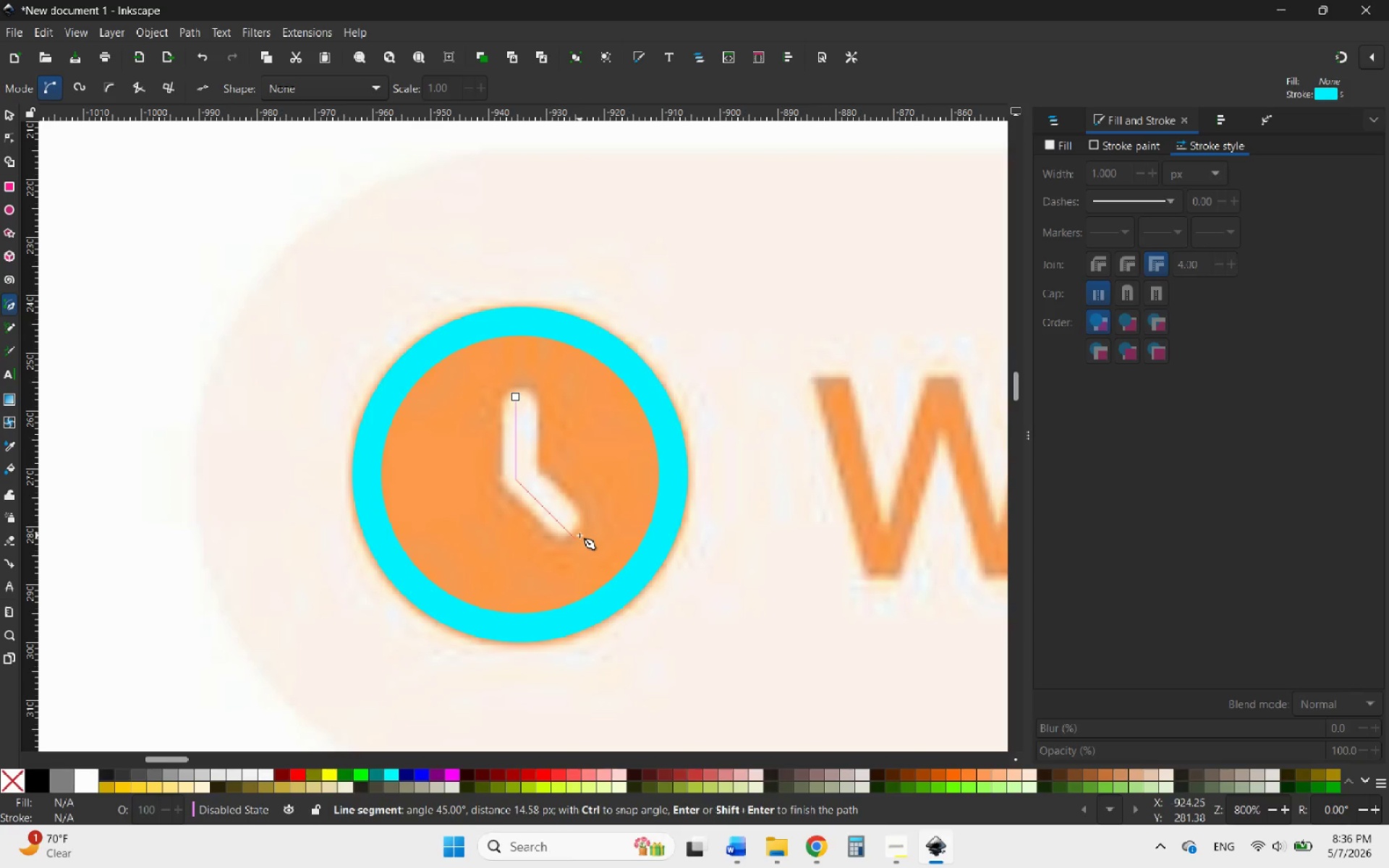 
left_click([579, 535])
 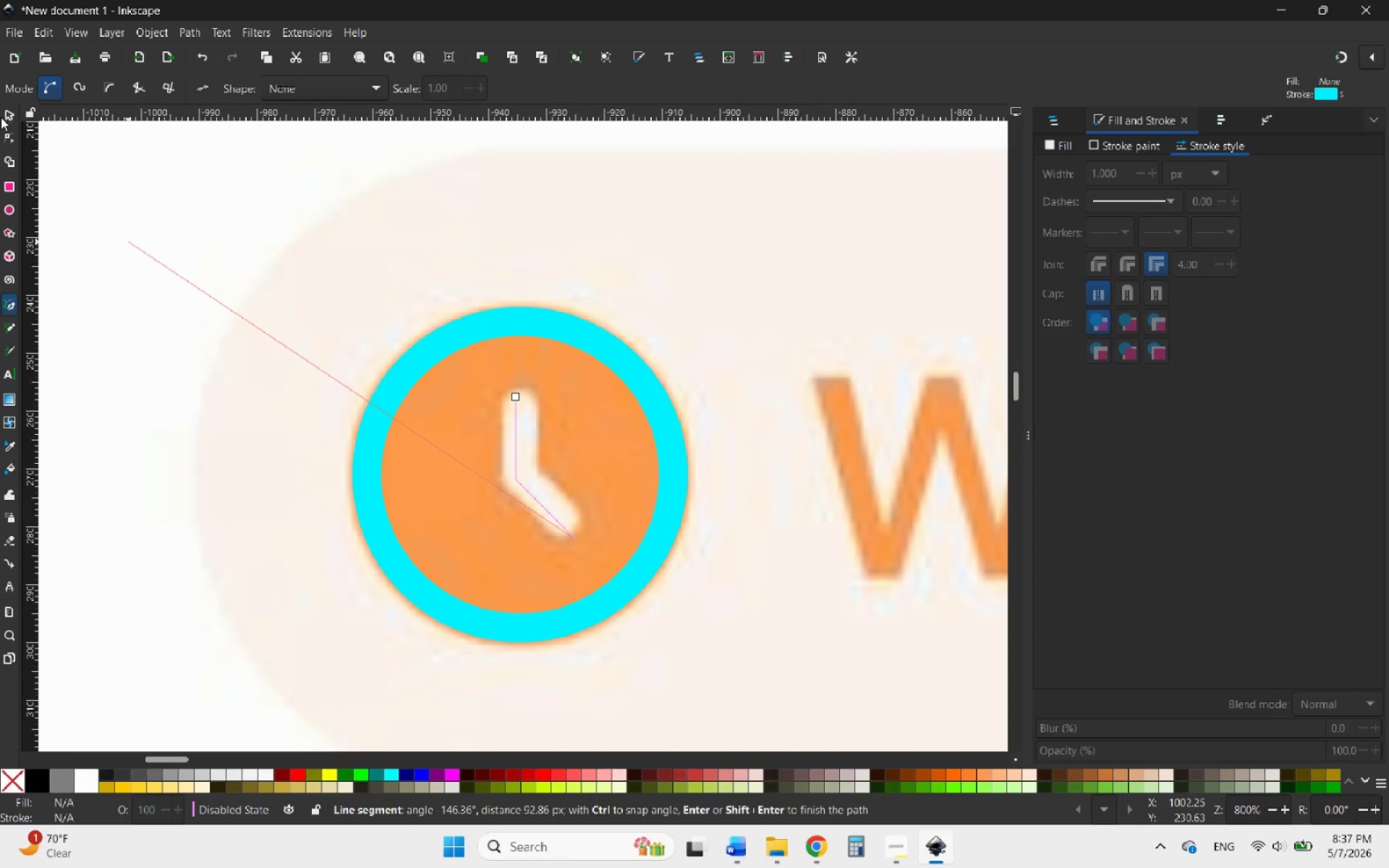 
left_click([12, 119])
 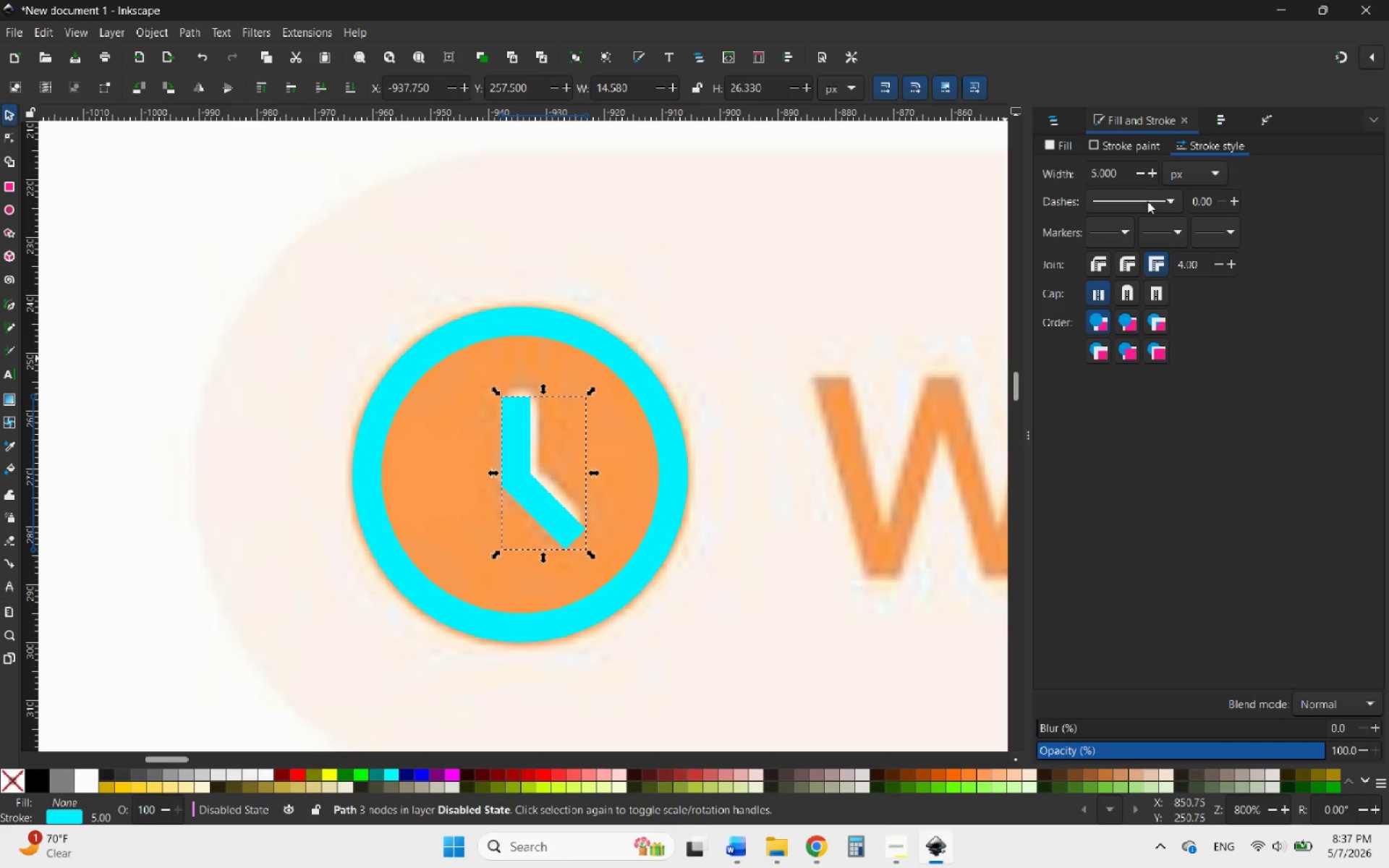 
left_click([1129, 231])
 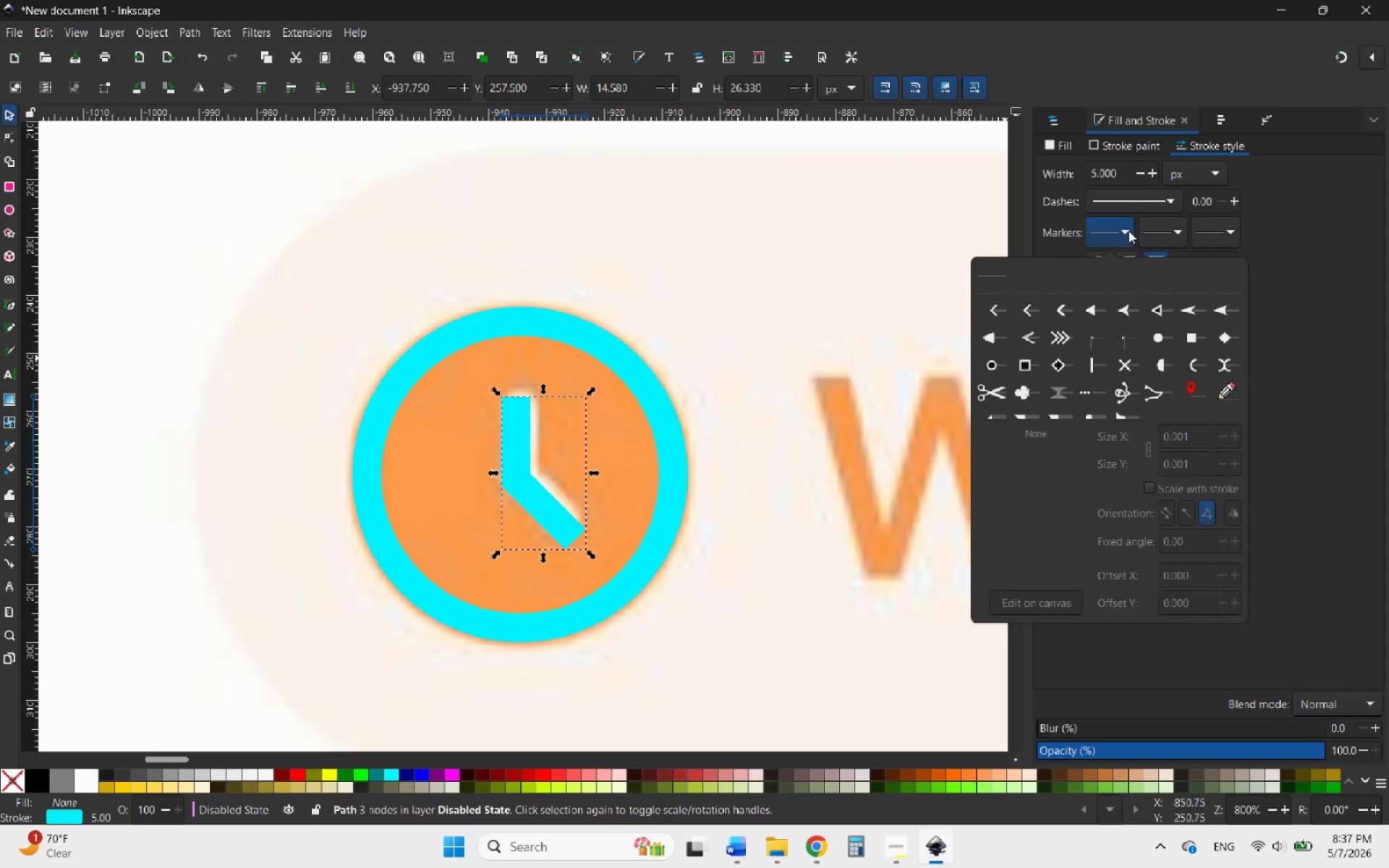 
left_click([1129, 231])
 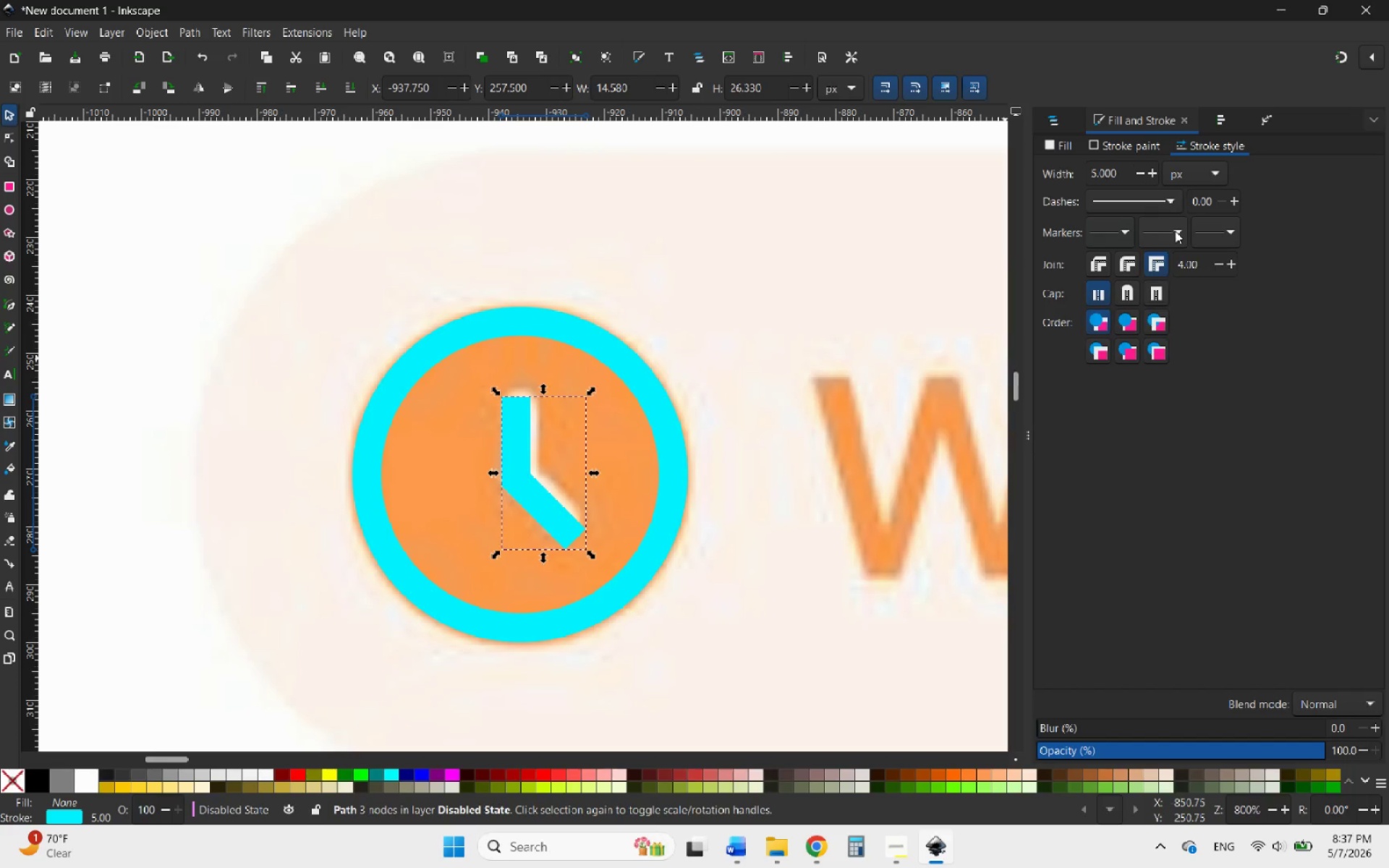 
left_click([1175, 231])
 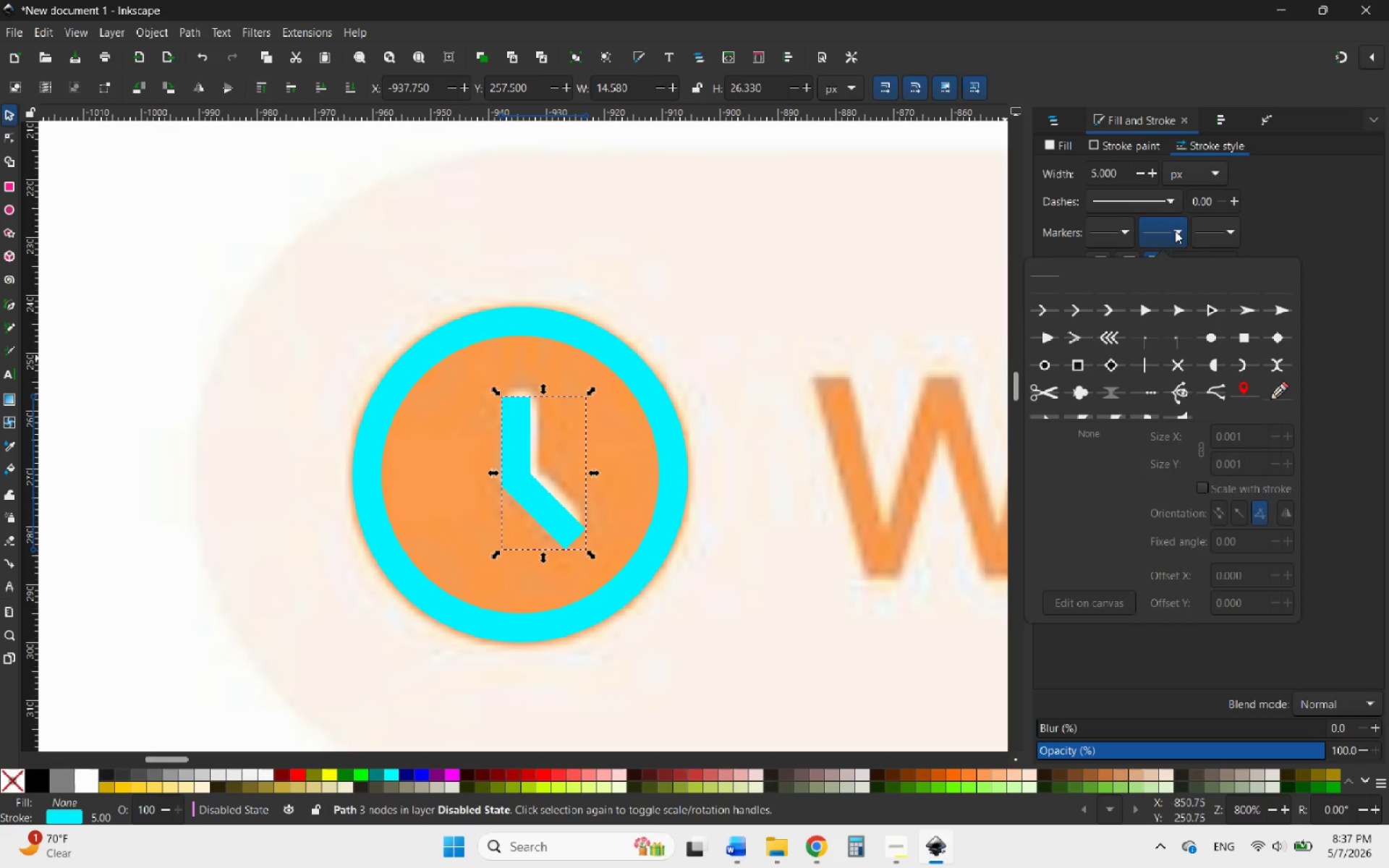 
left_click([1175, 231])
 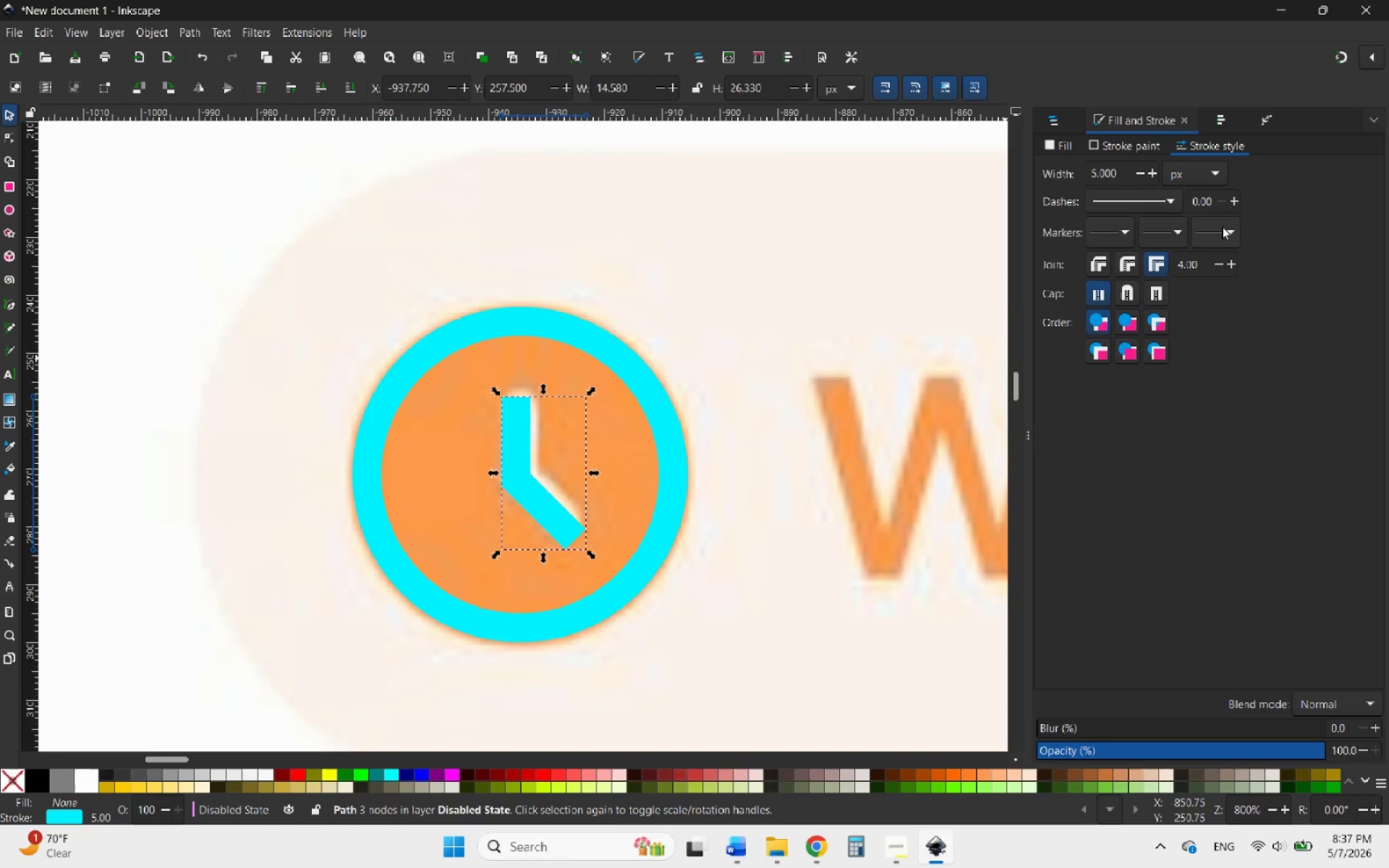 
left_click([1222, 226])
 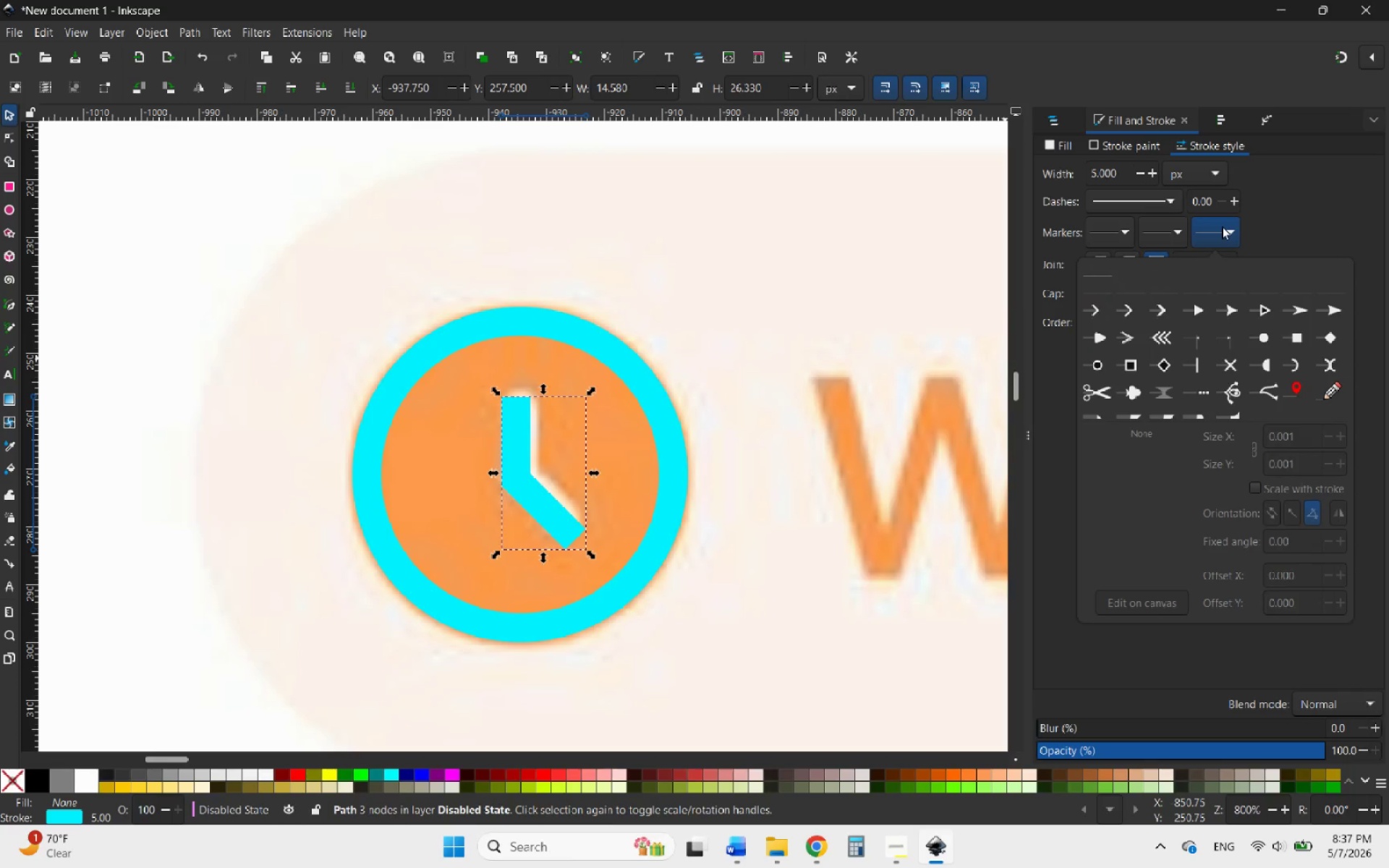 
left_click([1222, 226])
 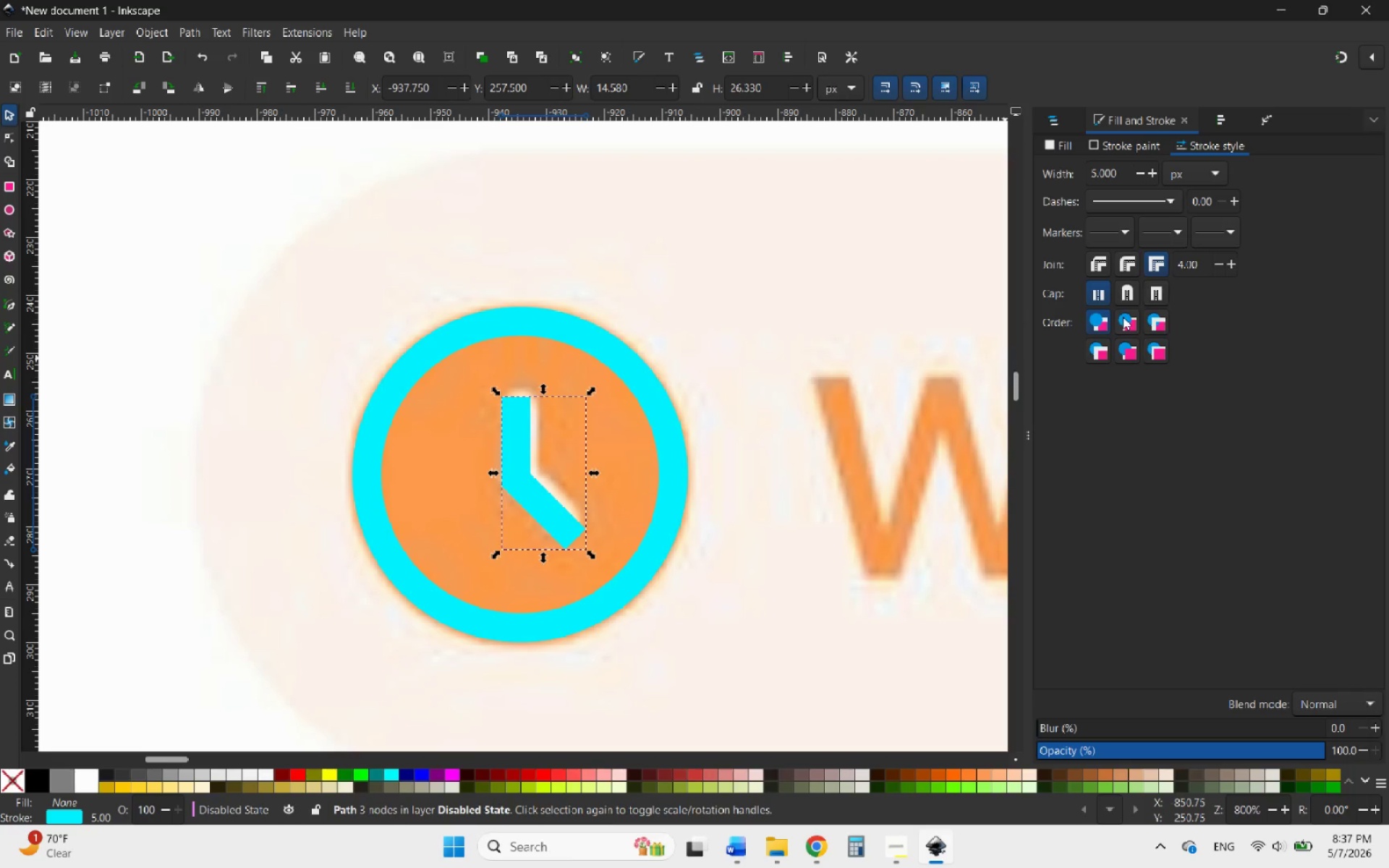 
left_click([1127, 292])
 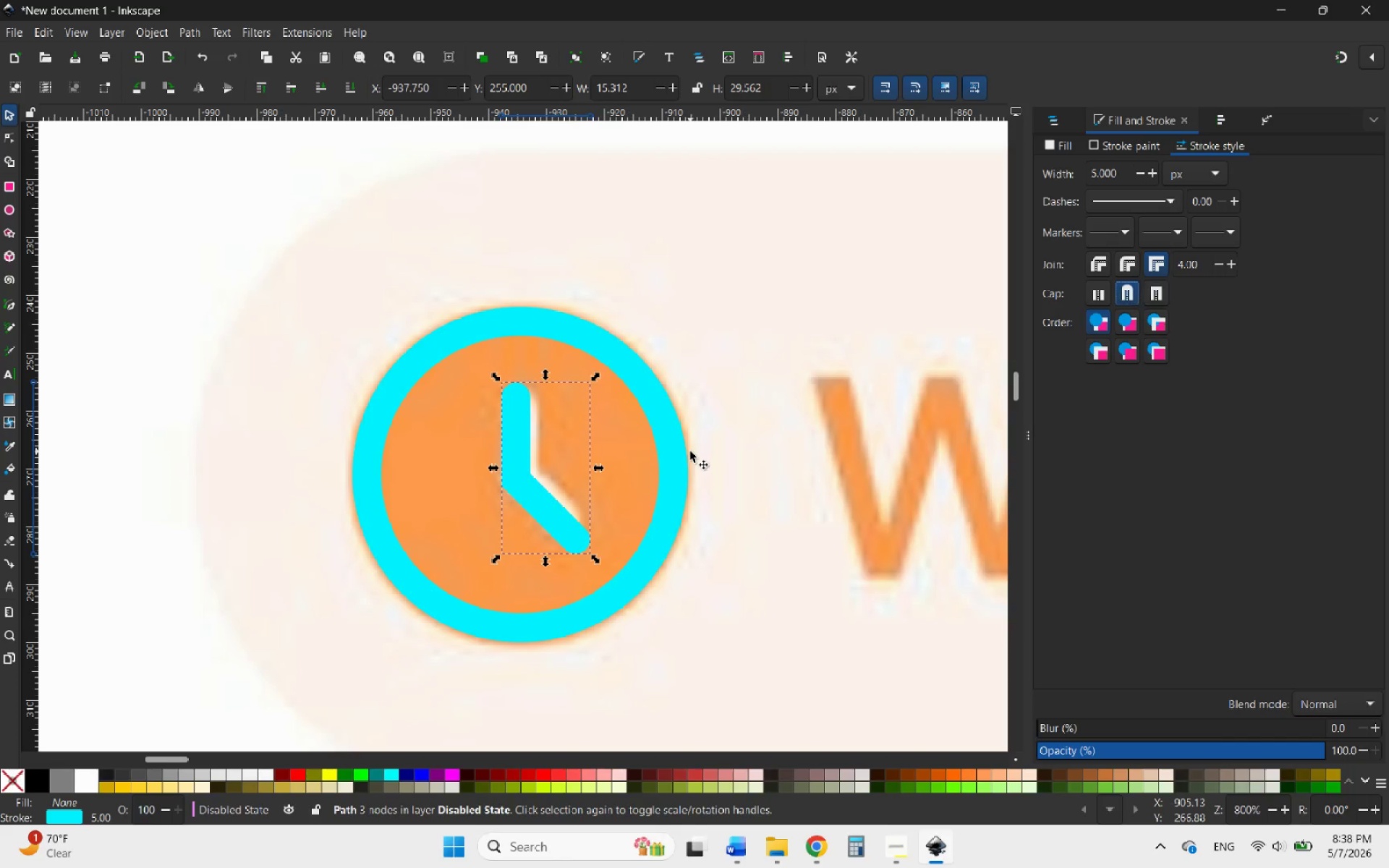 
wait(65.34)
 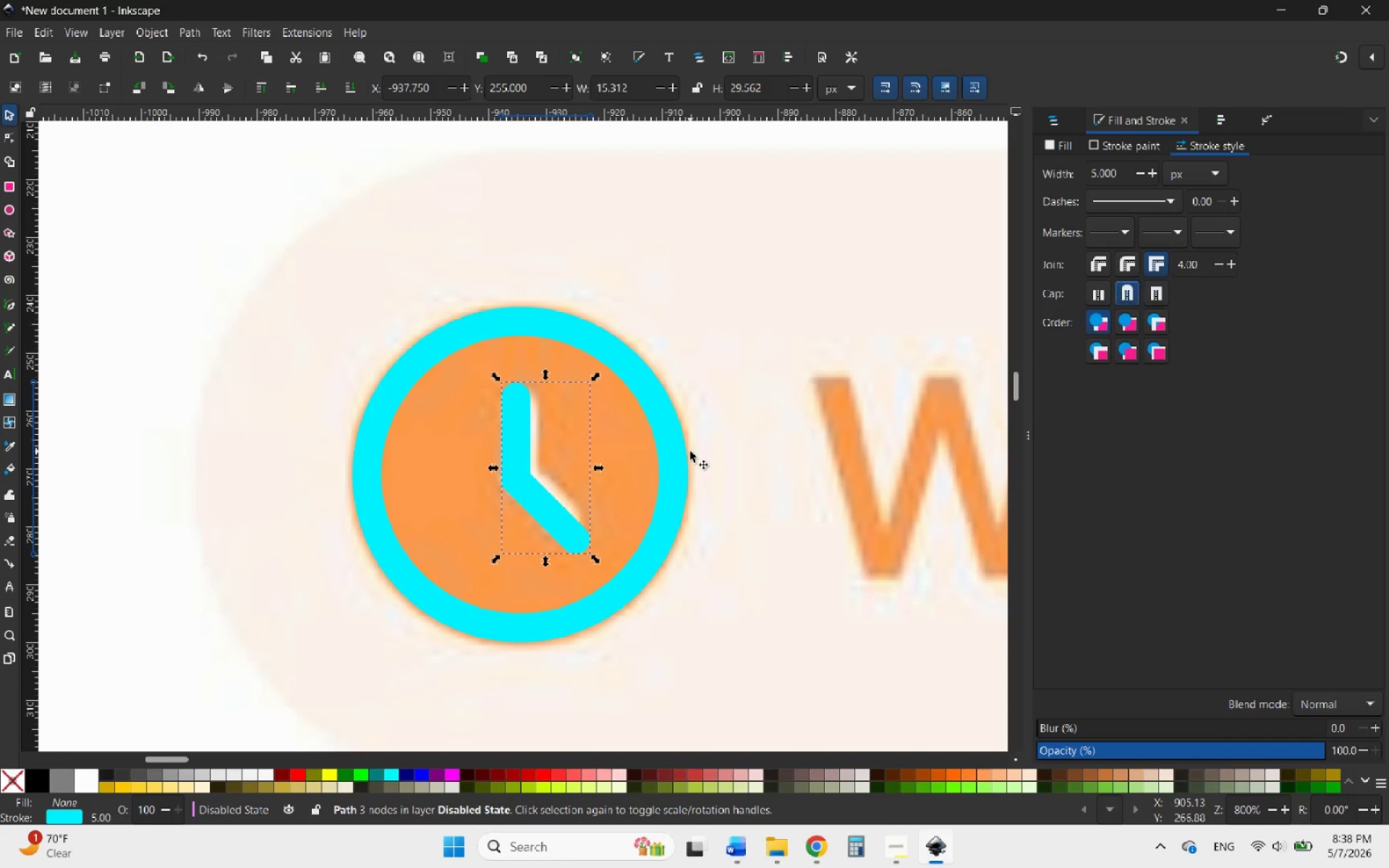 
hold_key(key=ControlLeft, duration=0.41)
 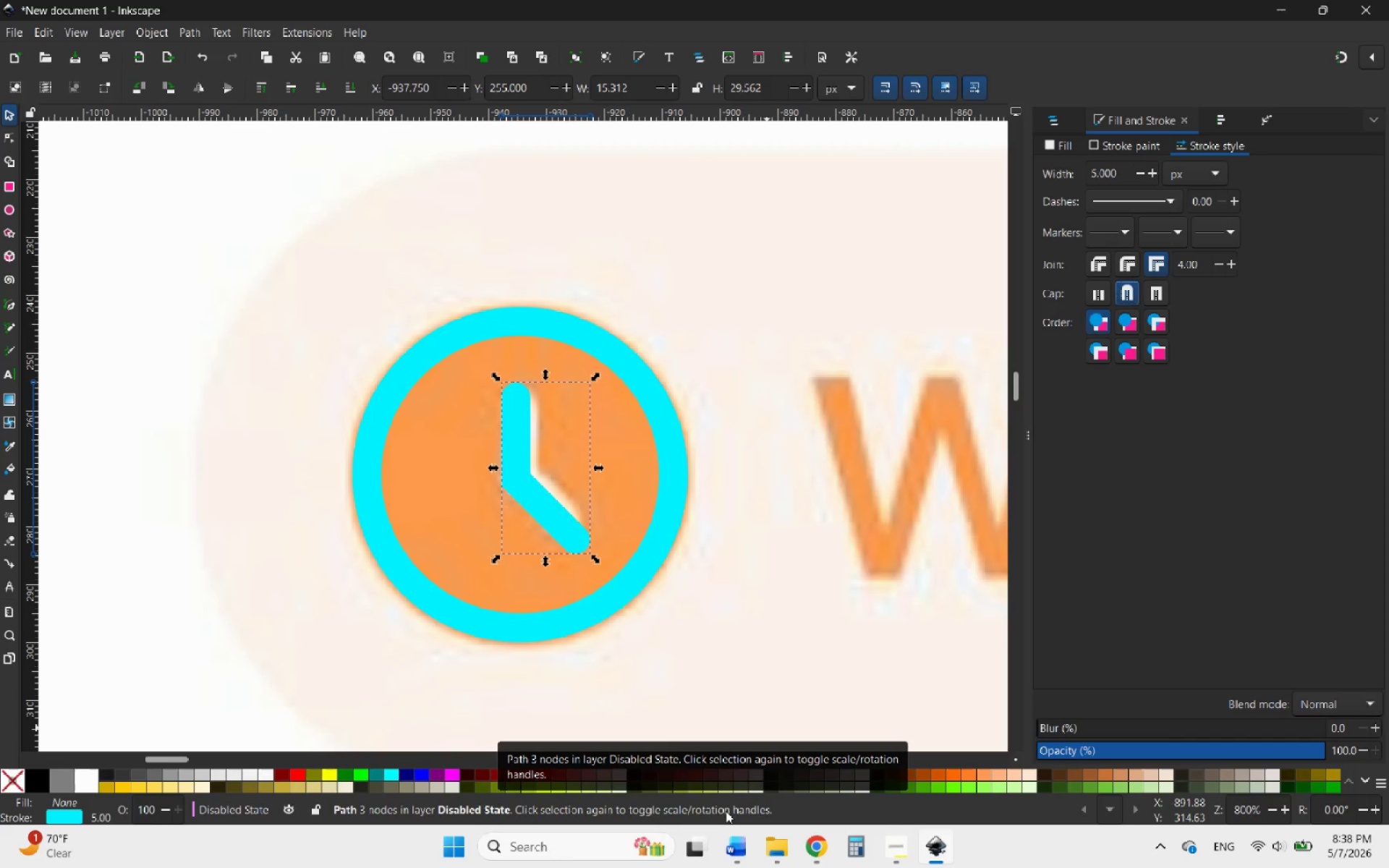 
wait(10.47)
 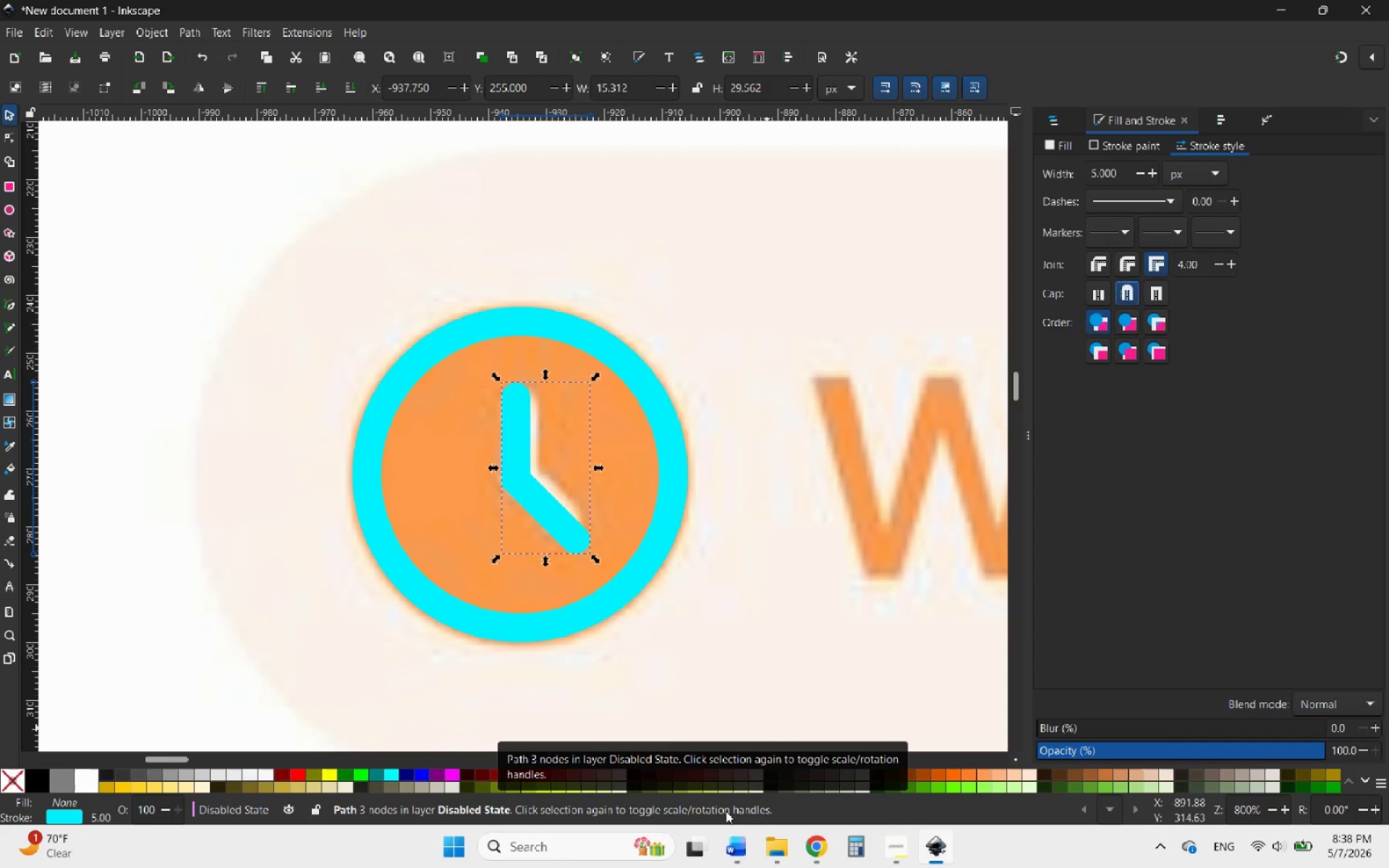 
key(Shift+ShiftLeft)
 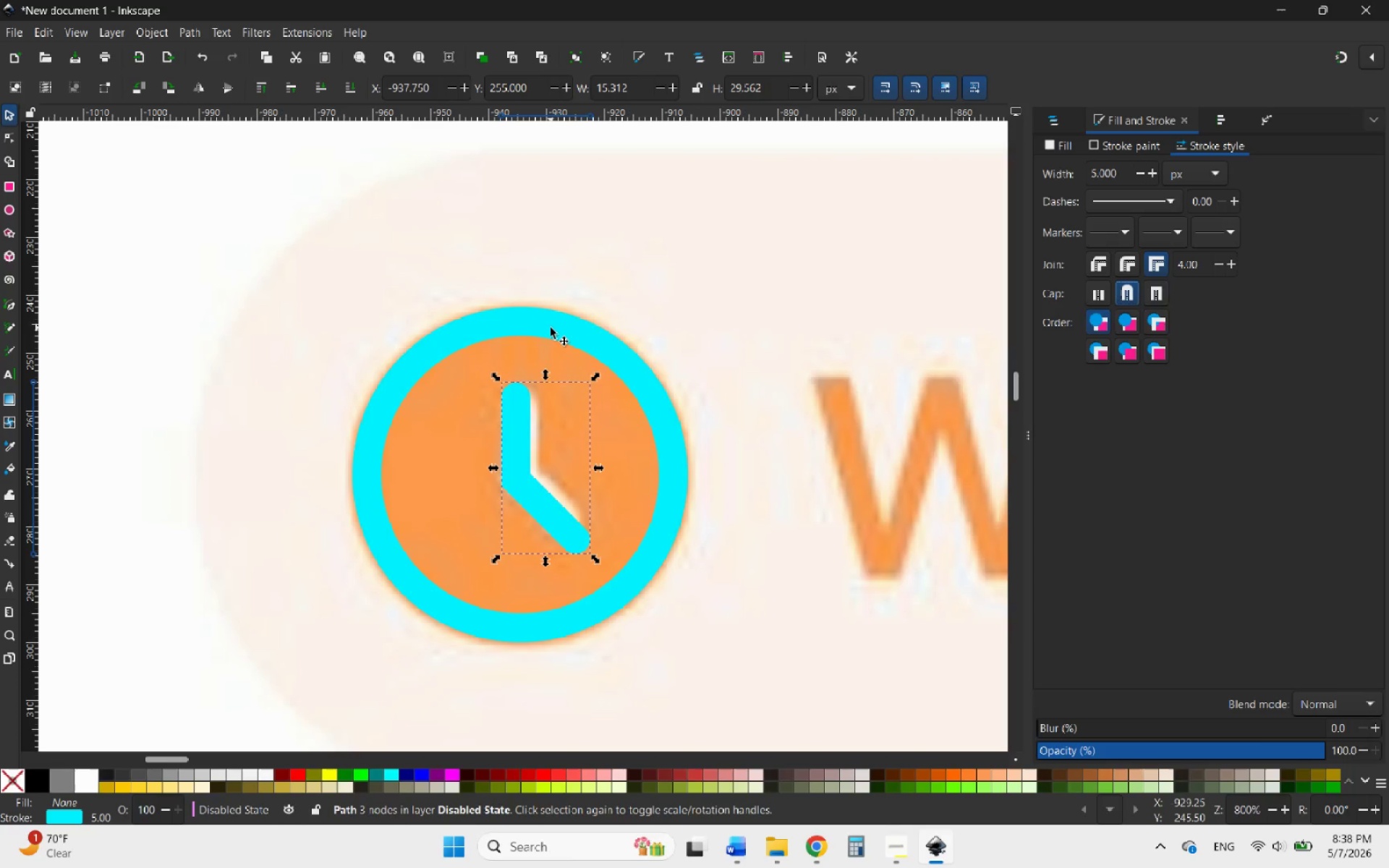 
left_click([551, 328])
 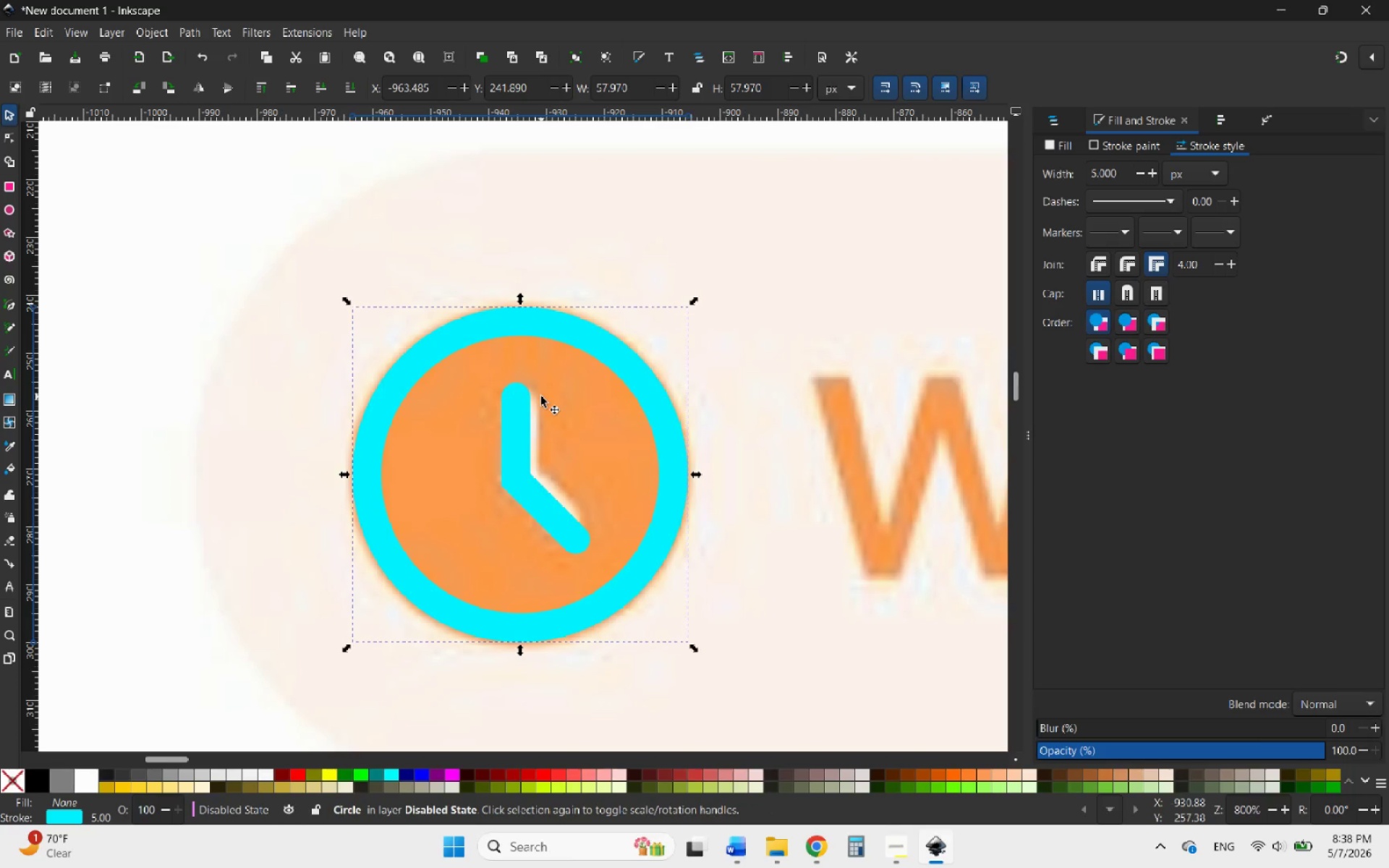 
left_click([517, 410])
 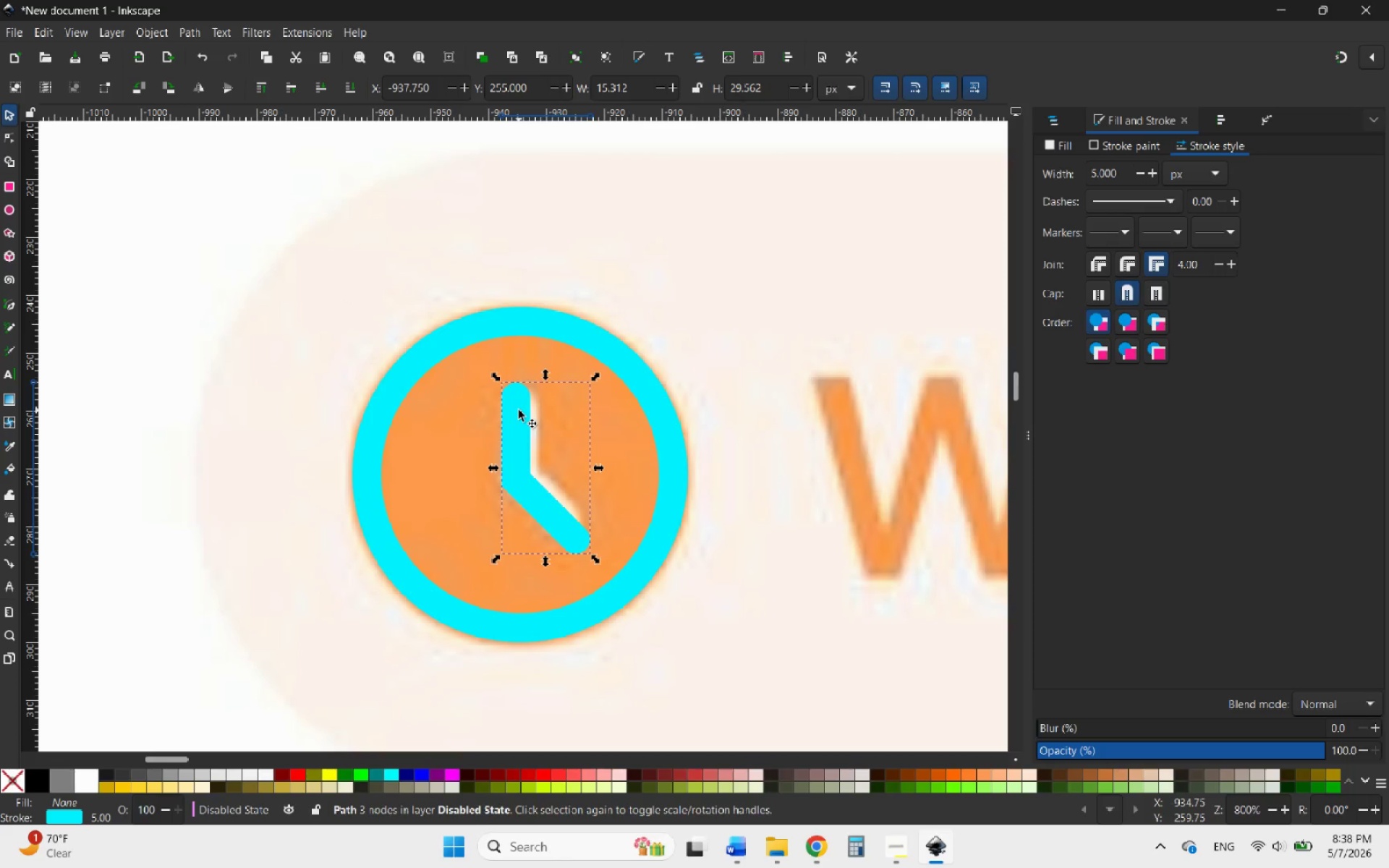 
hold_key(key=ControlLeft, duration=0.64)
left_click([535, 331])
 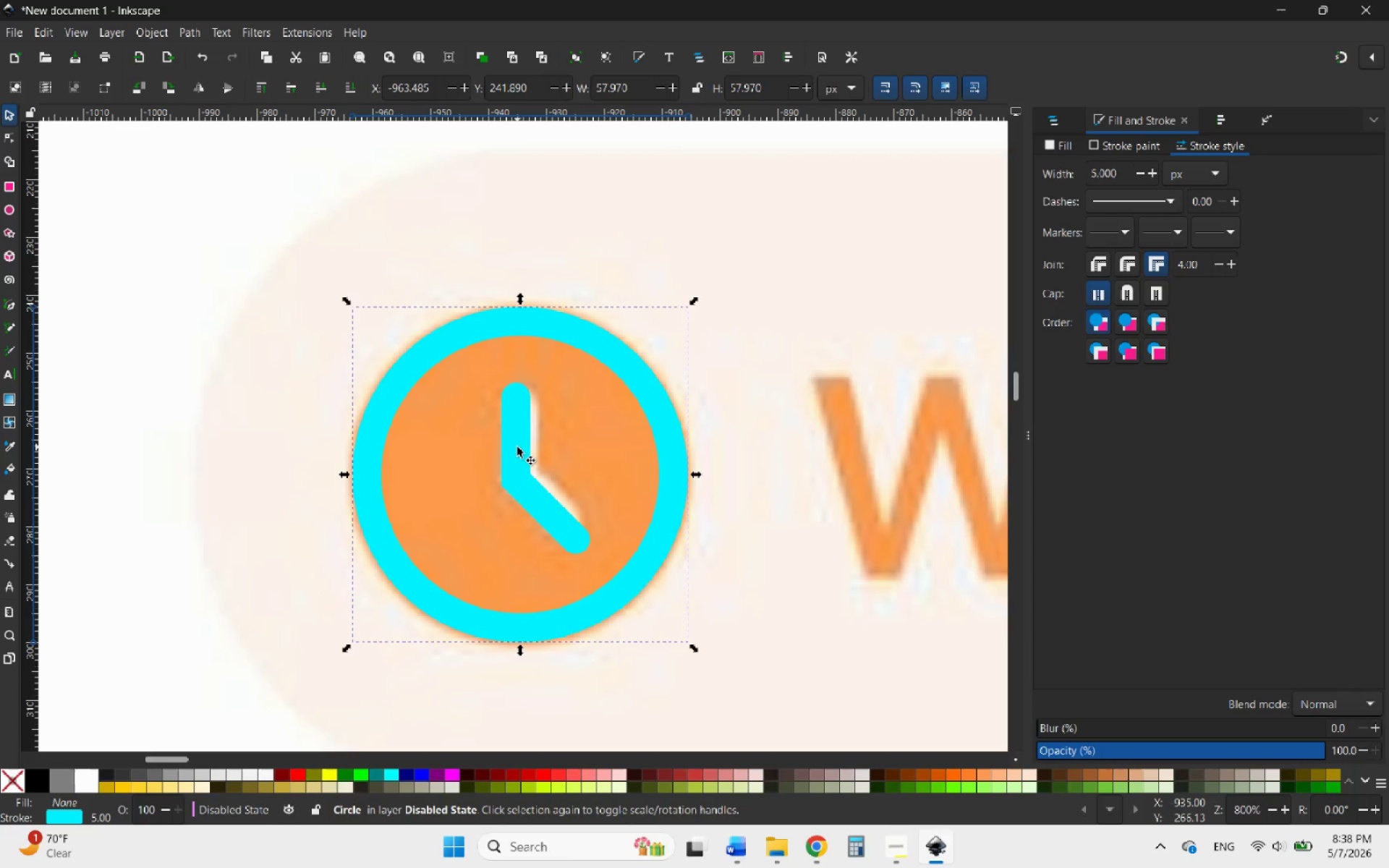 
hold_key(key=ShiftLeft, duration=0.48)
left_click([517, 447])
 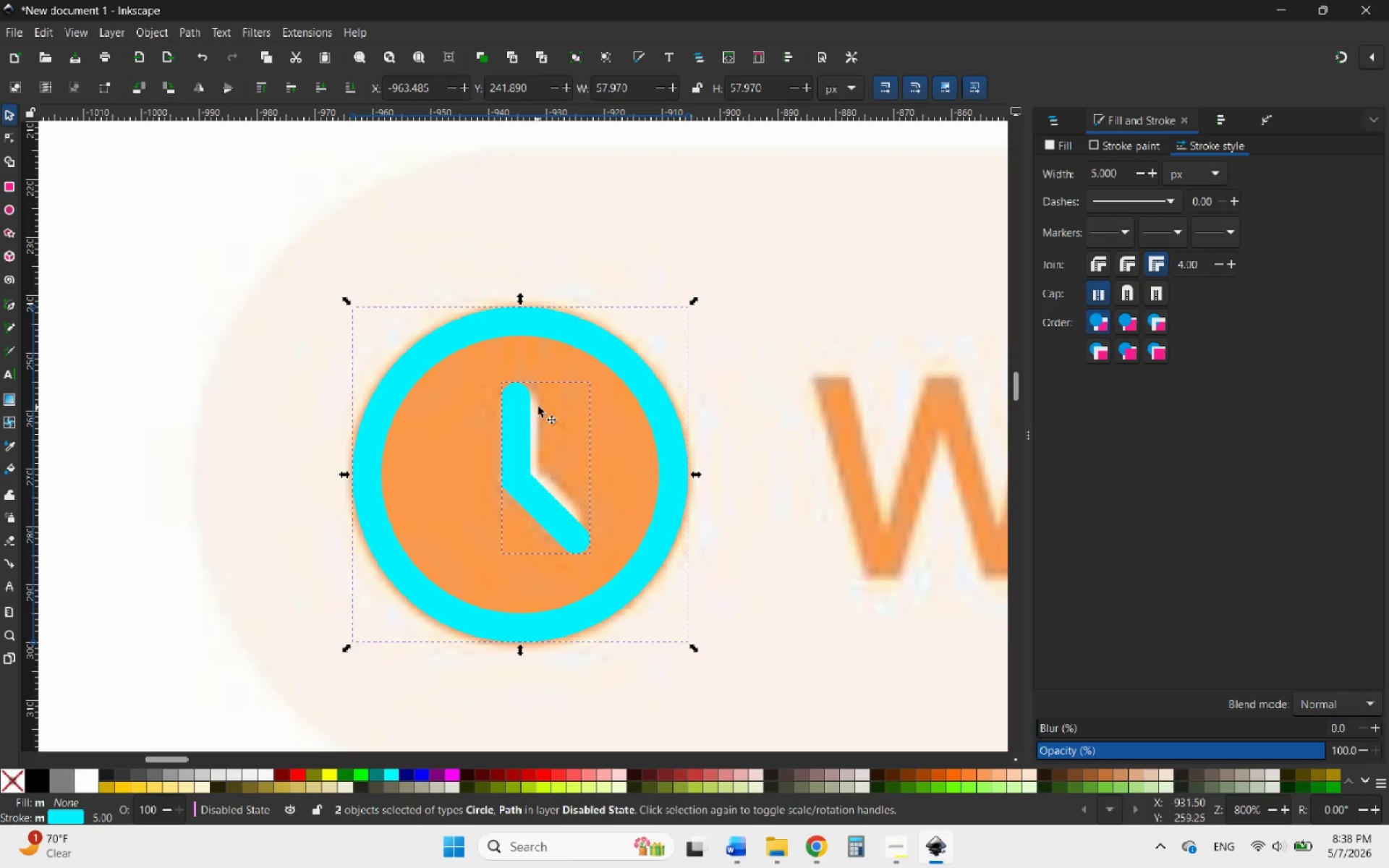 
hold_key(key=ControlLeft, duration=2.27)
scroll: coordinate [538, 339], scroll_direction: down, amount: 4.0
 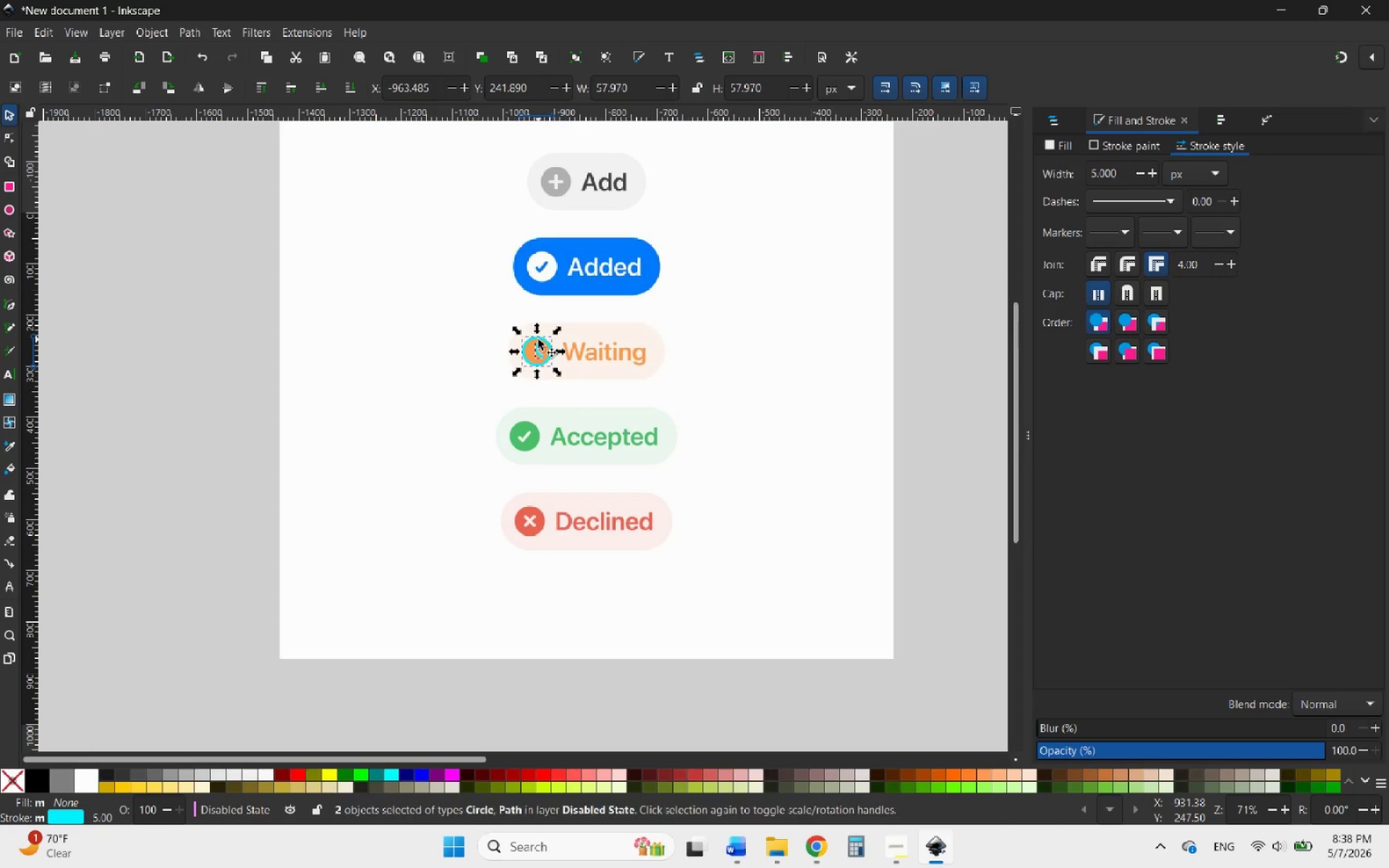 
left_click_drag(start_coordinate=[538, 339], to_coordinate=[953, 344])
 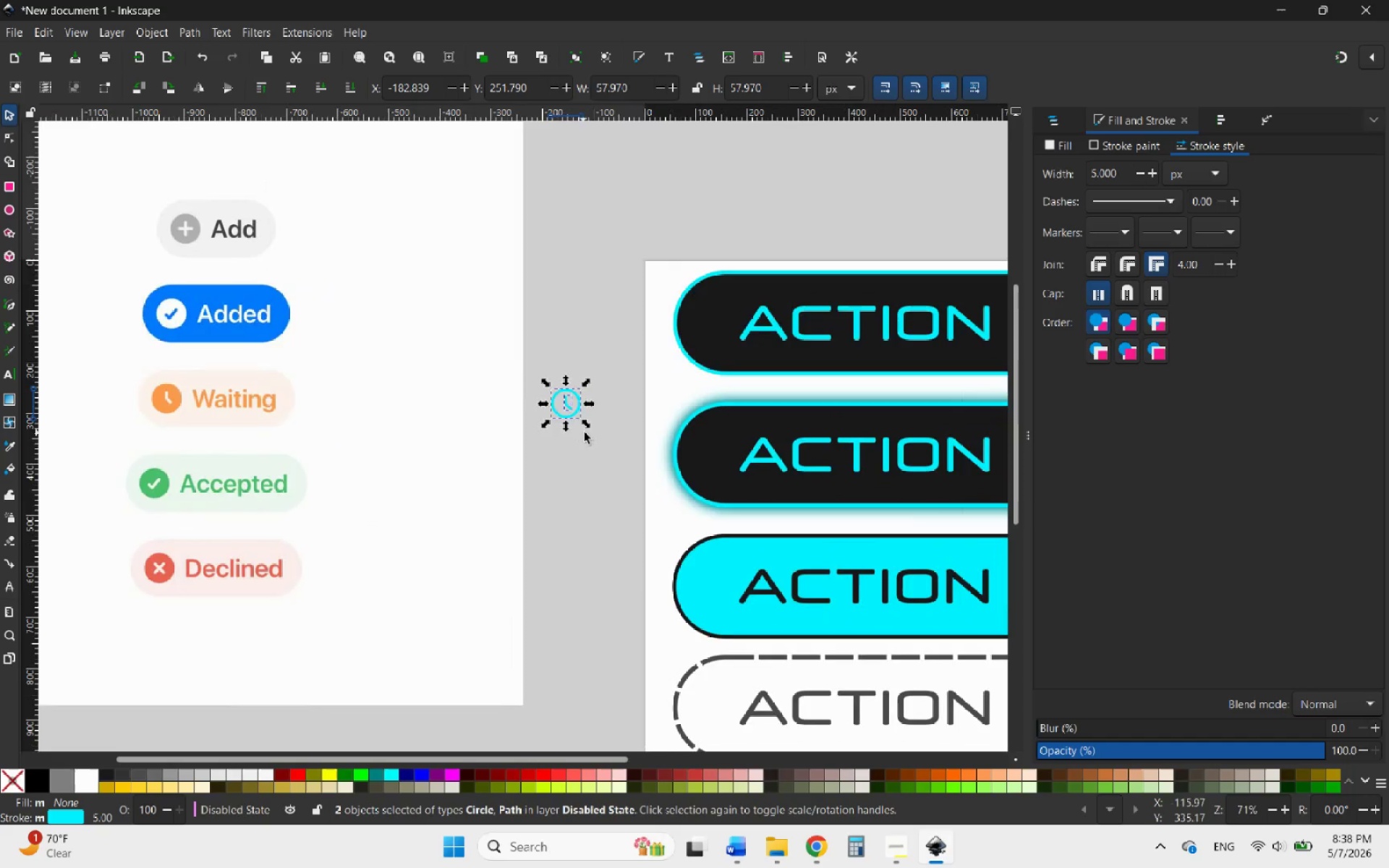 
hold_key(key=ControlLeft, duration=1.86)
scroll: coordinate [632, 371], scroll_direction: up, amount: 5.0
 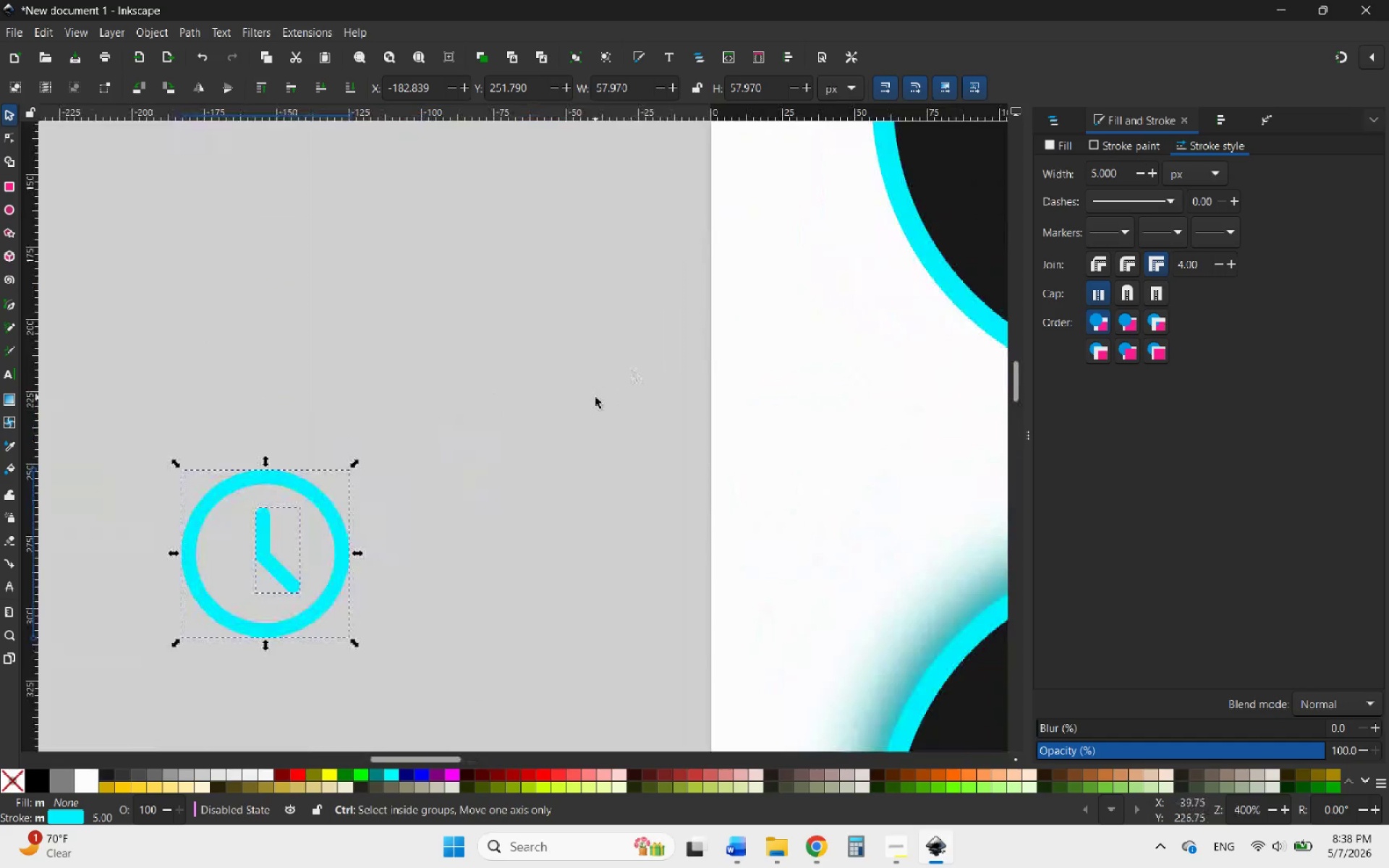 
scroll: coordinate [485, 419], scroll_direction: down, amount: 2.0
 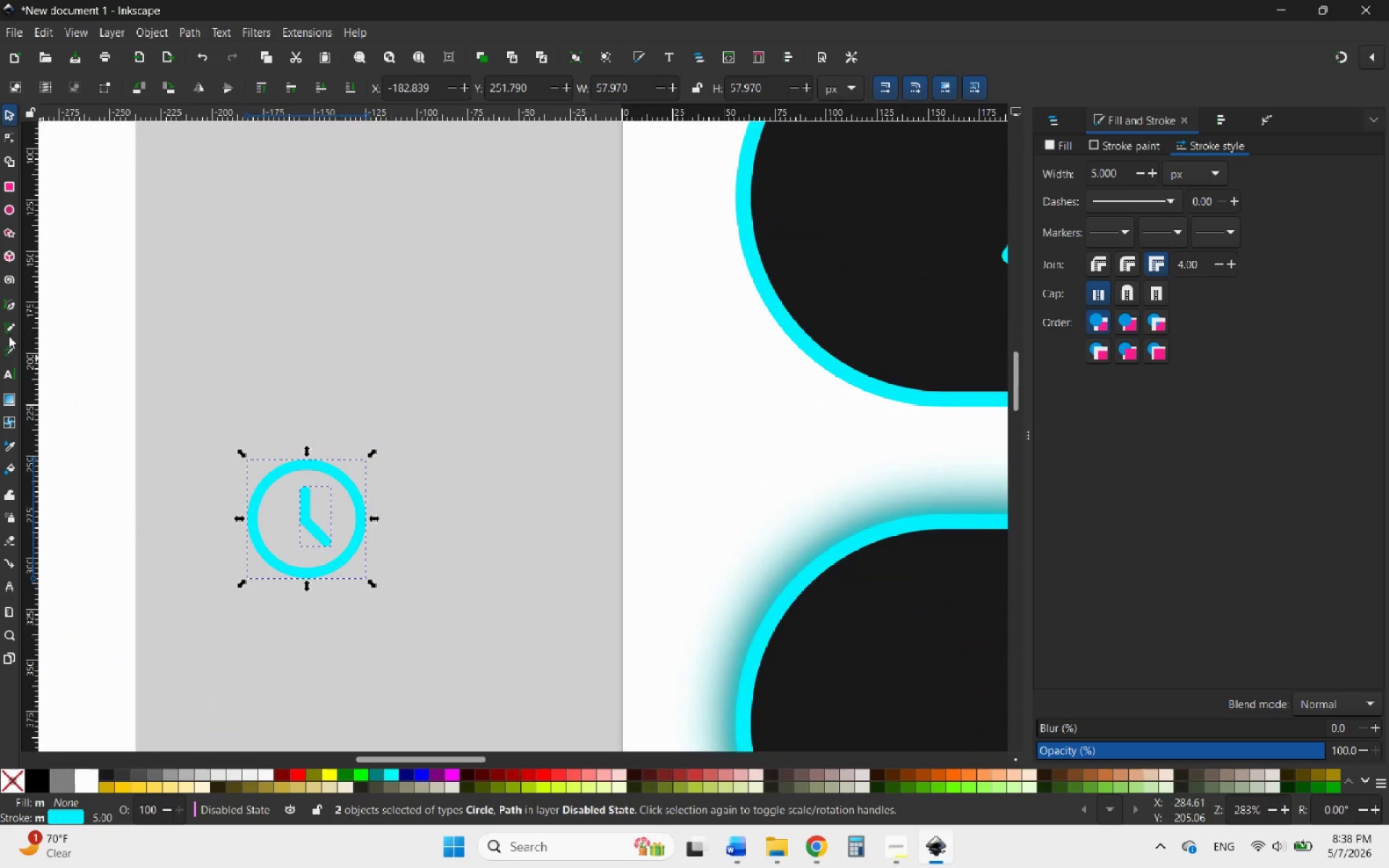 
mouse_move([17, 346])
 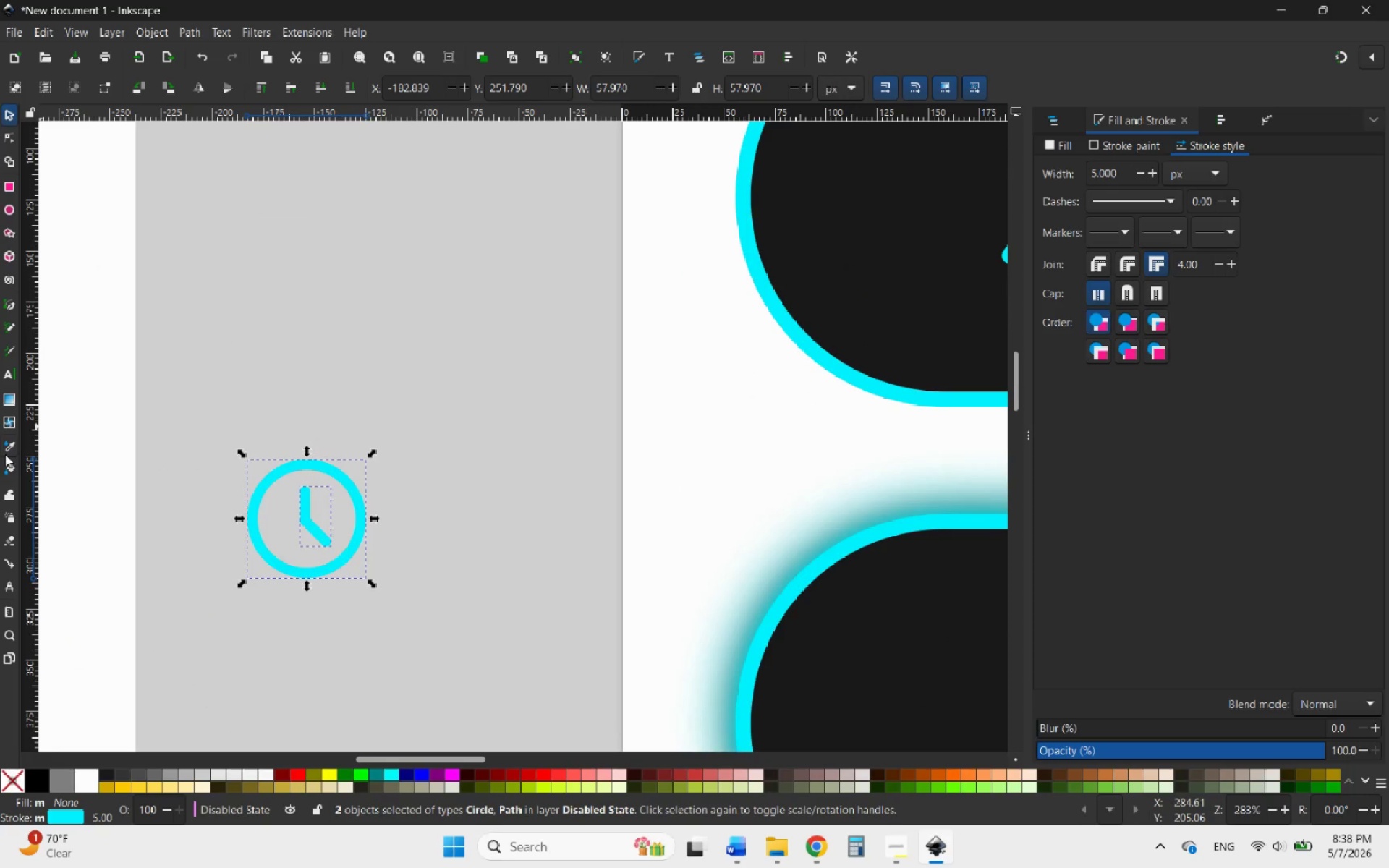 
left_click([8, 448])
 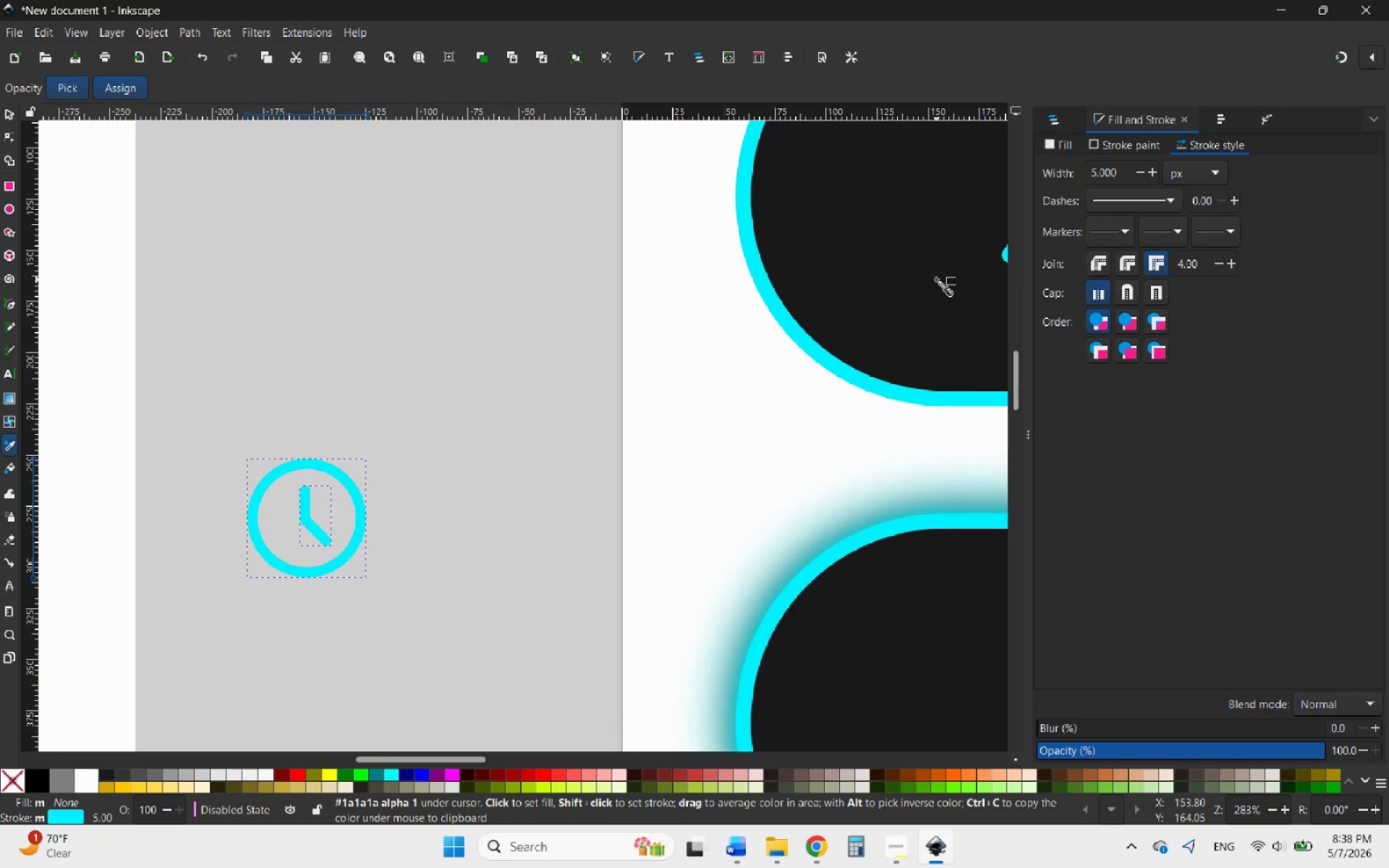 
left_click([936, 279])
 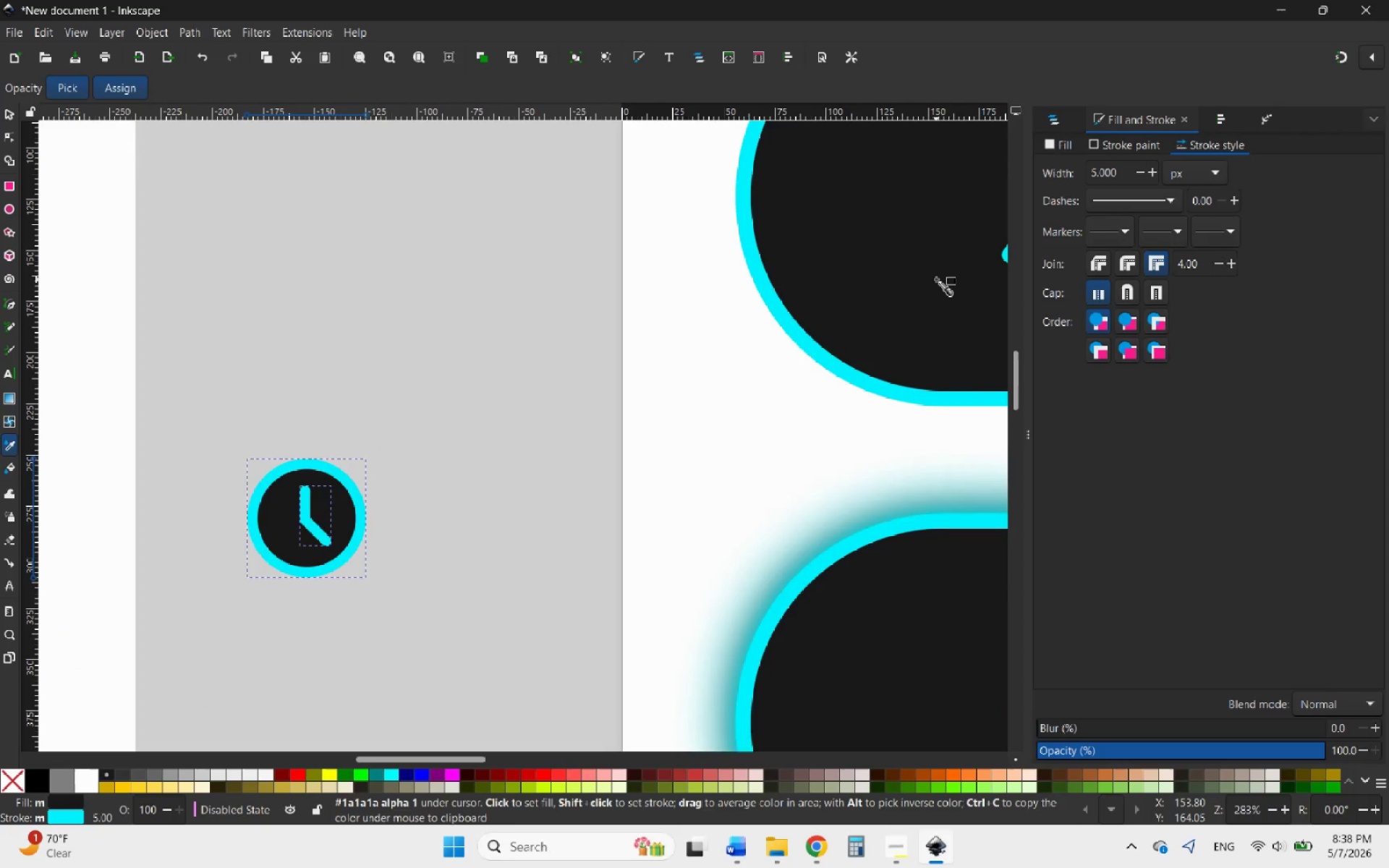 
key(Control+Z)
 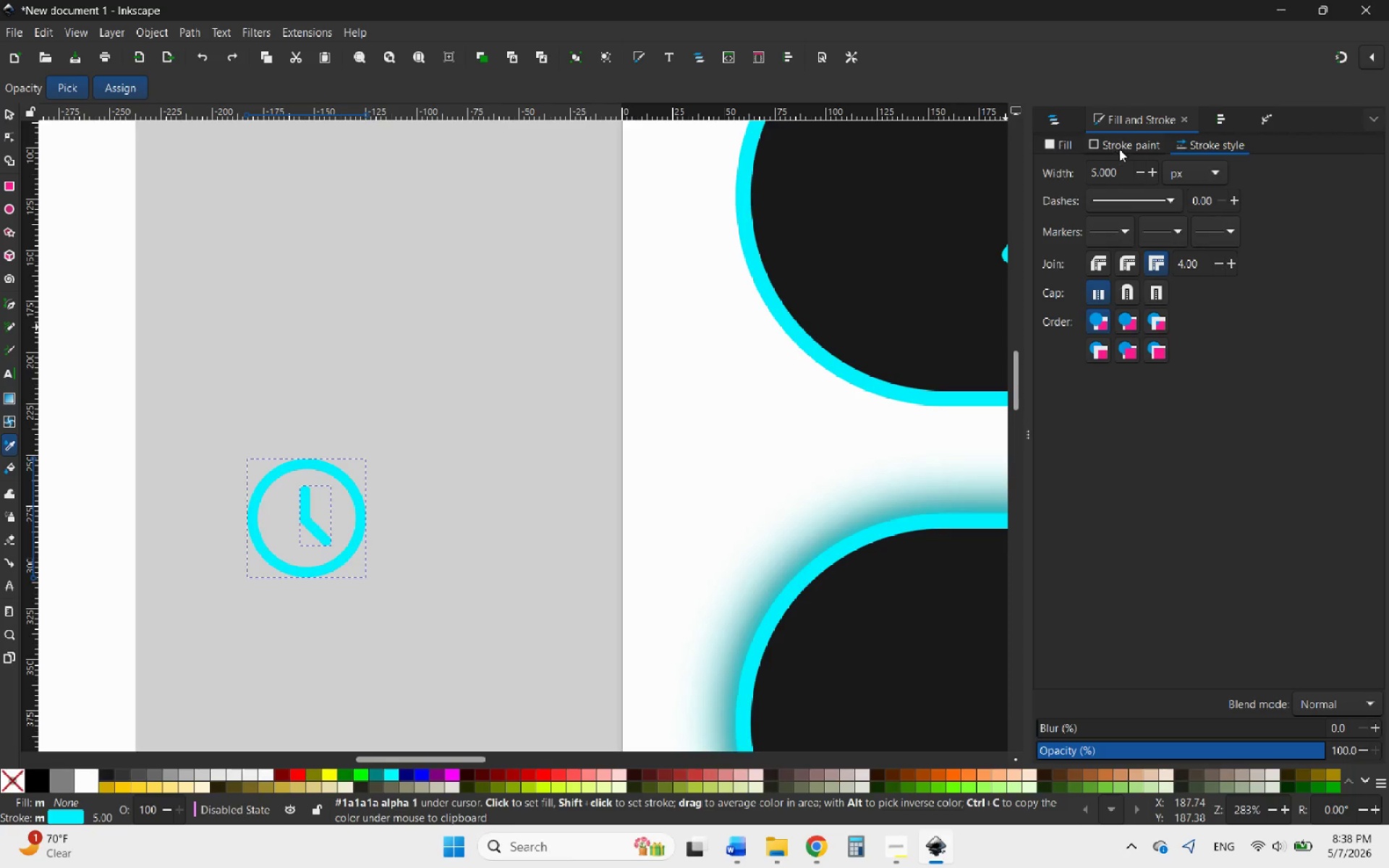 
left_click([1155, 145])
 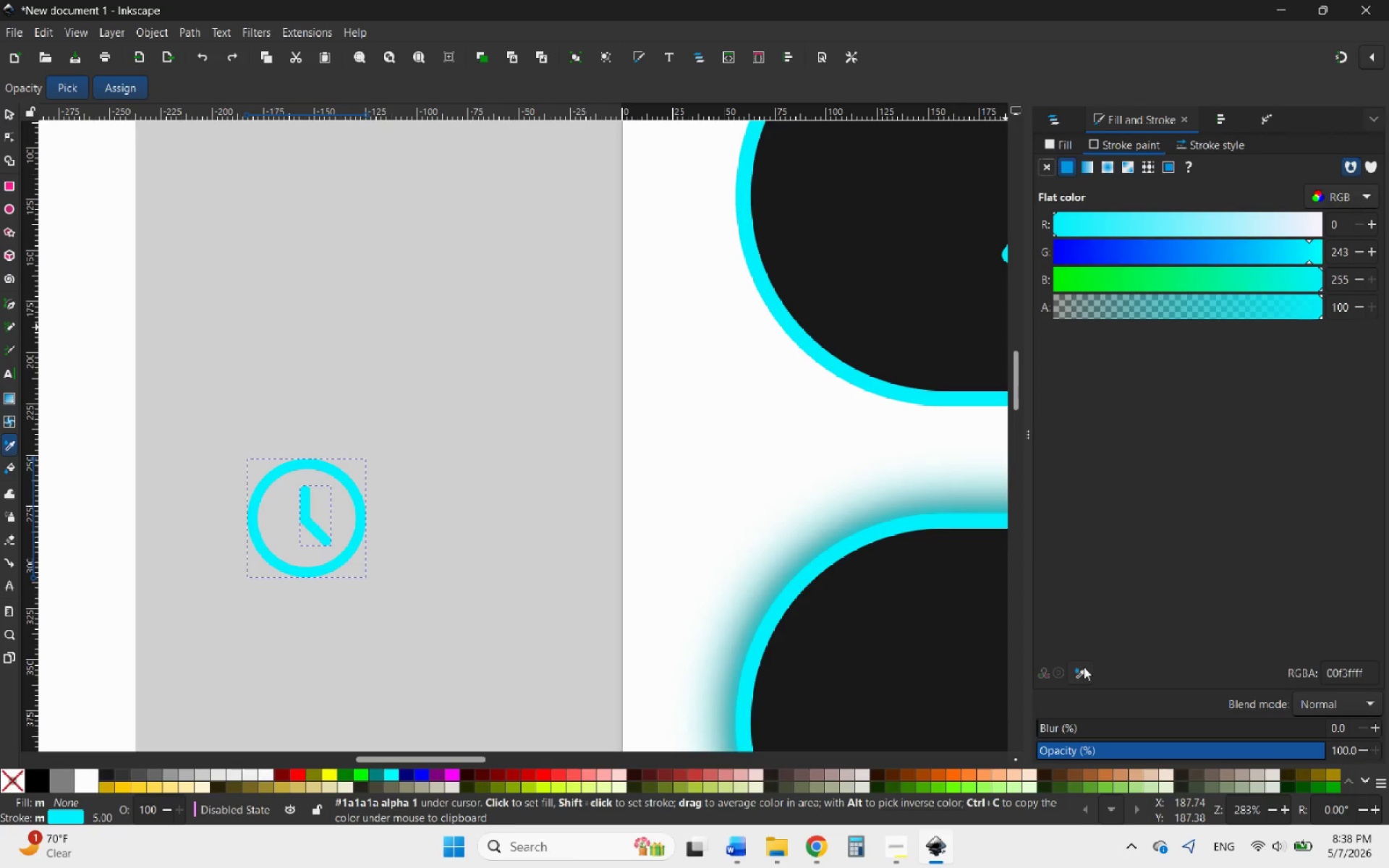 
left_click([1080, 670])
 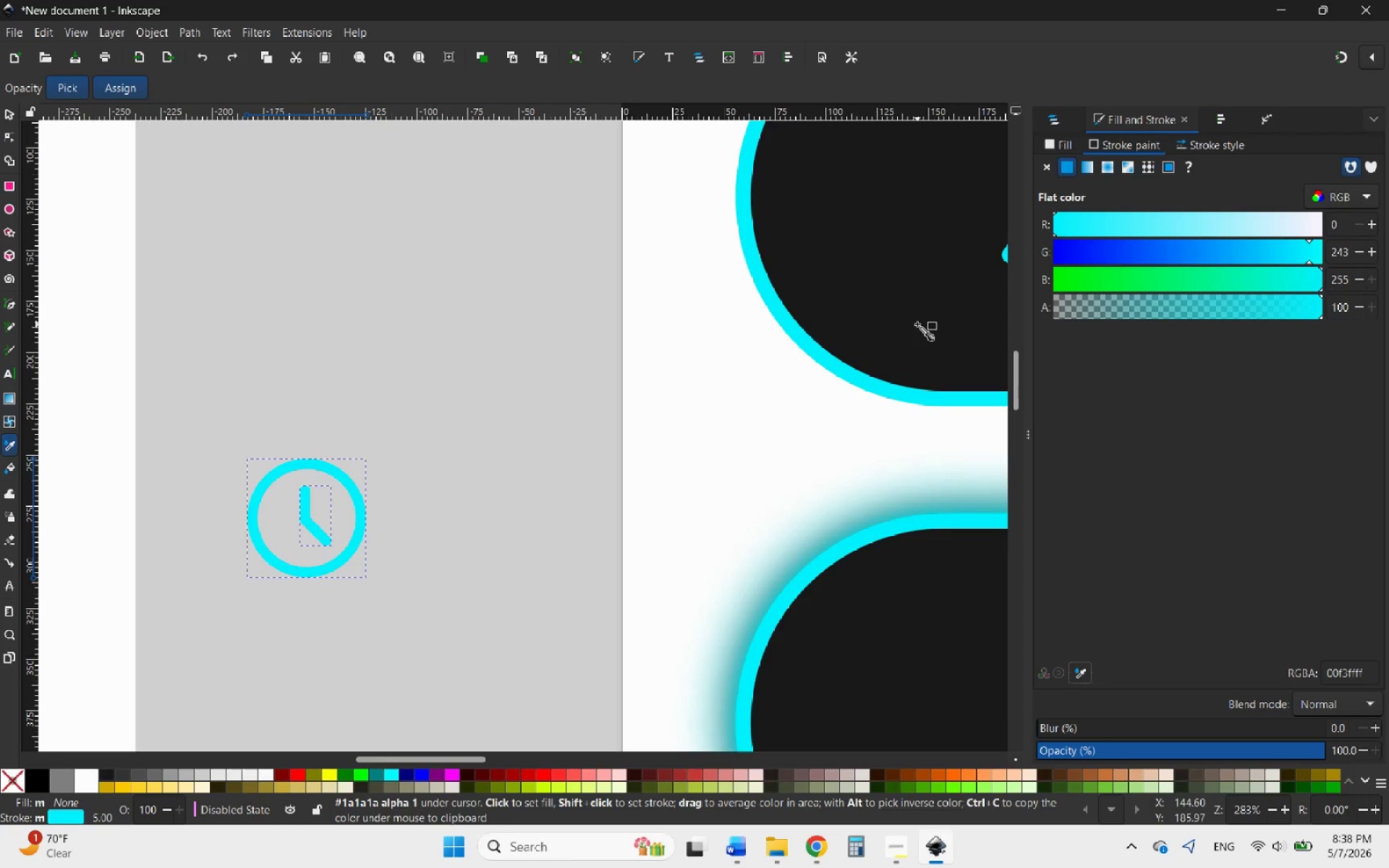 
left_click([917, 324])
 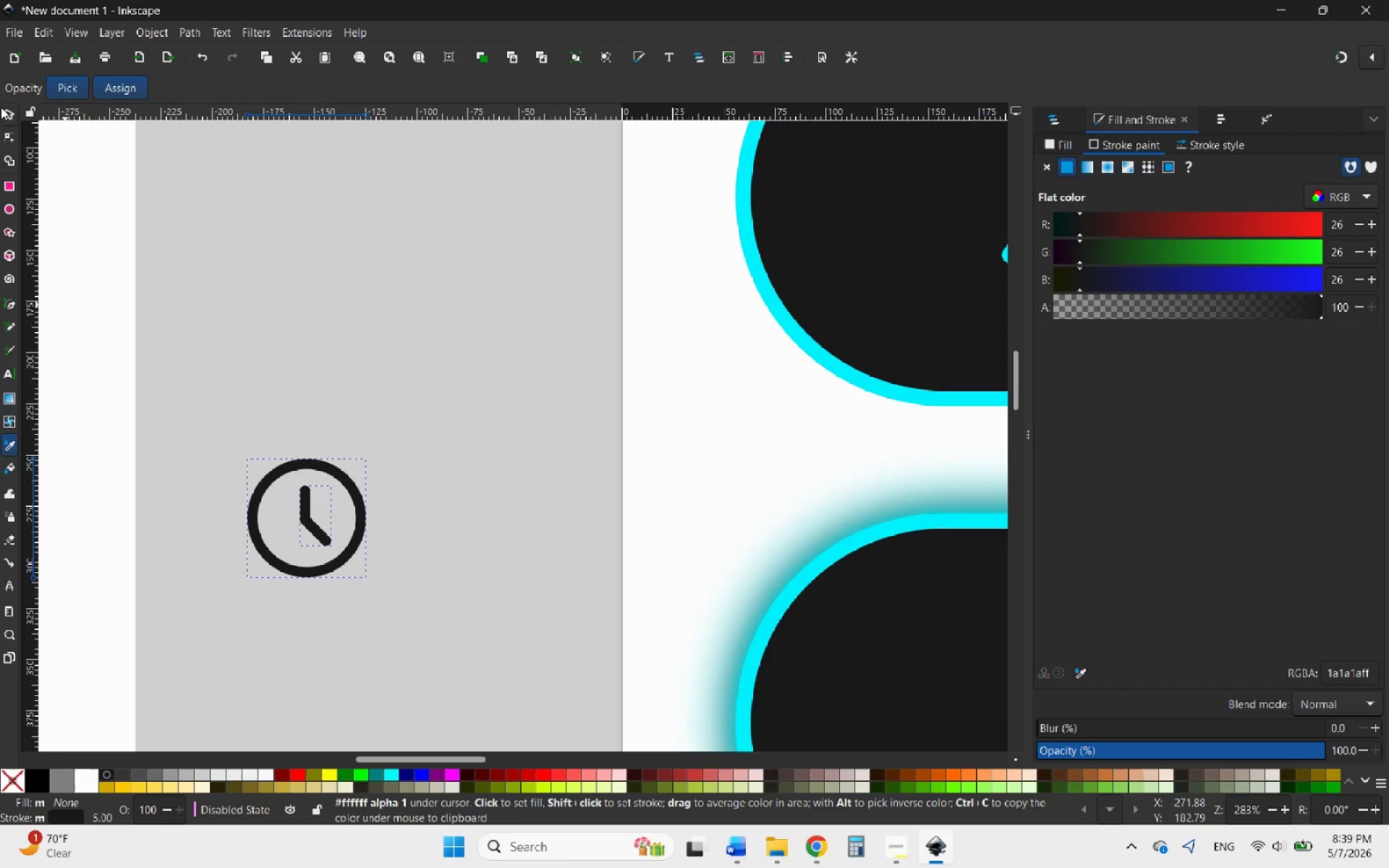 
left_click([12, 115])
 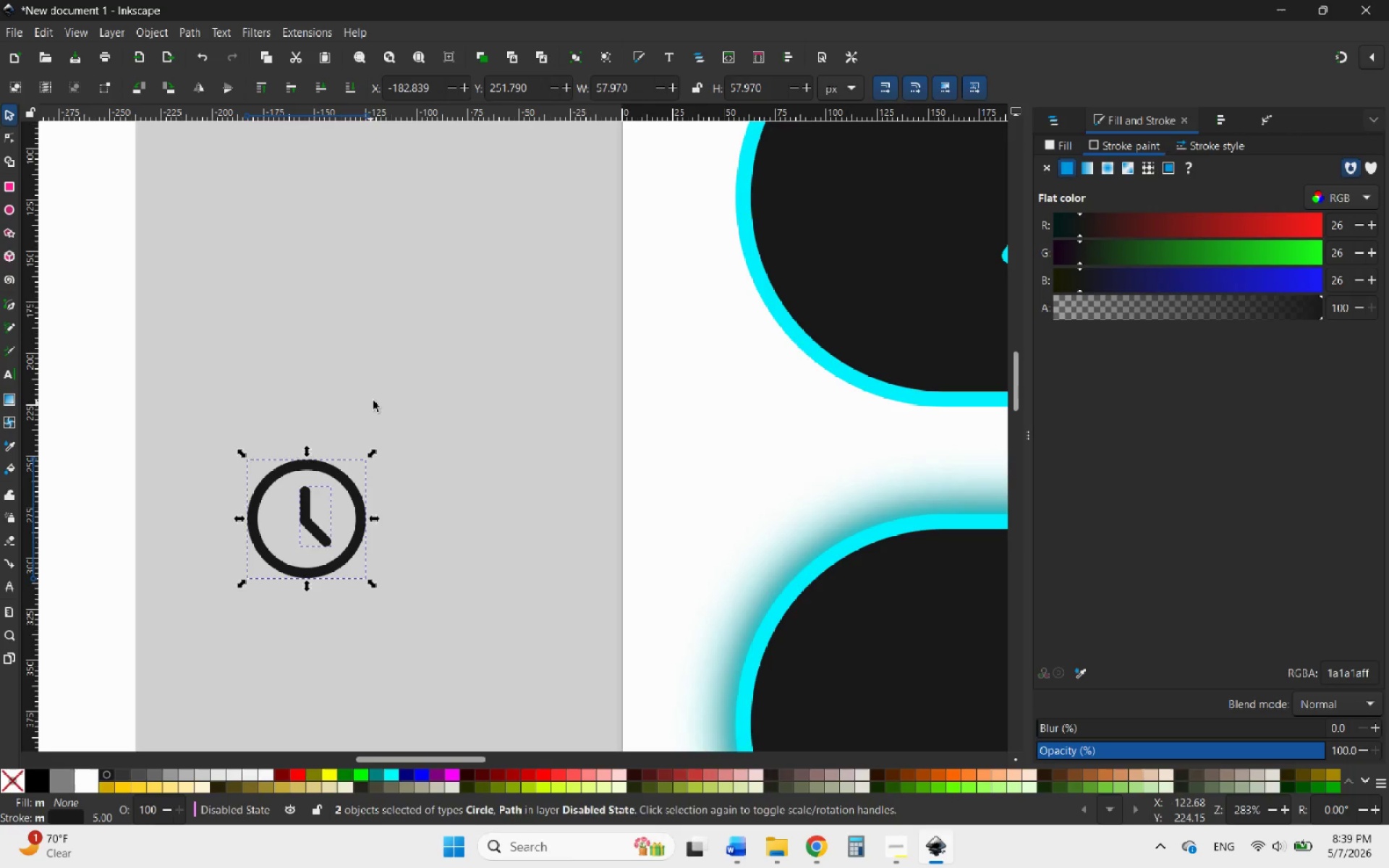 
hold_key(key=ControlLeft, duration=1.05)
scroll: coordinate [407, 412], scroll_direction: down, amount: 8.0
 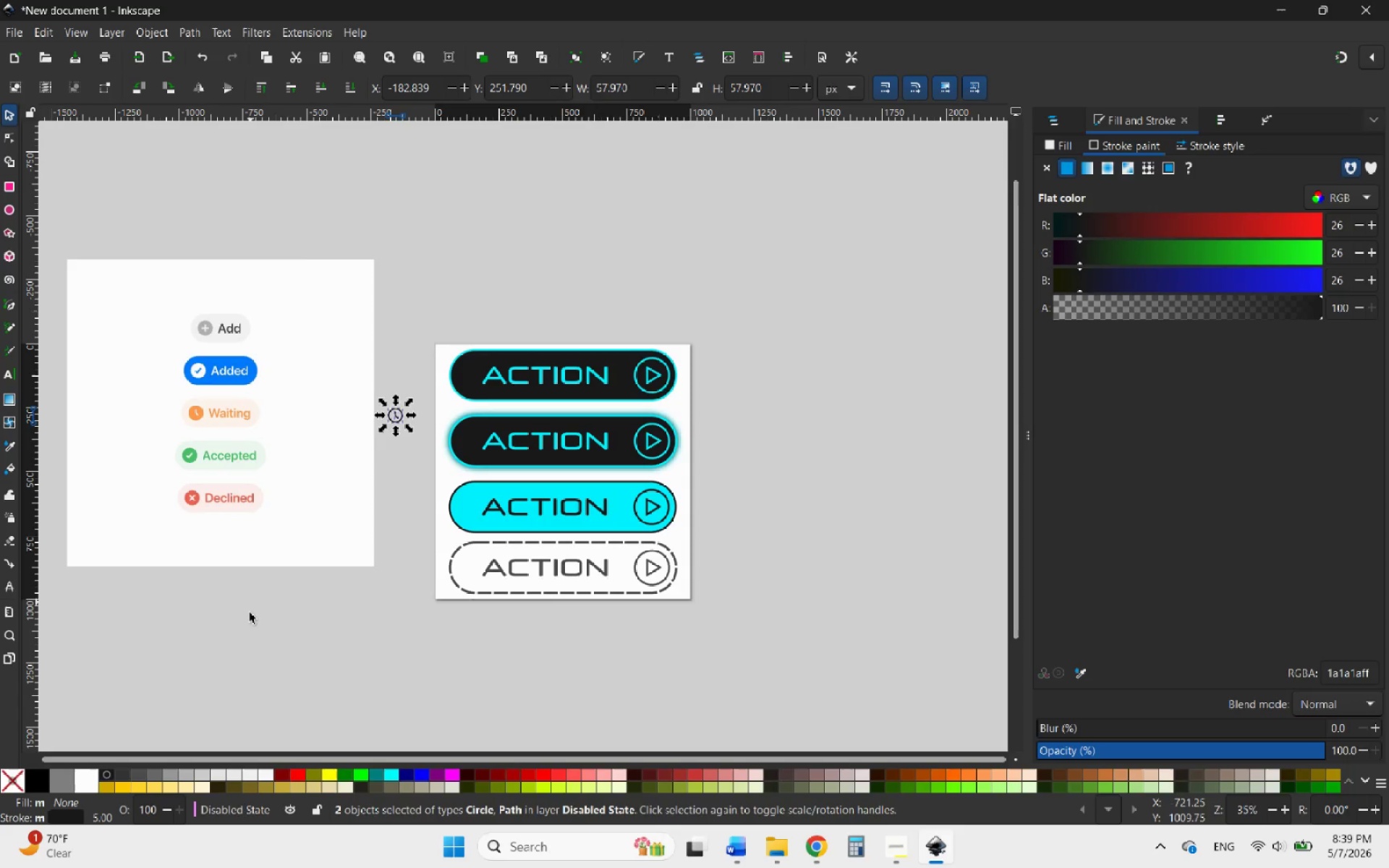 
left_click([248, 620])
 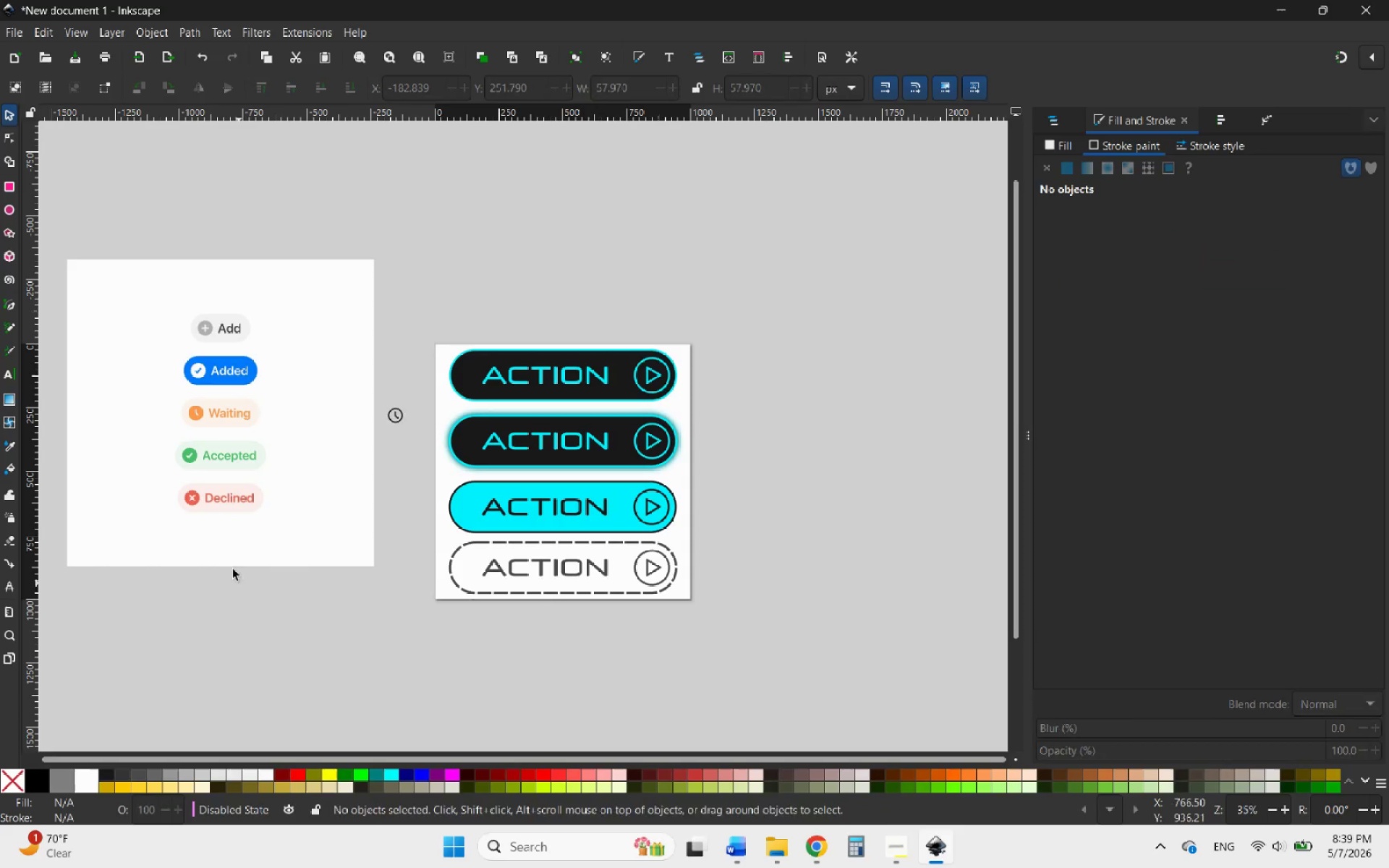 
hold_key(key=ControlLeft, duration=6.05)
scroll: coordinate [182, 495], scroll_direction: up, amount: 8.0
 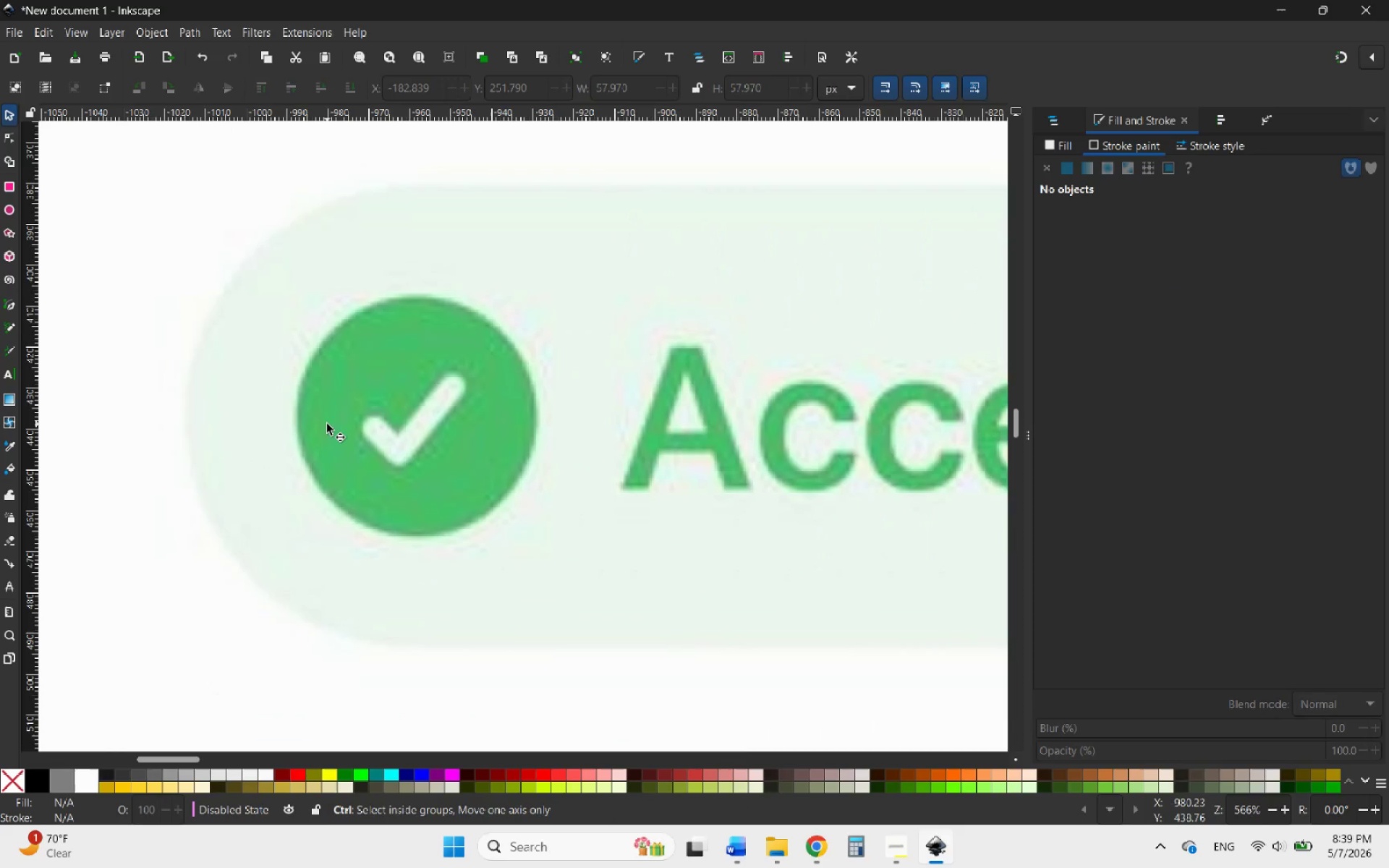 
scroll: coordinate [326, 423], scroll_direction: down, amount: 7.0
 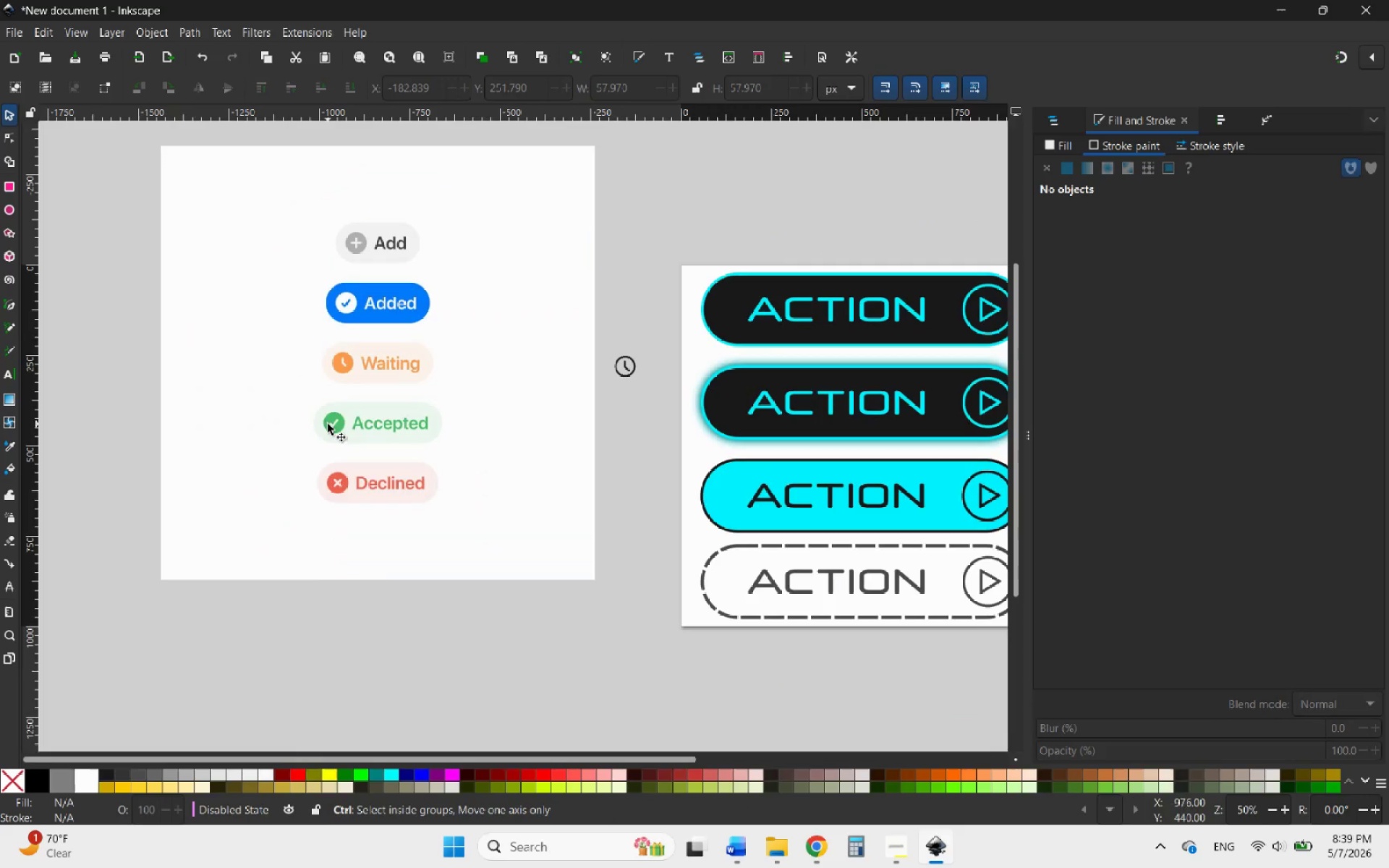 
scroll: coordinate [328, 424], scroll_direction: up, amount: 7.0
 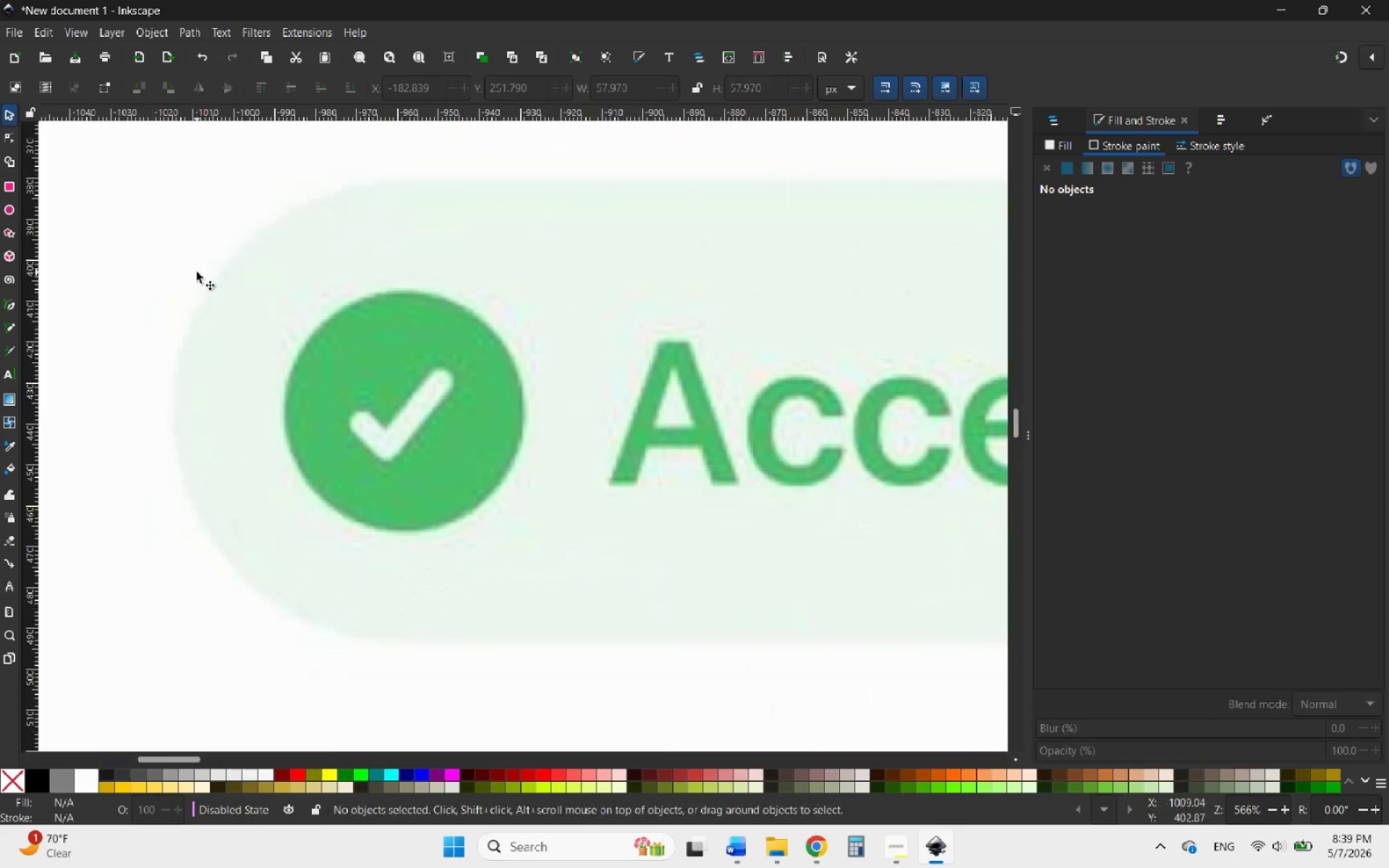 
wait(23.19)
 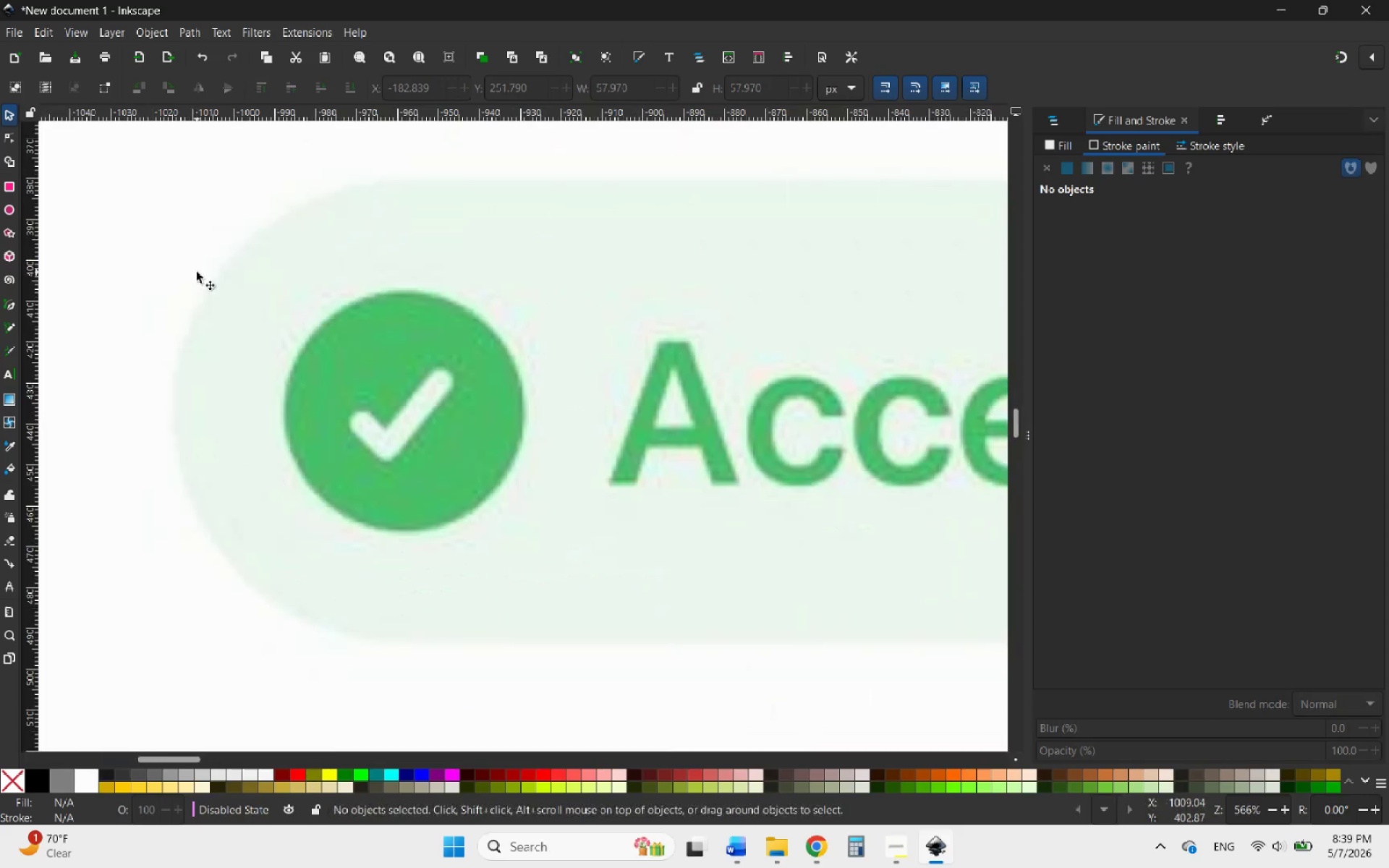 
left_click([7, 203])
 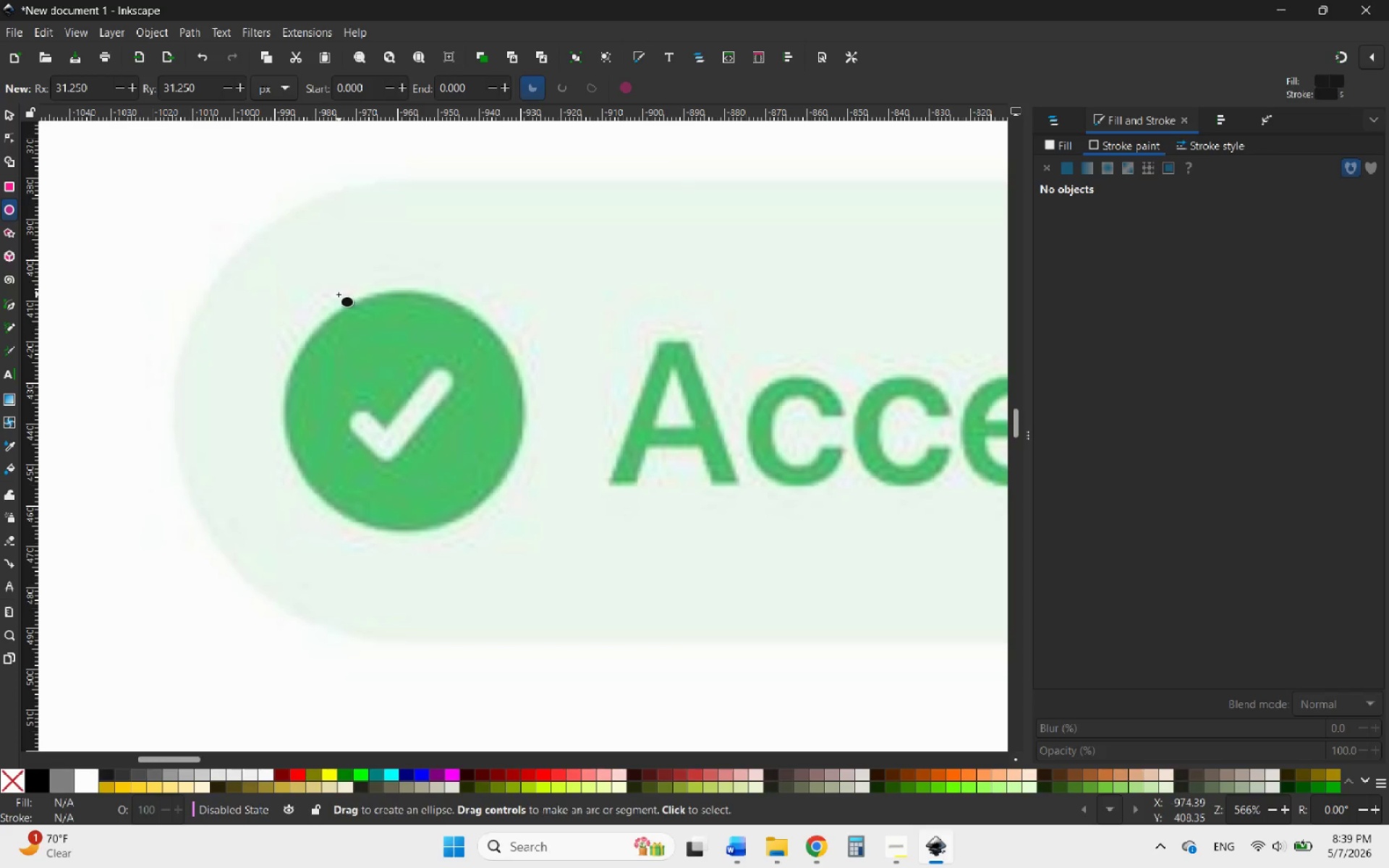 
left_click_drag(start_coordinate=[360, 294], to_coordinate=[620, 530])
 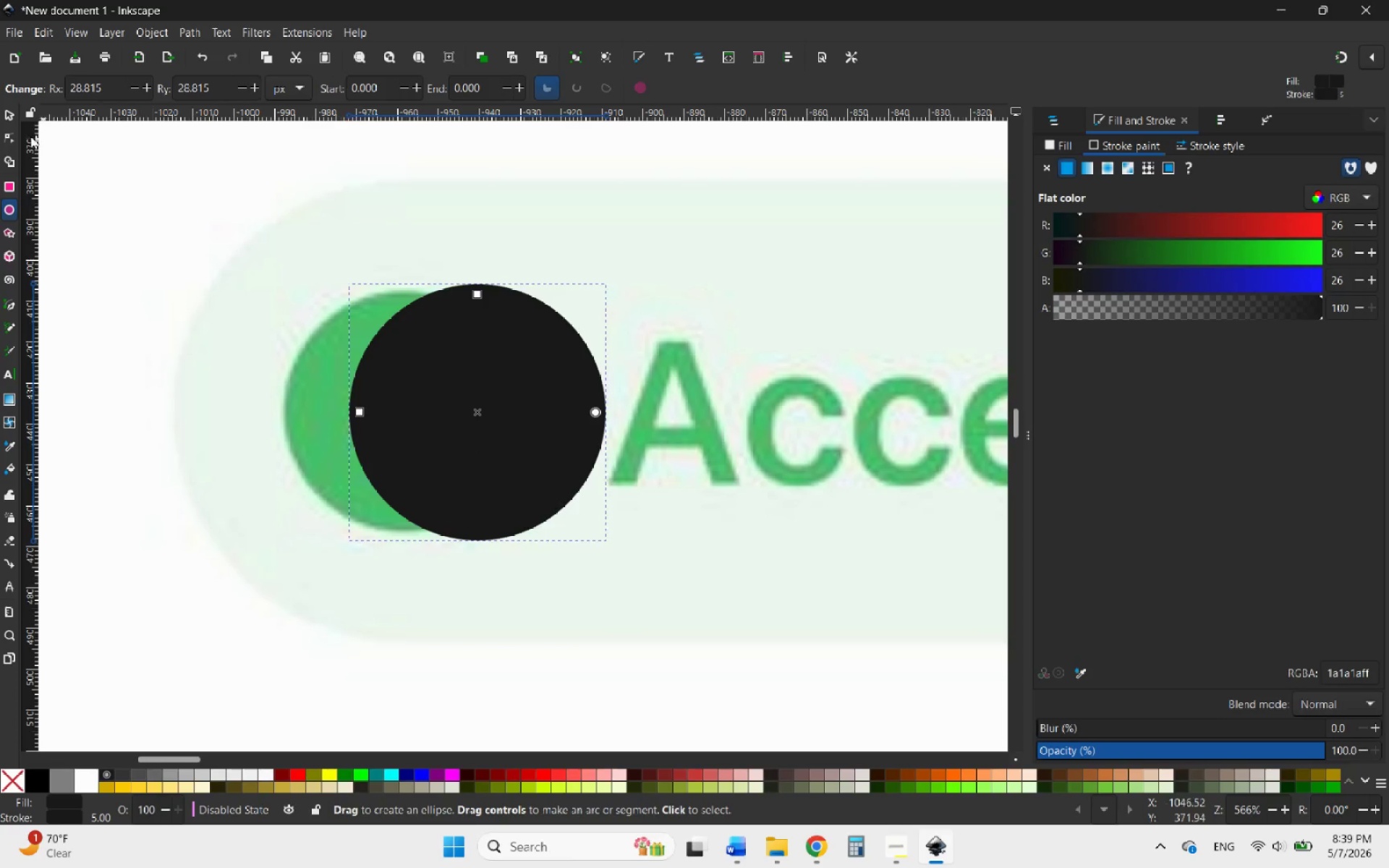 
hold_key(key=ControlLeft, duration=2.14)
 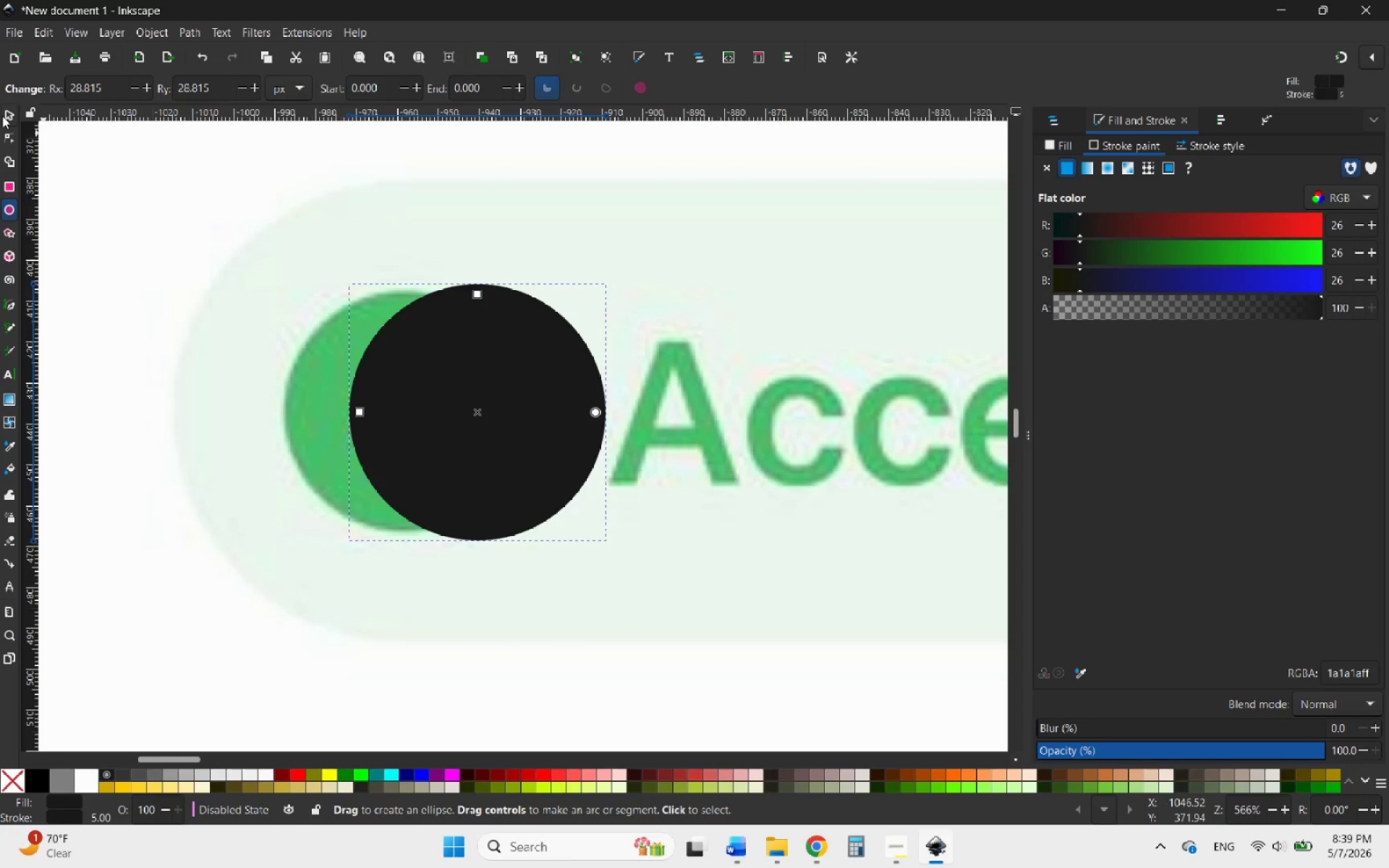 
left_click([1, 115])
 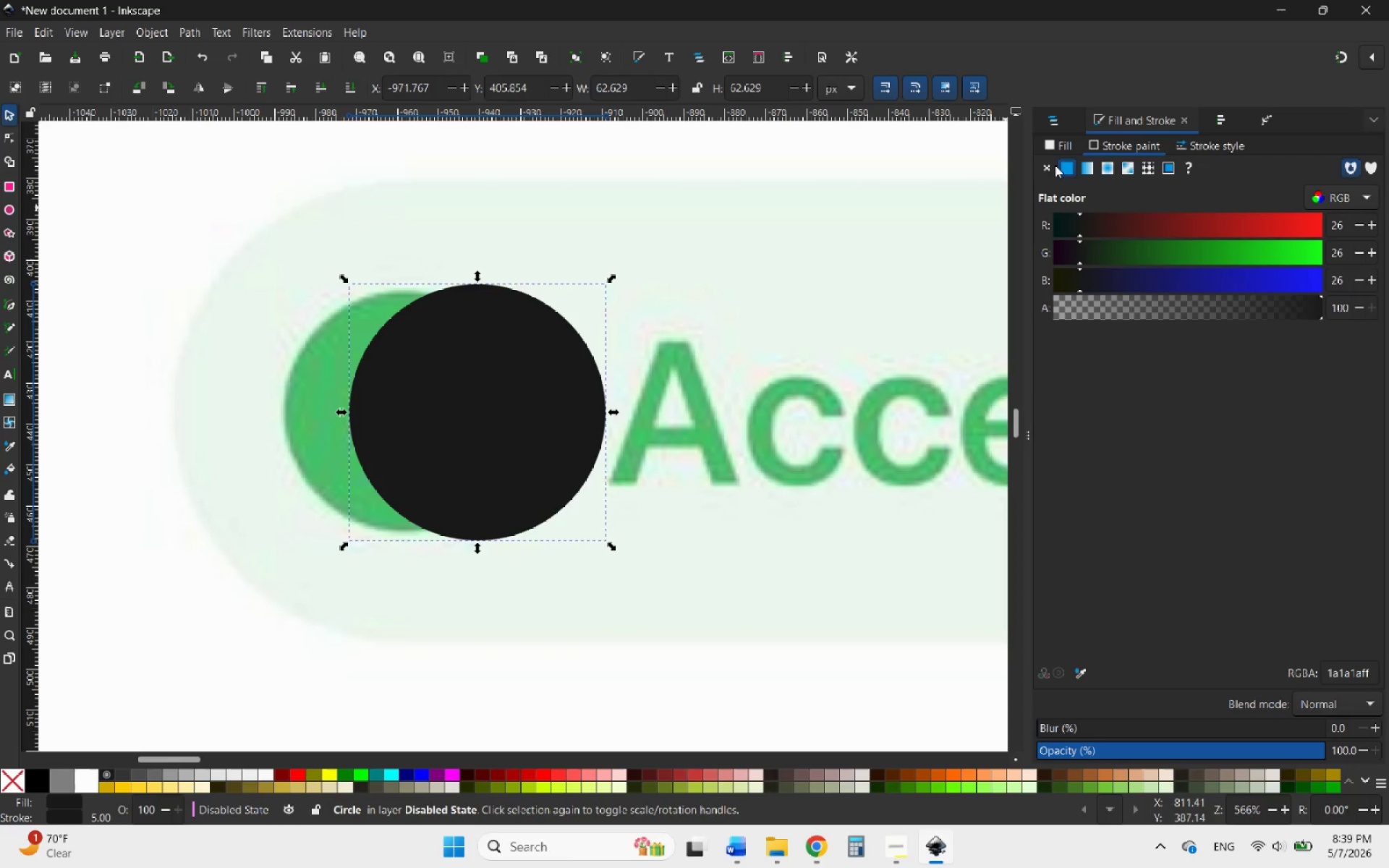 
left_click([1046, 167])
 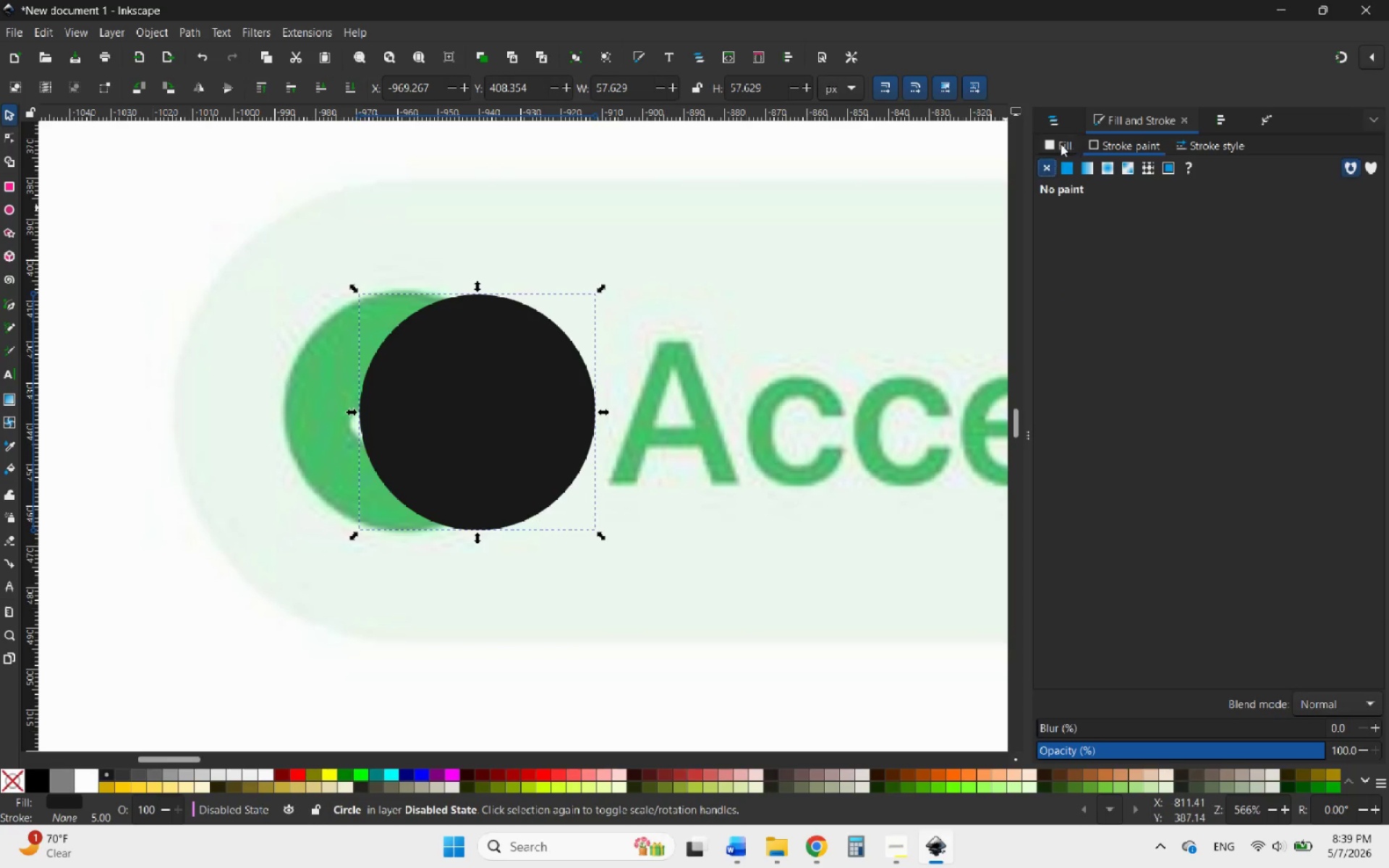 
left_click([1059, 144])
 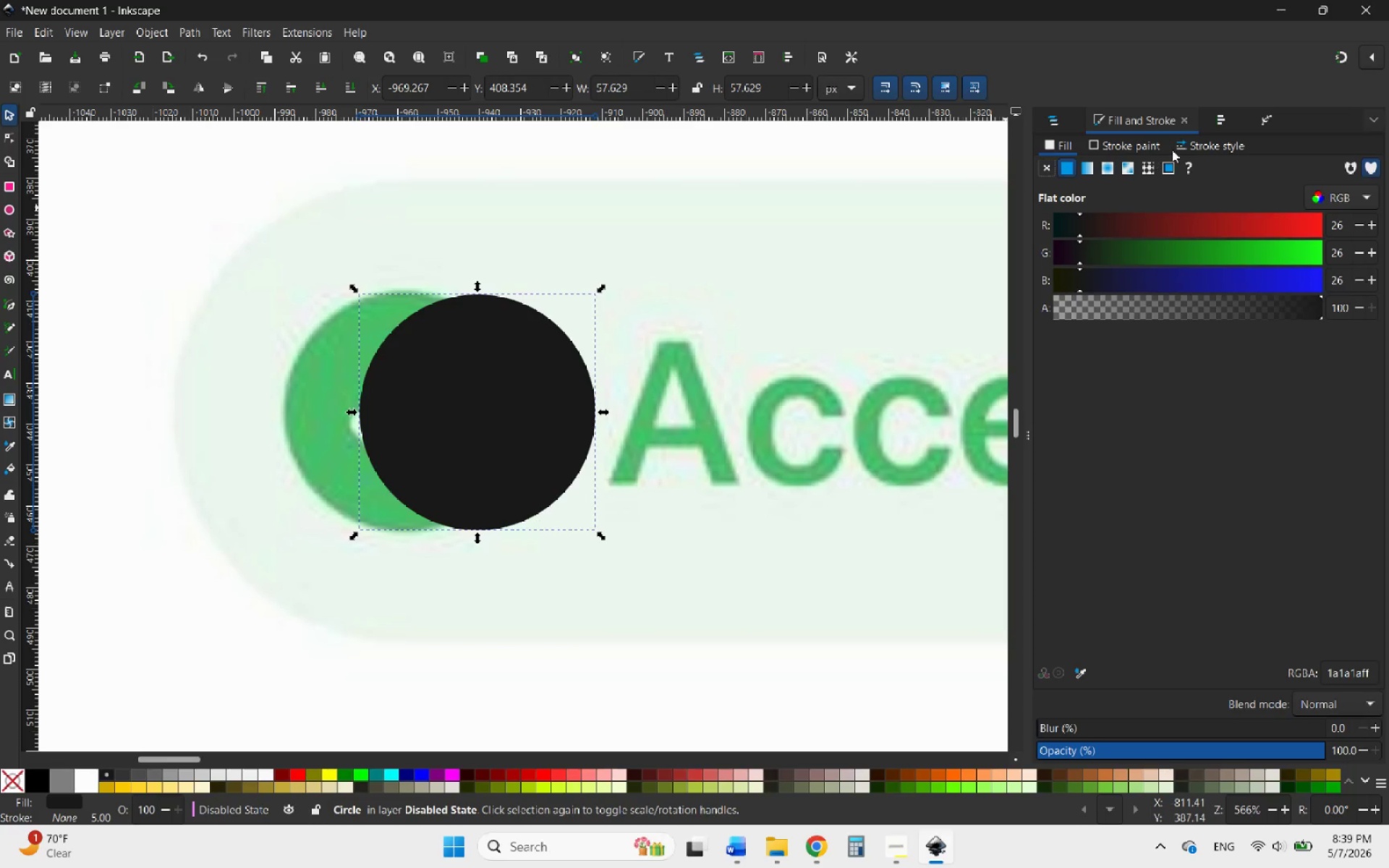 
left_click([1187, 148])
 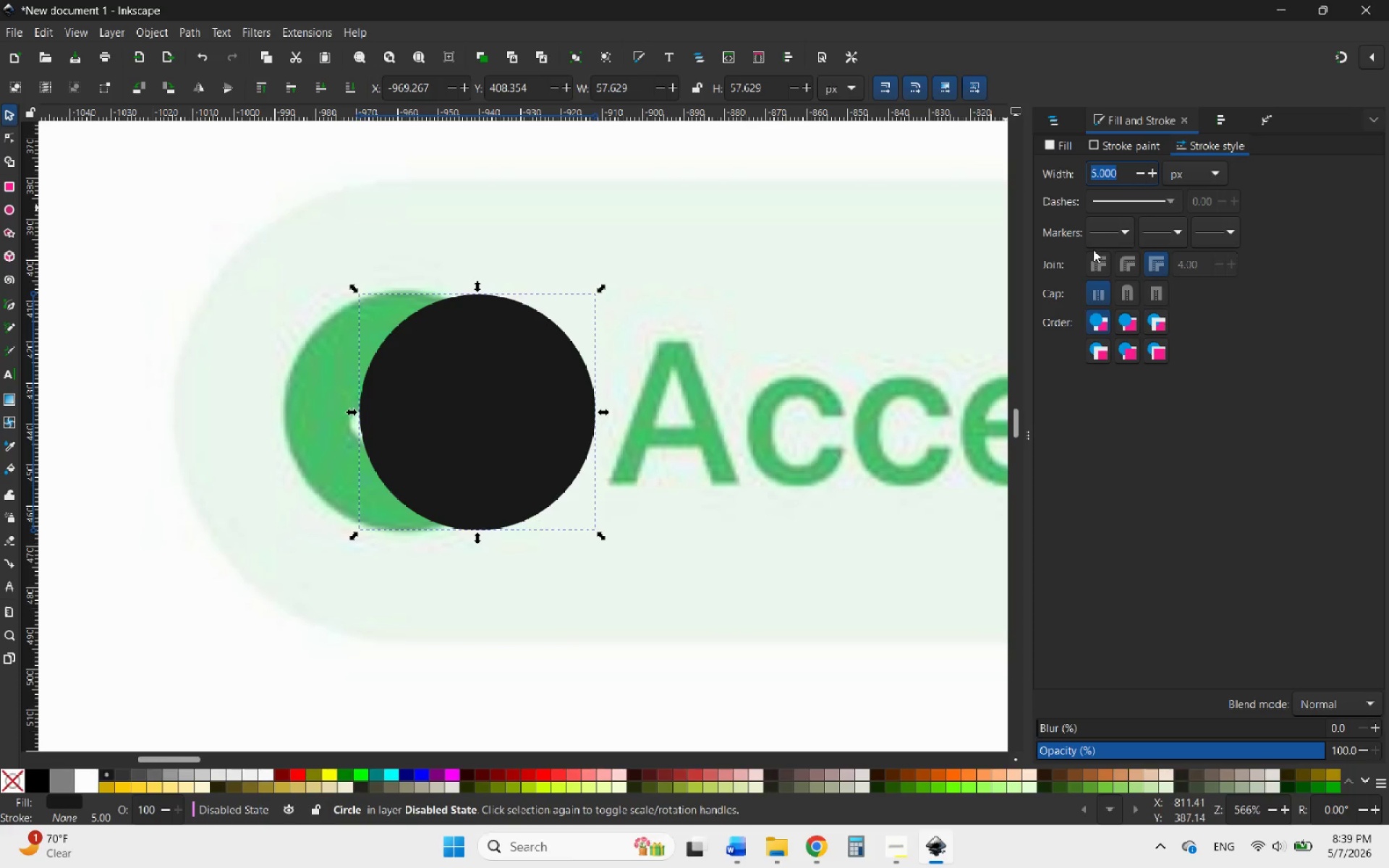 
left_click([1110, 142])
 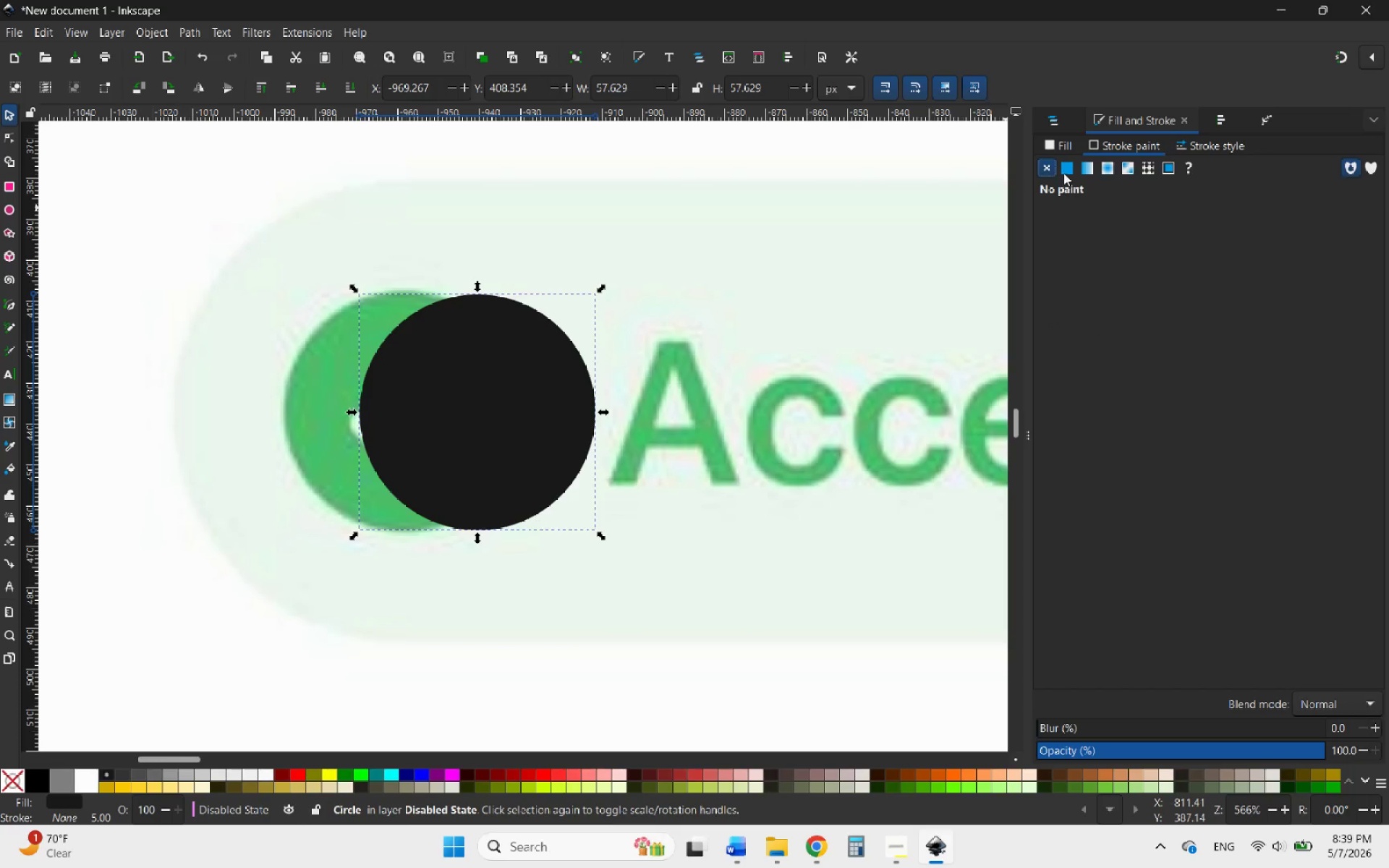 
left_click([1063, 173])
 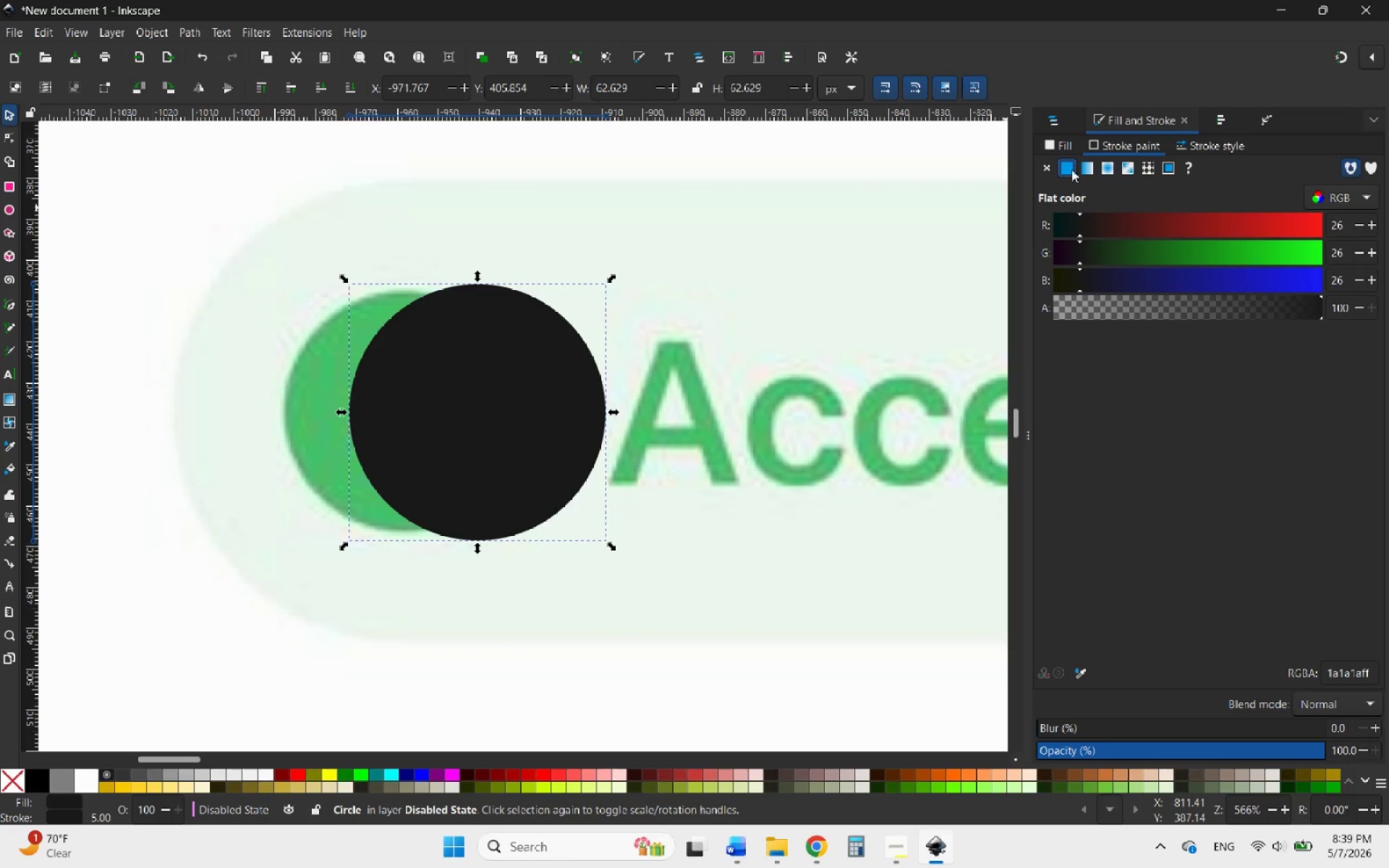 
left_click([1067, 146])
 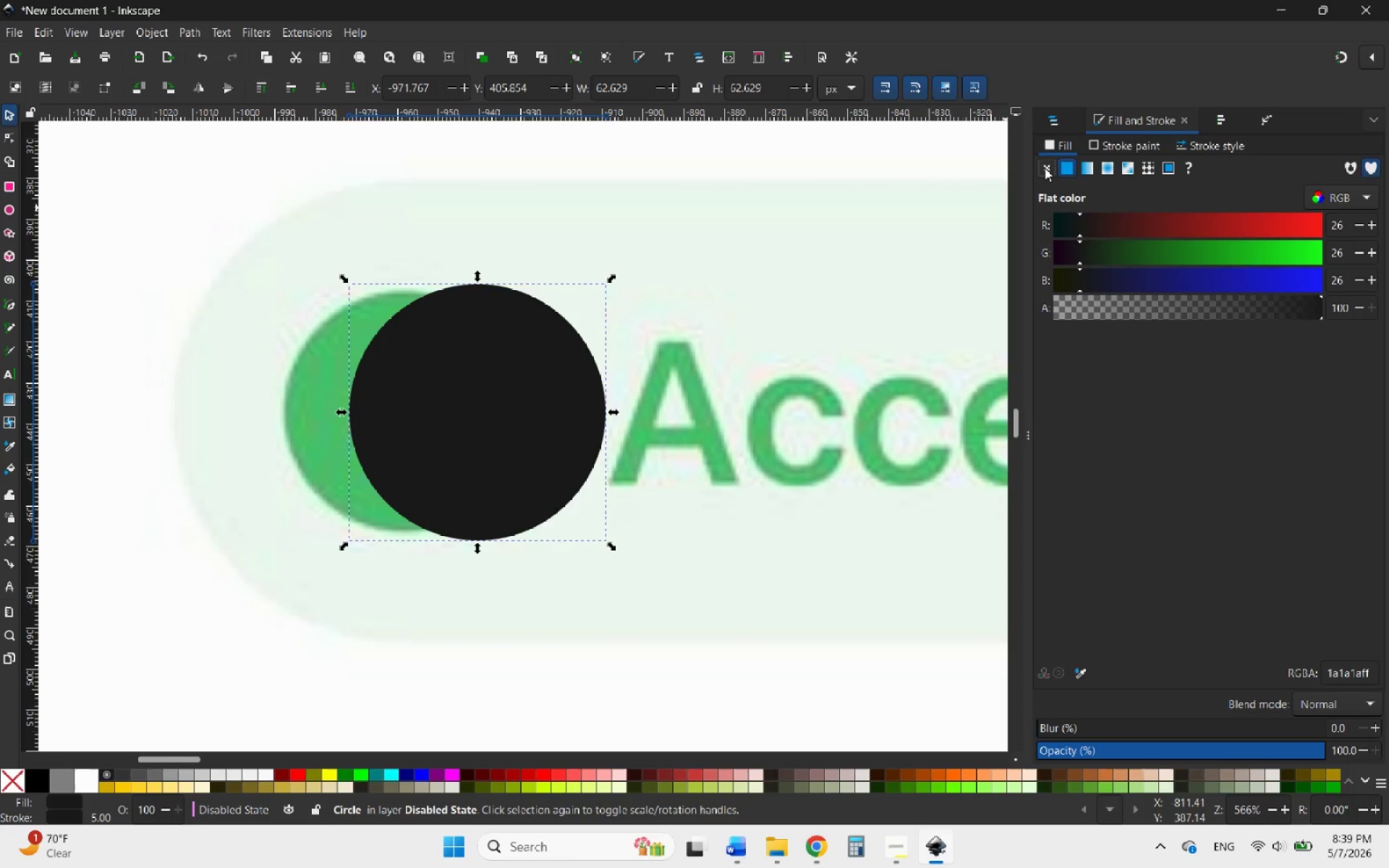 
left_click([1045, 168])
 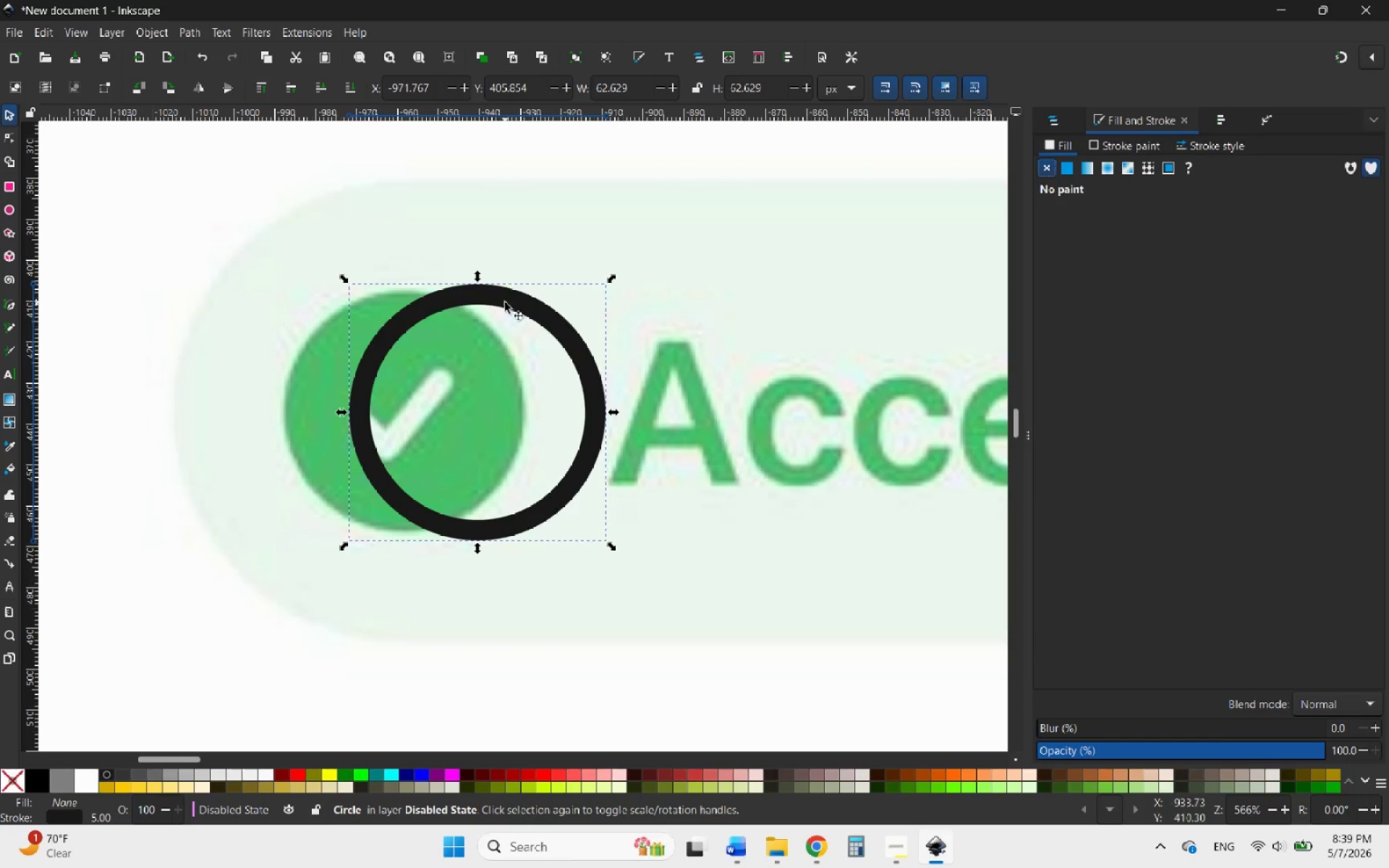 
left_click_drag(start_coordinate=[504, 302], to_coordinate=[422, 313])
 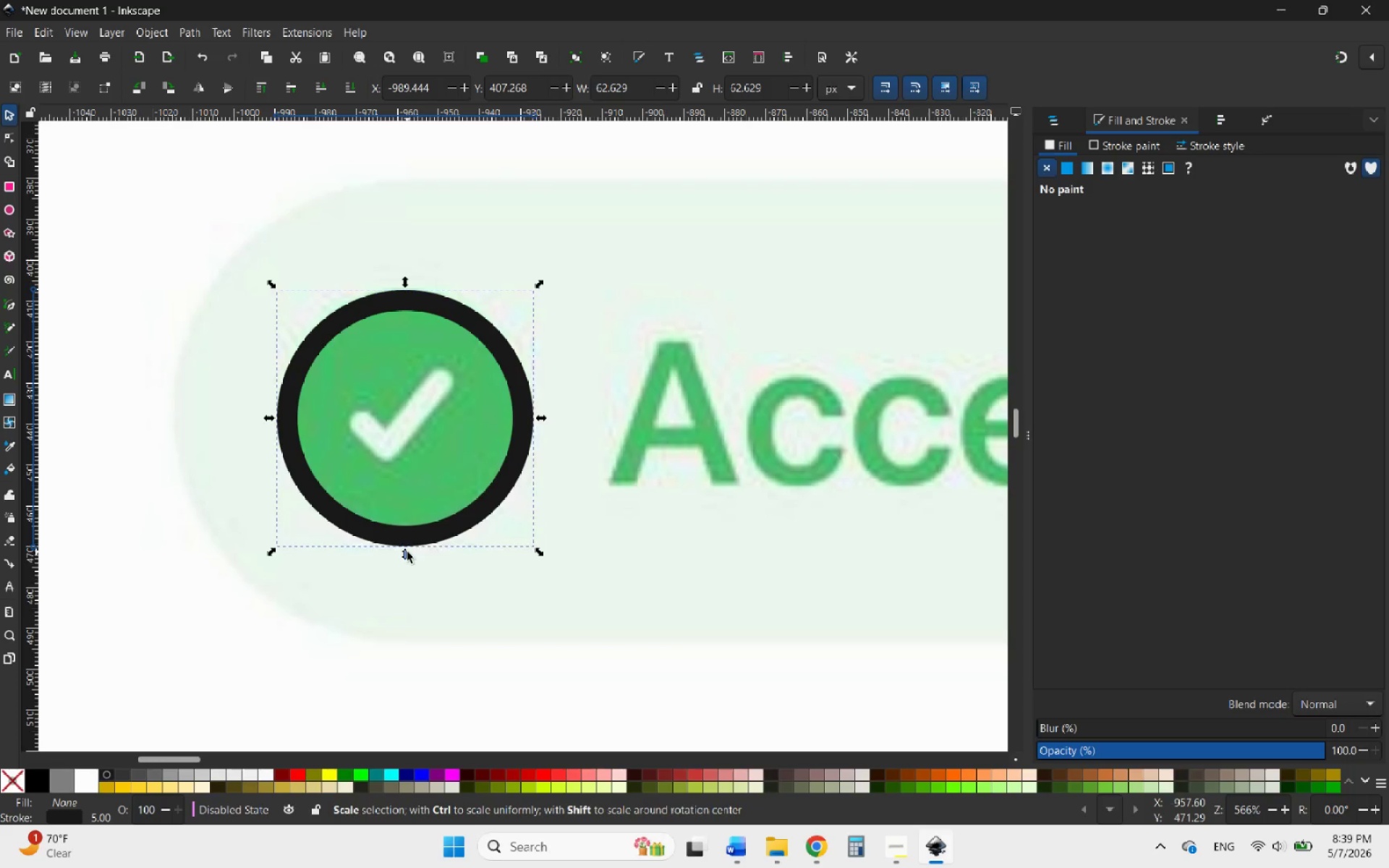 
left_click_drag(start_coordinate=[407, 552], to_coordinate=[392, 536])
 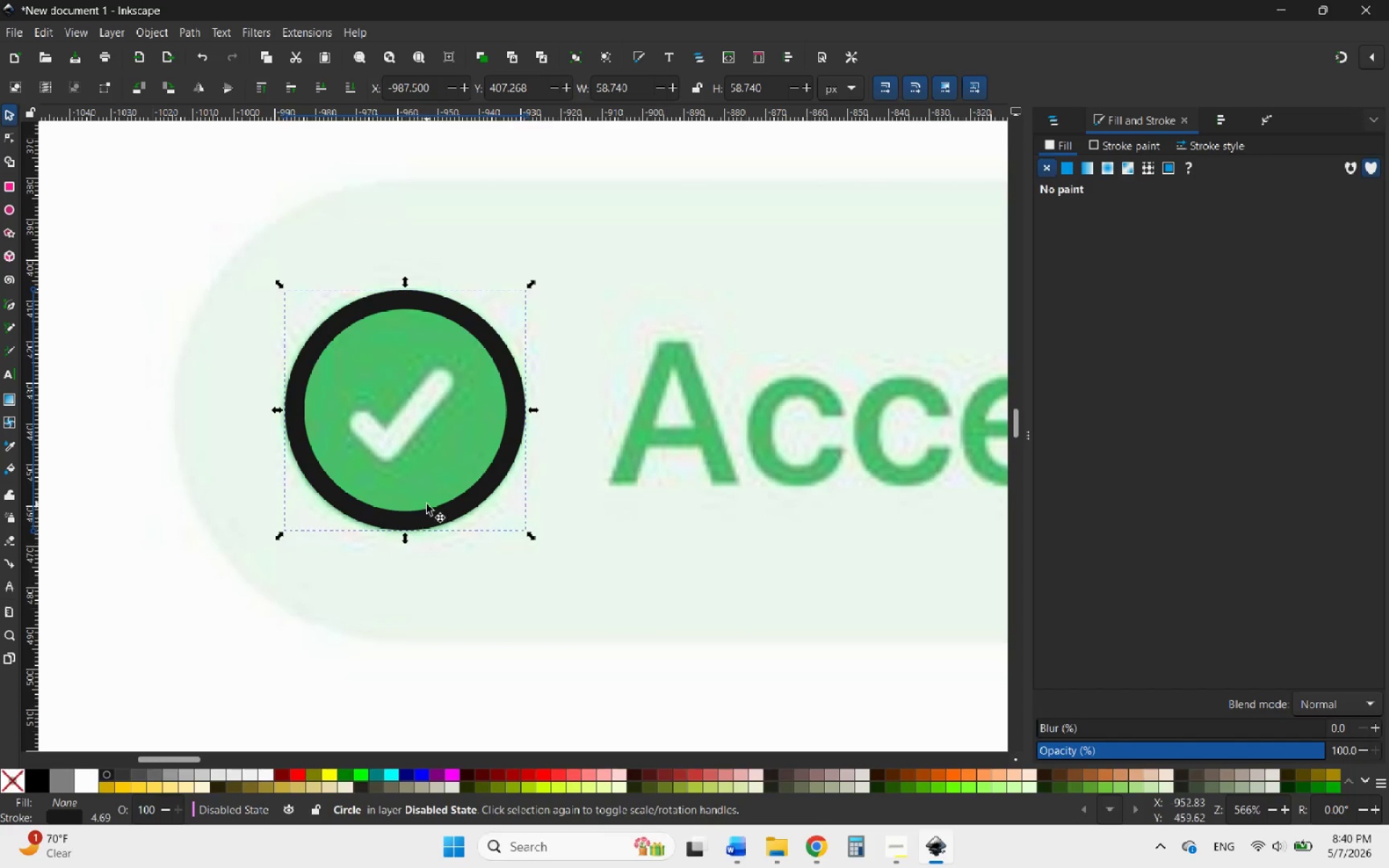 
hold_key(key=ControlLeft, duration=4.27)
 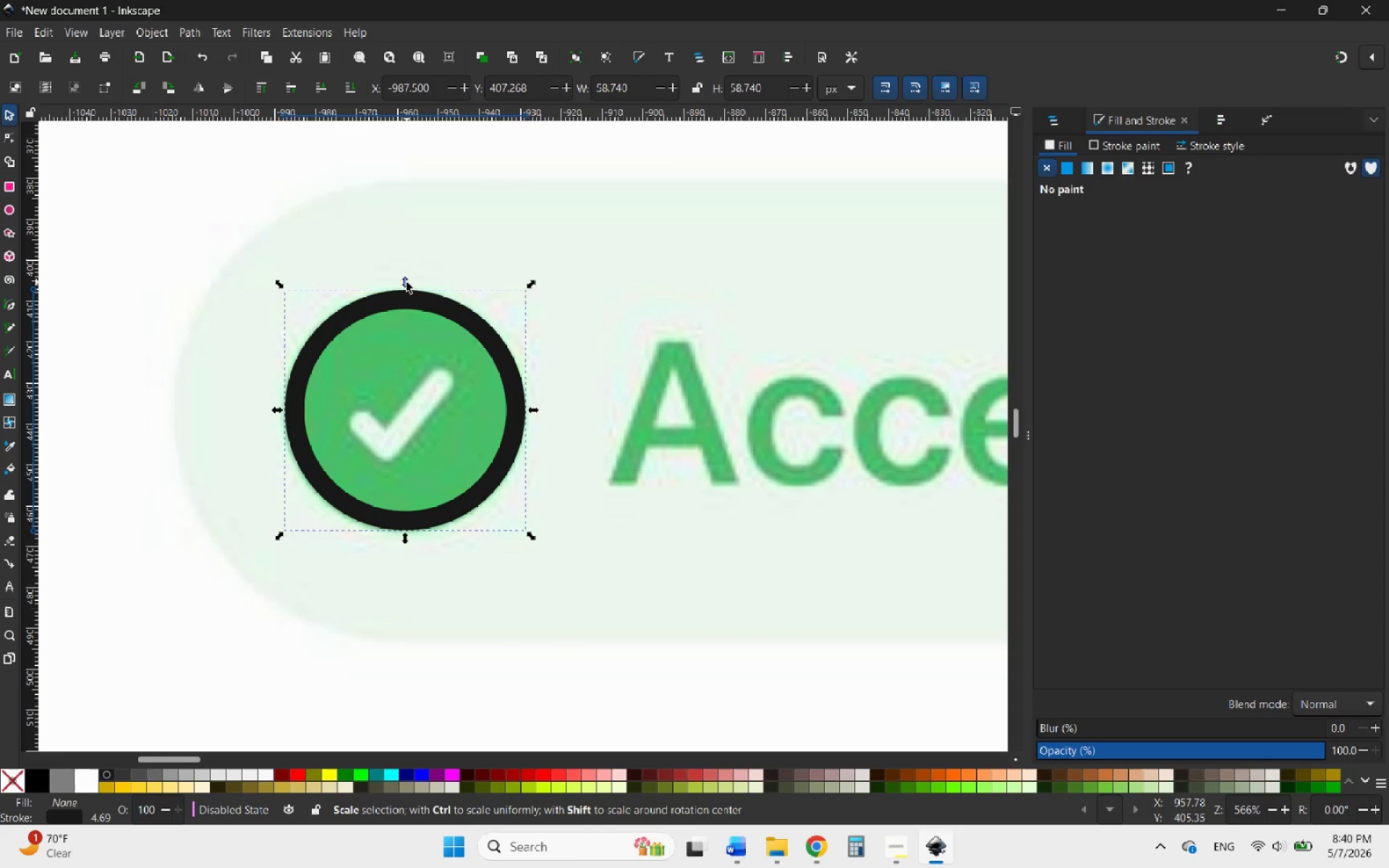 
wait(13.51)
 